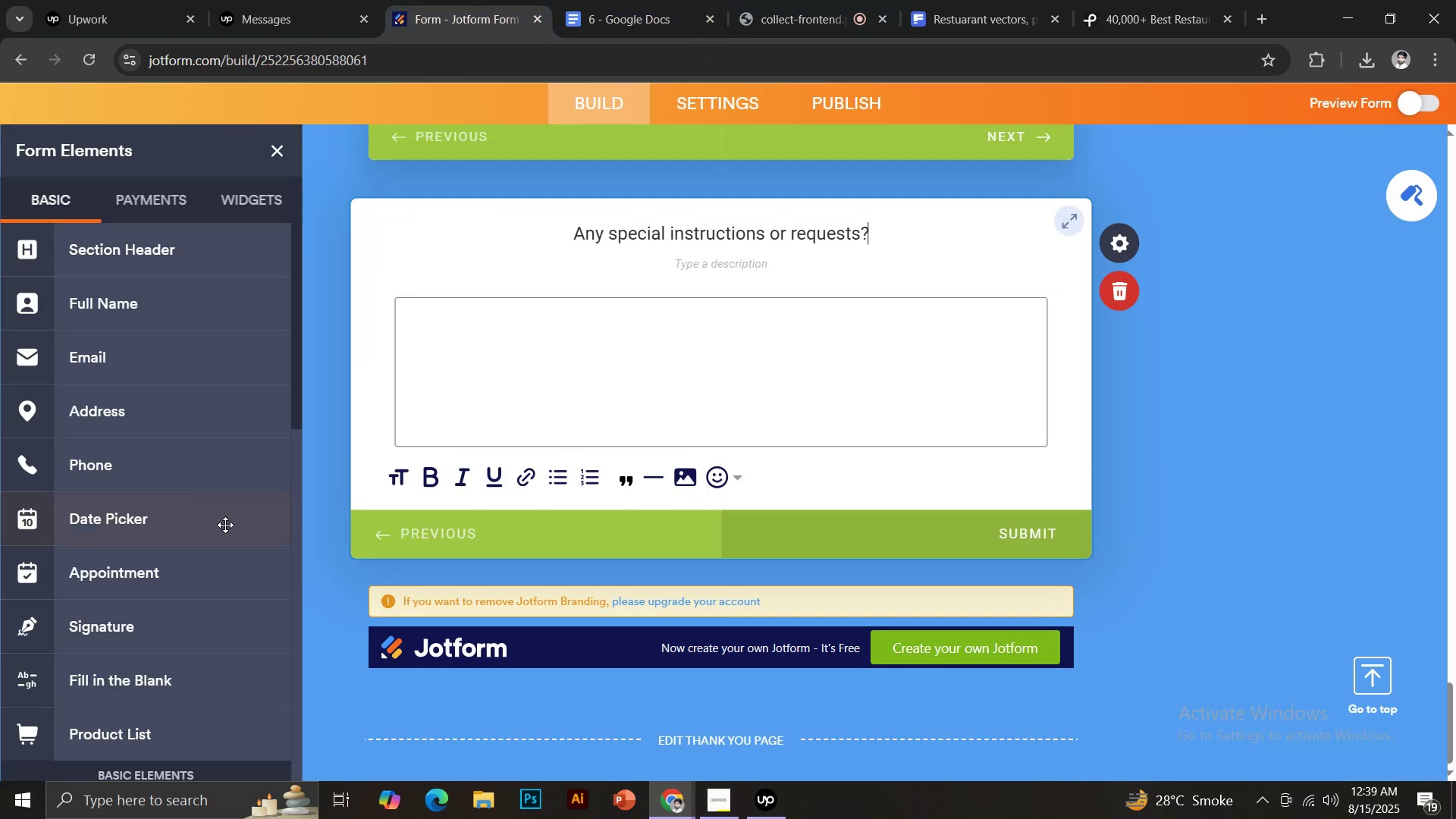 
scroll: coordinate [204, 596], scroll_direction: down, amount: 14.0
 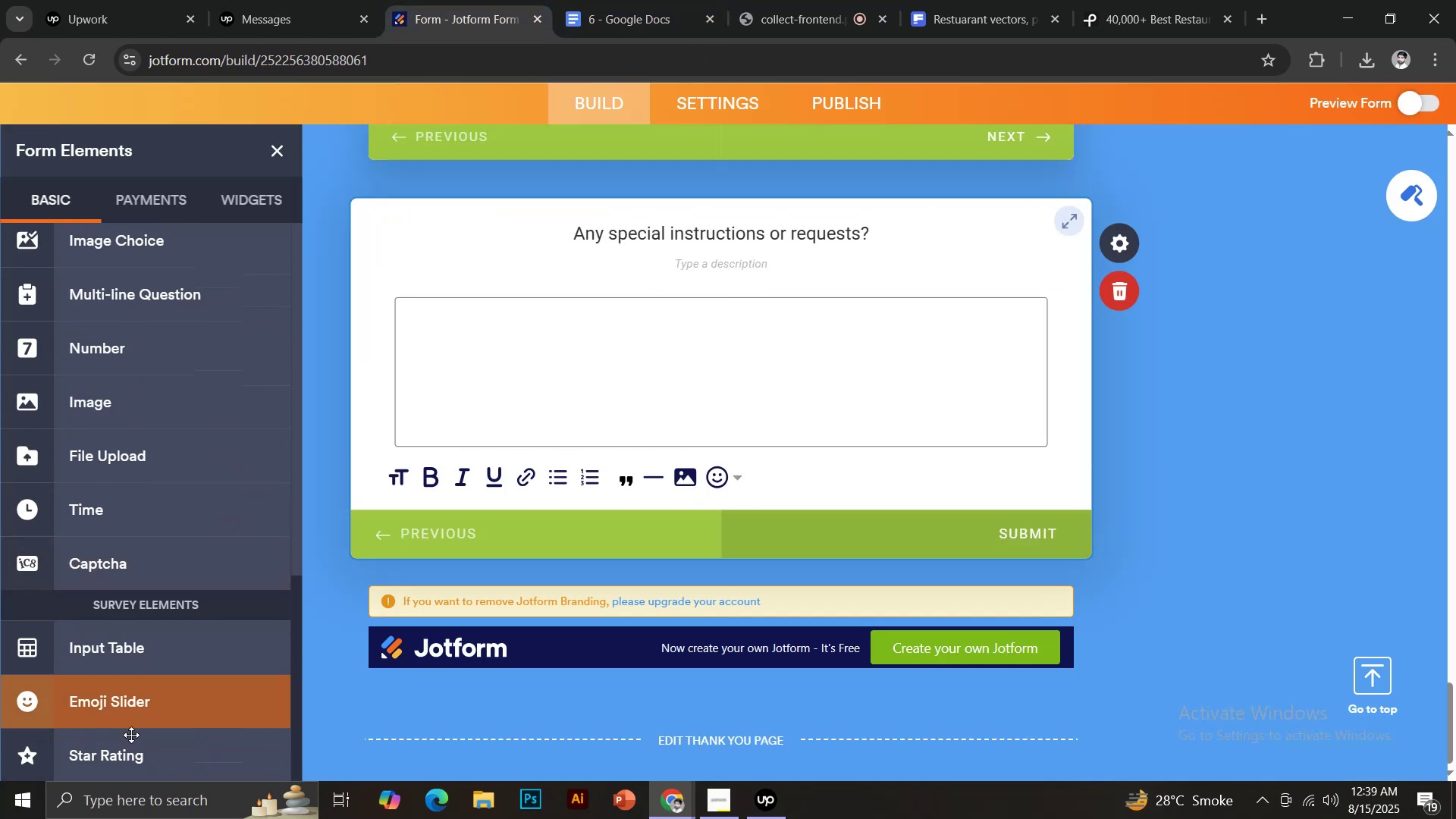 
left_click([127, 752])
 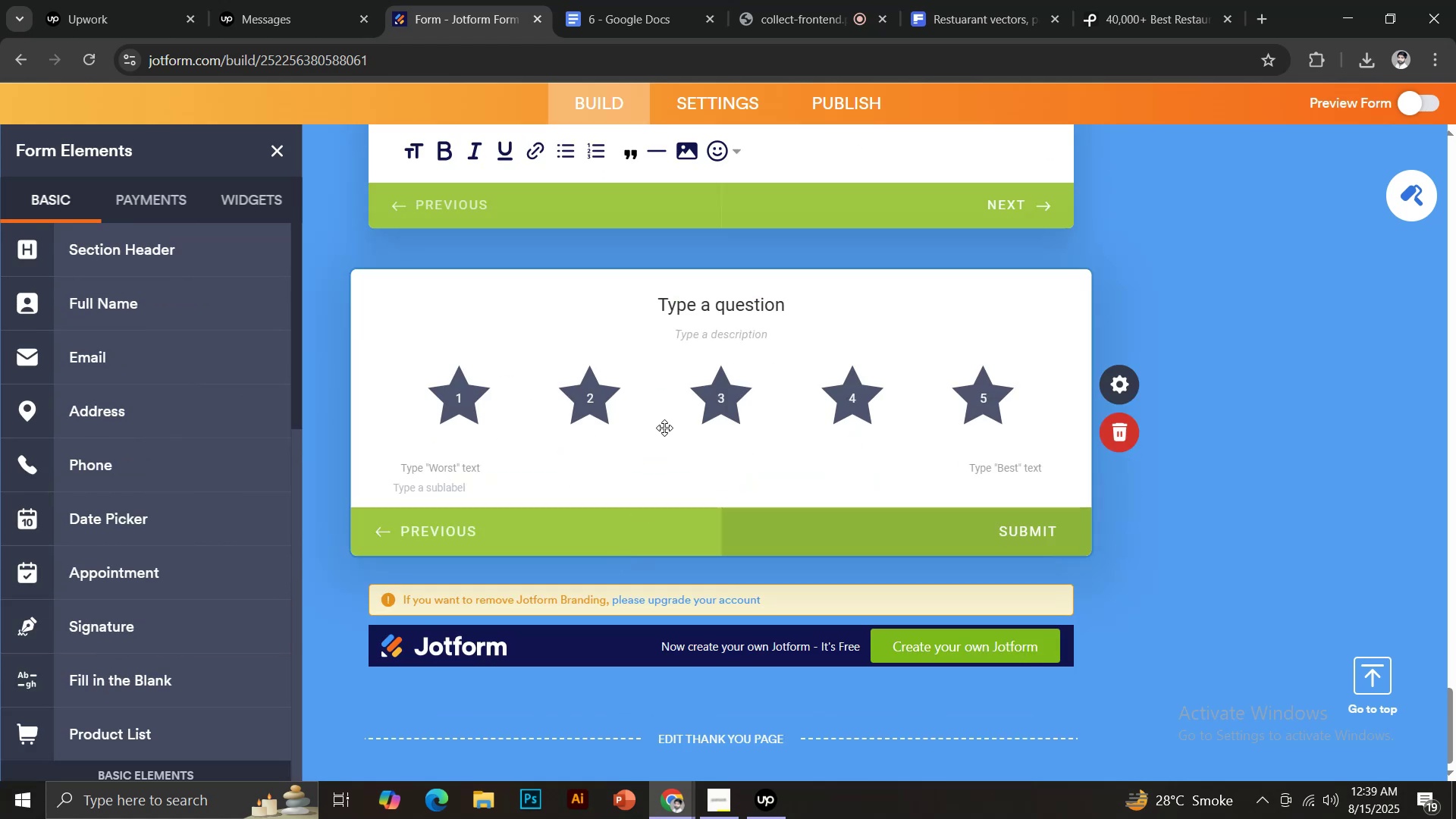 
left_click([682, 295])
 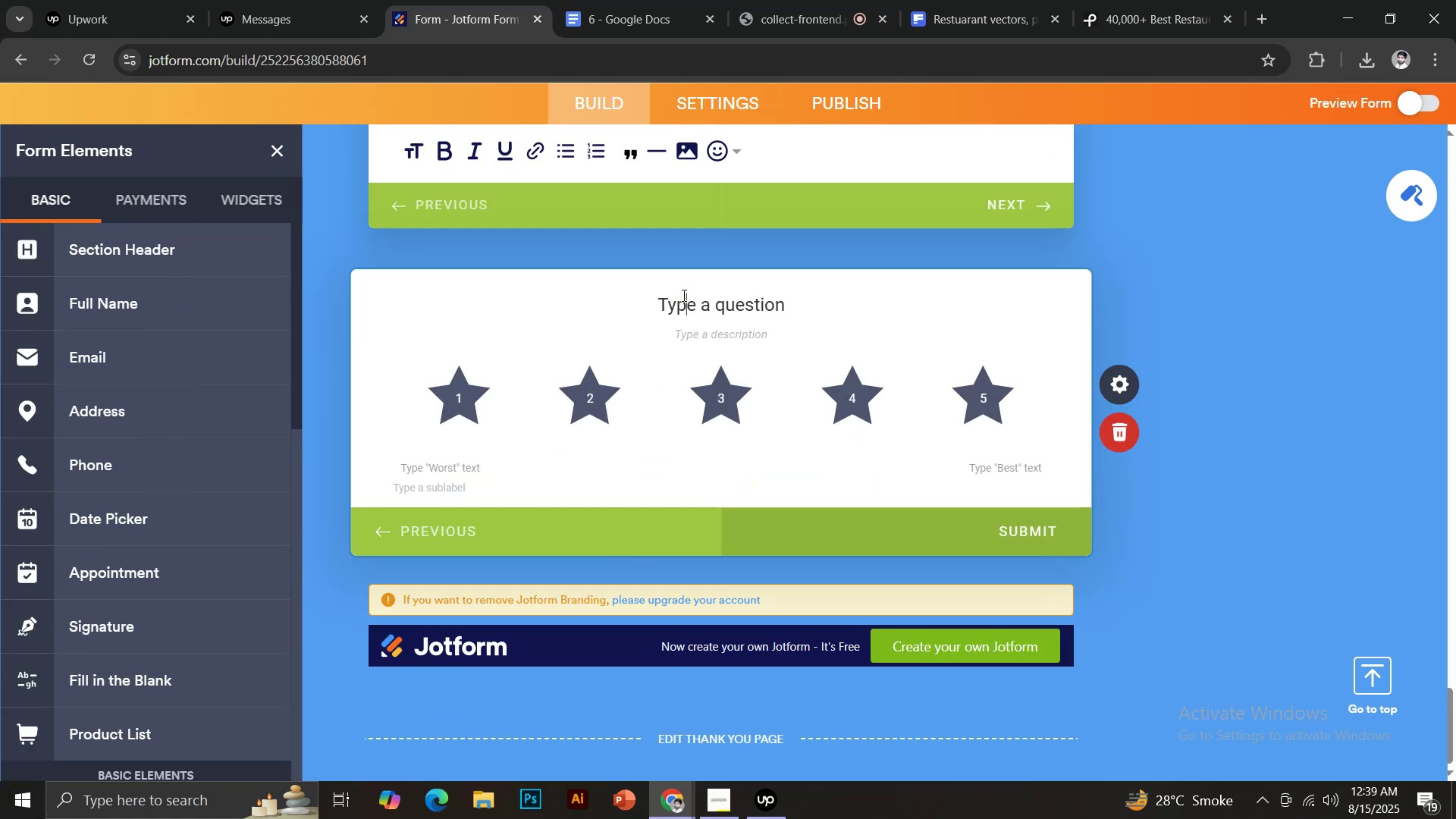 
key(Control+ControlLeft)
 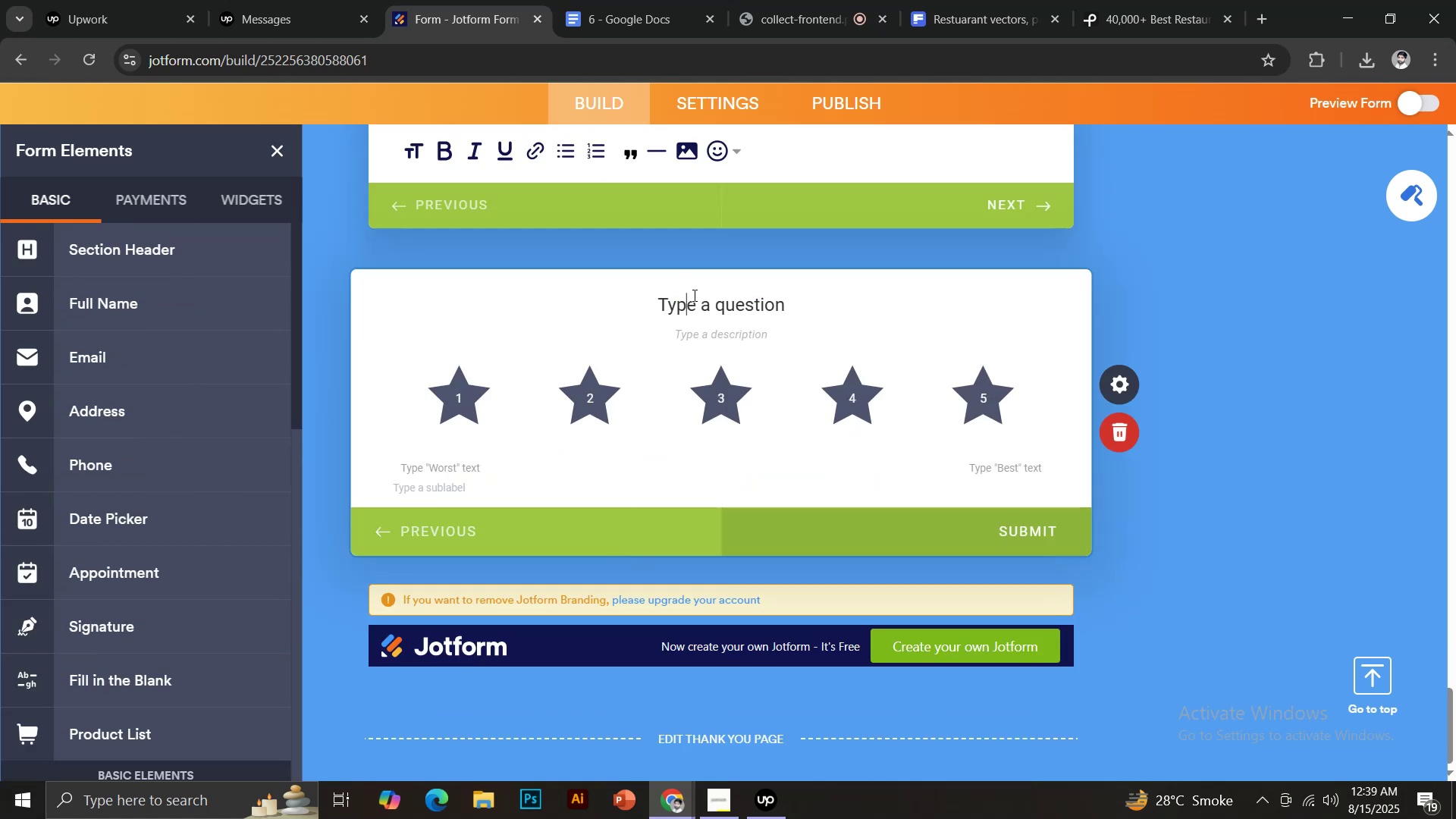 
key(Control+V)
 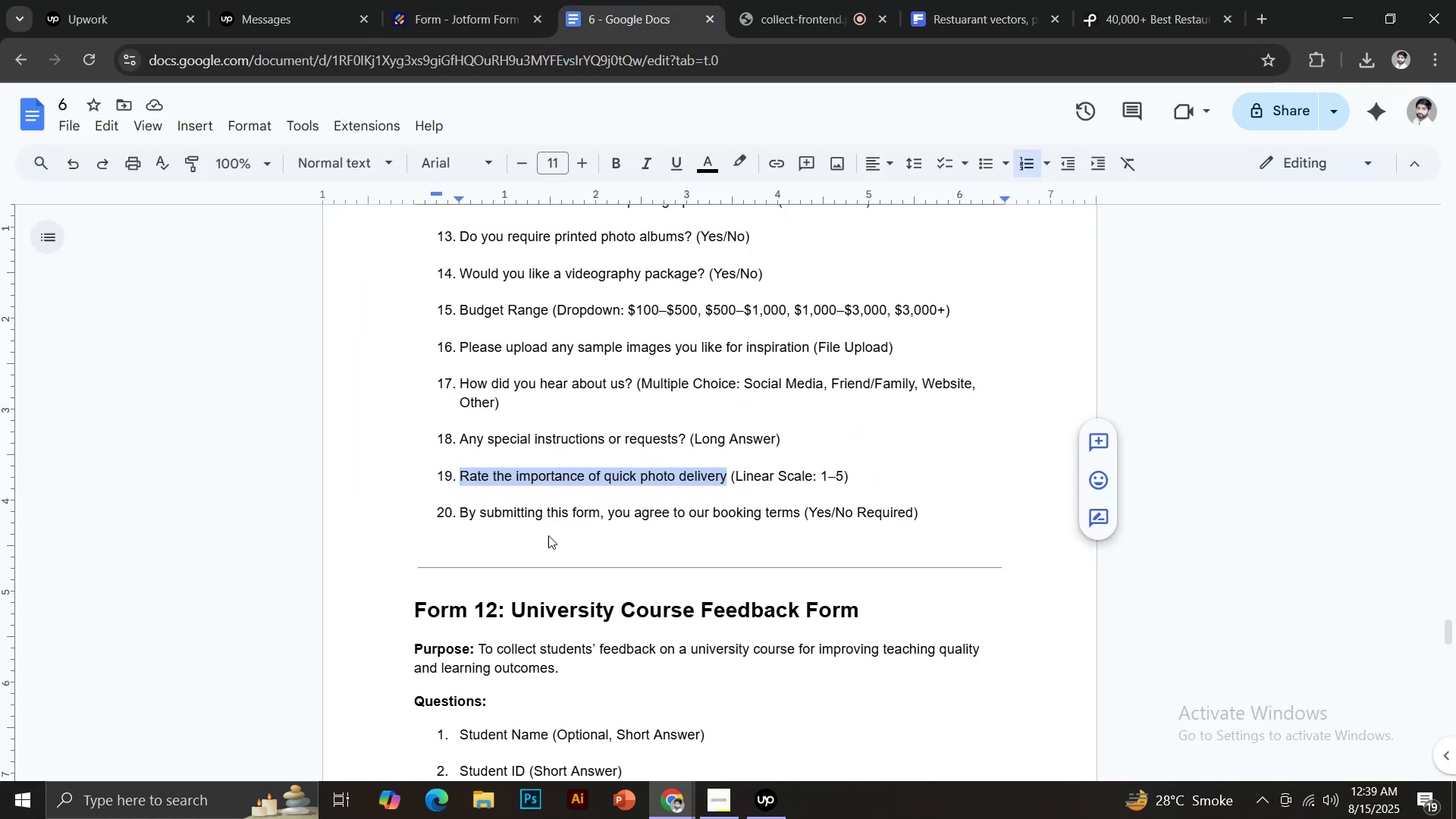 
left_click_drag(start_coordinate=[463, 513], to_coordinate=[798, 513])
 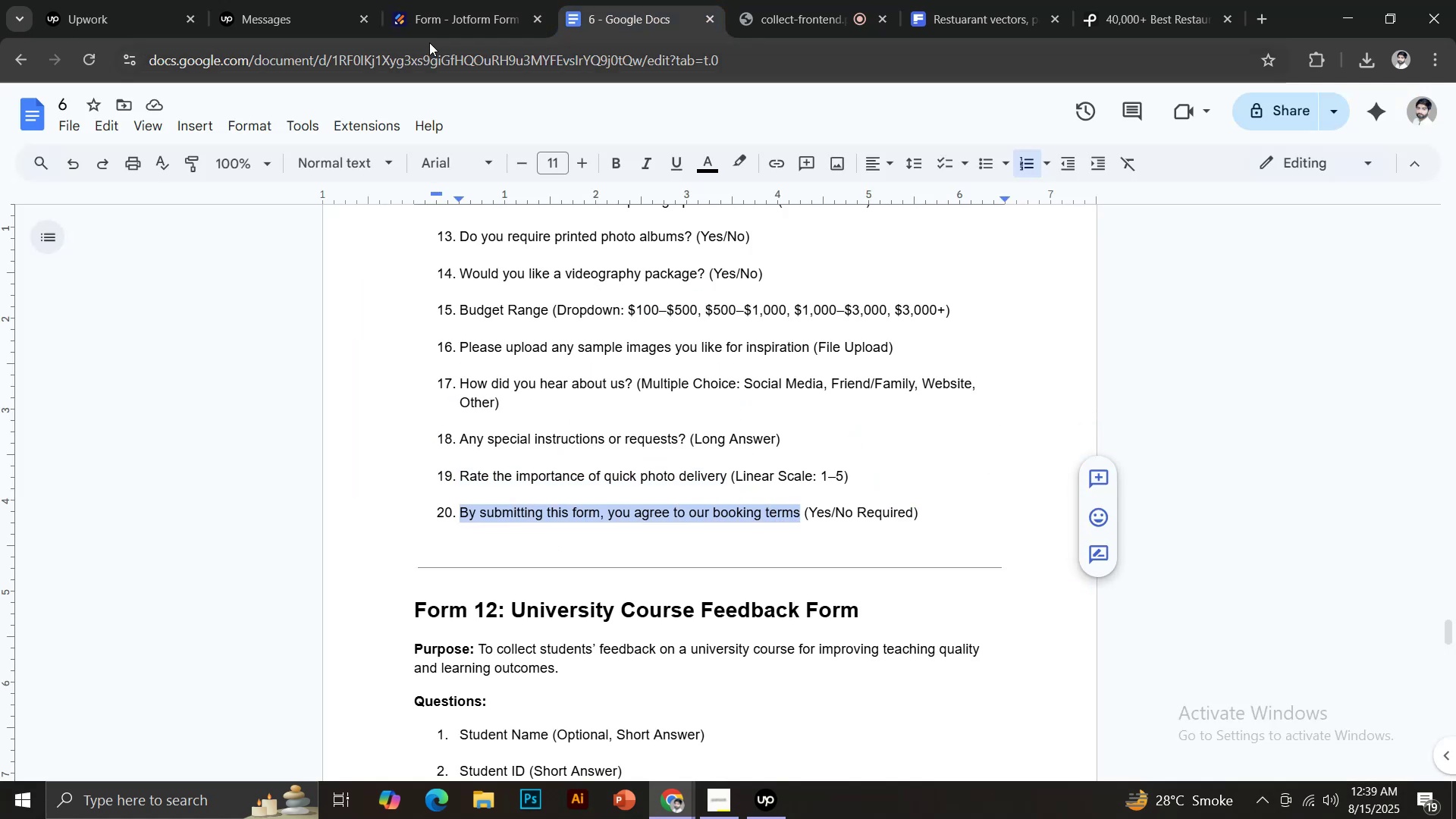 
key(Control+C)
 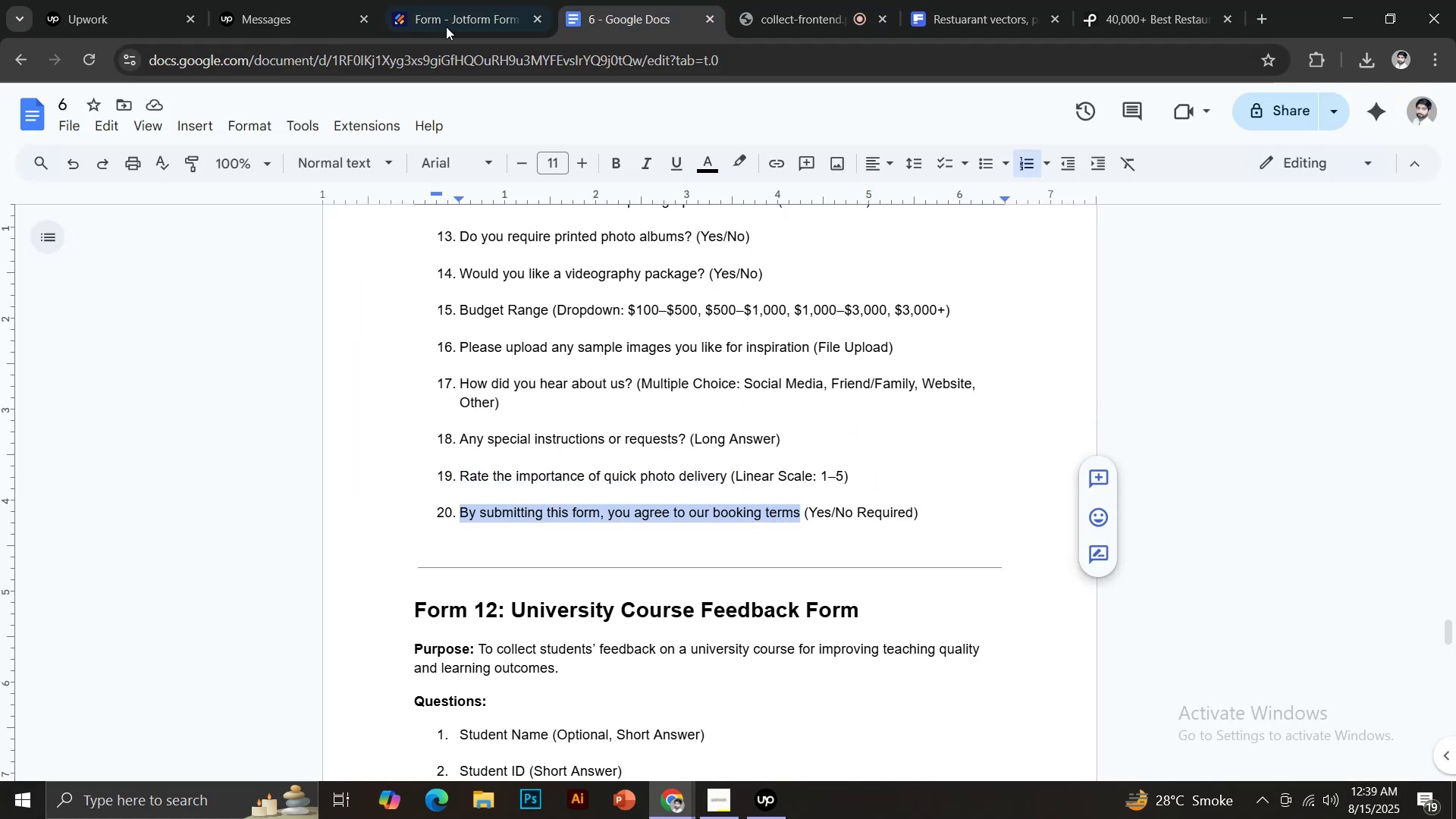 
left_click([462, 0])
 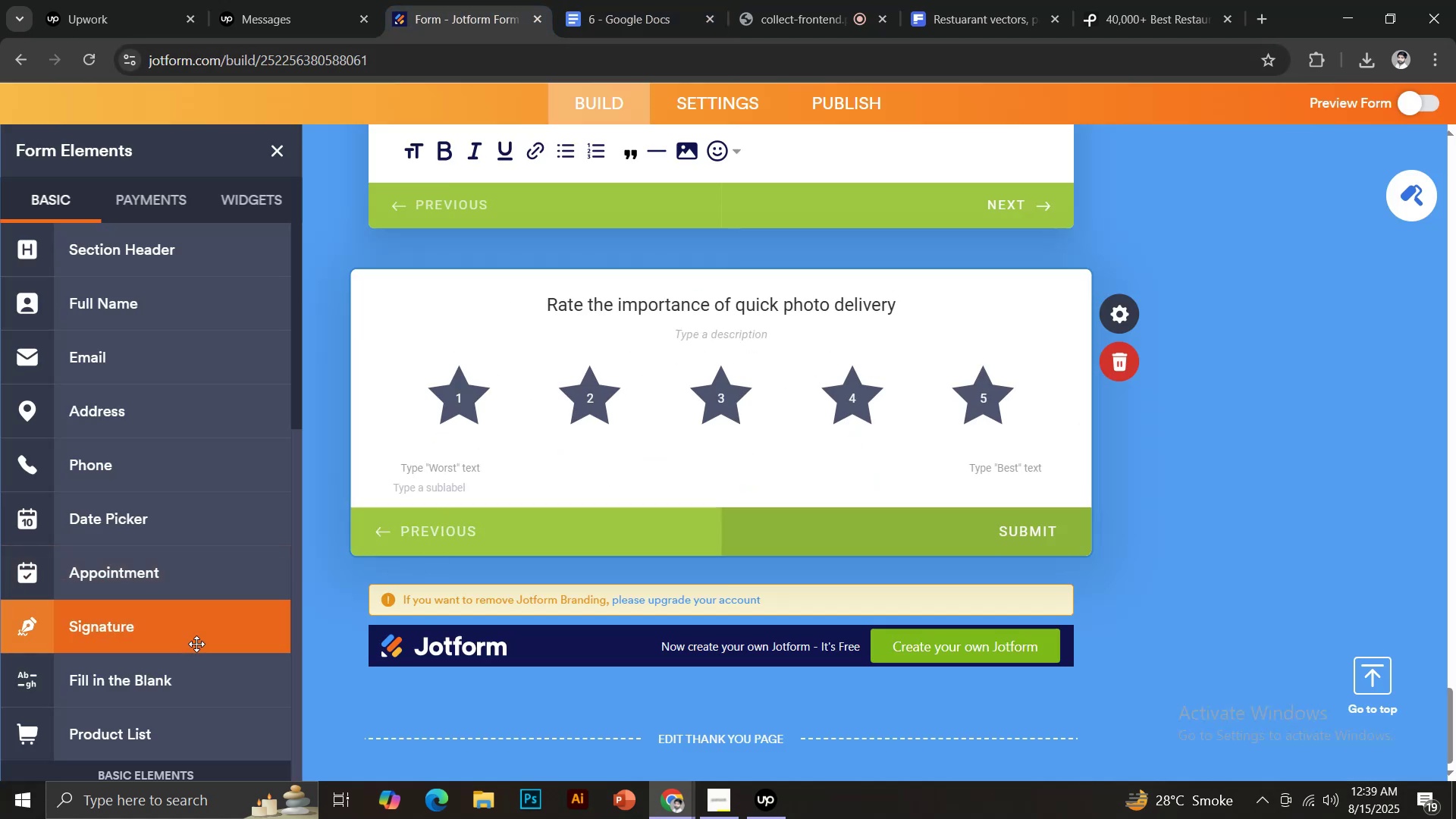 
scroll: coordinate [160, 576], scroll_direction: up, amount: 2.0
 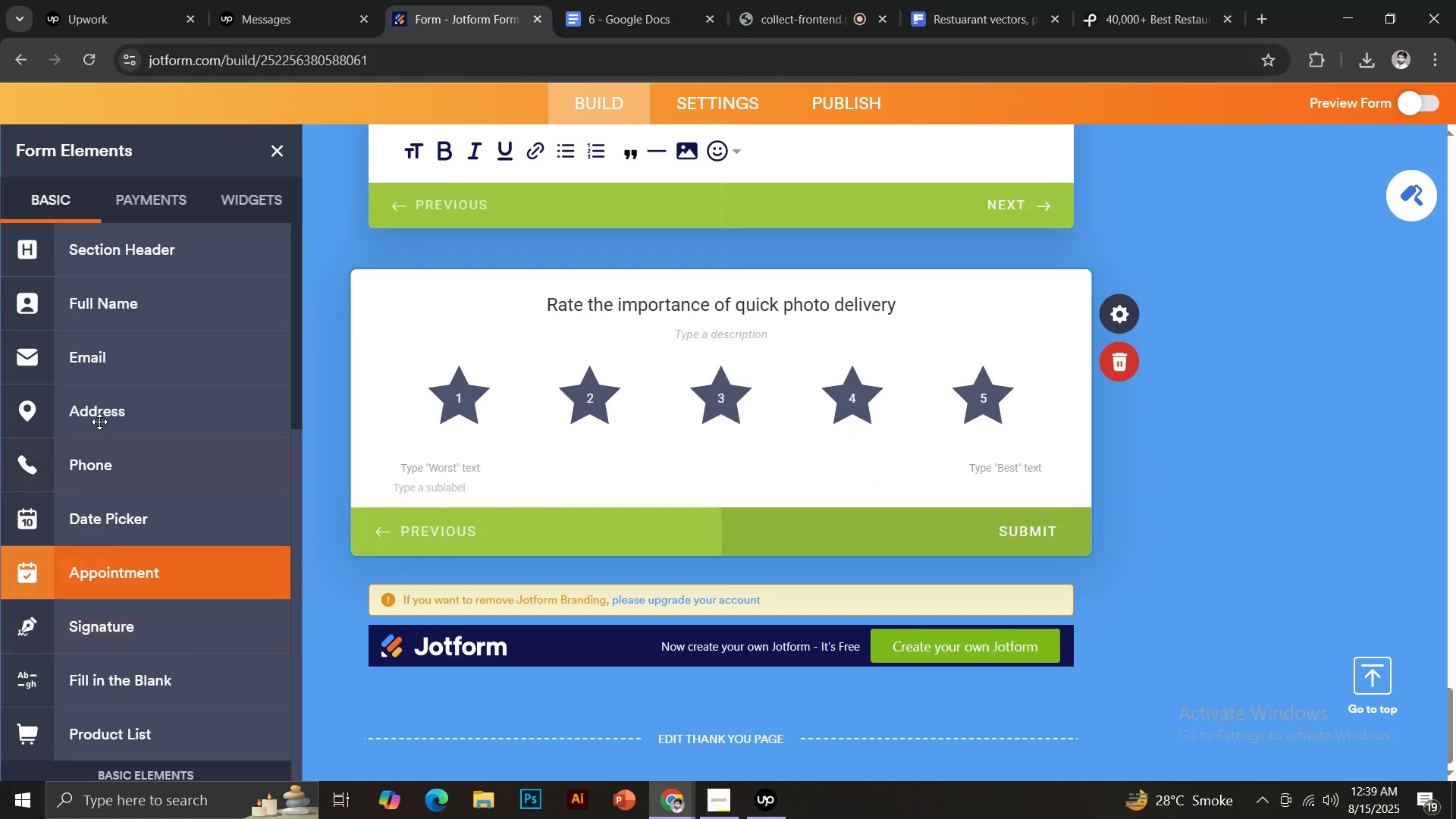 
scroll: coordinate [108, 361], scroll_direction: down, amount: 2.0
 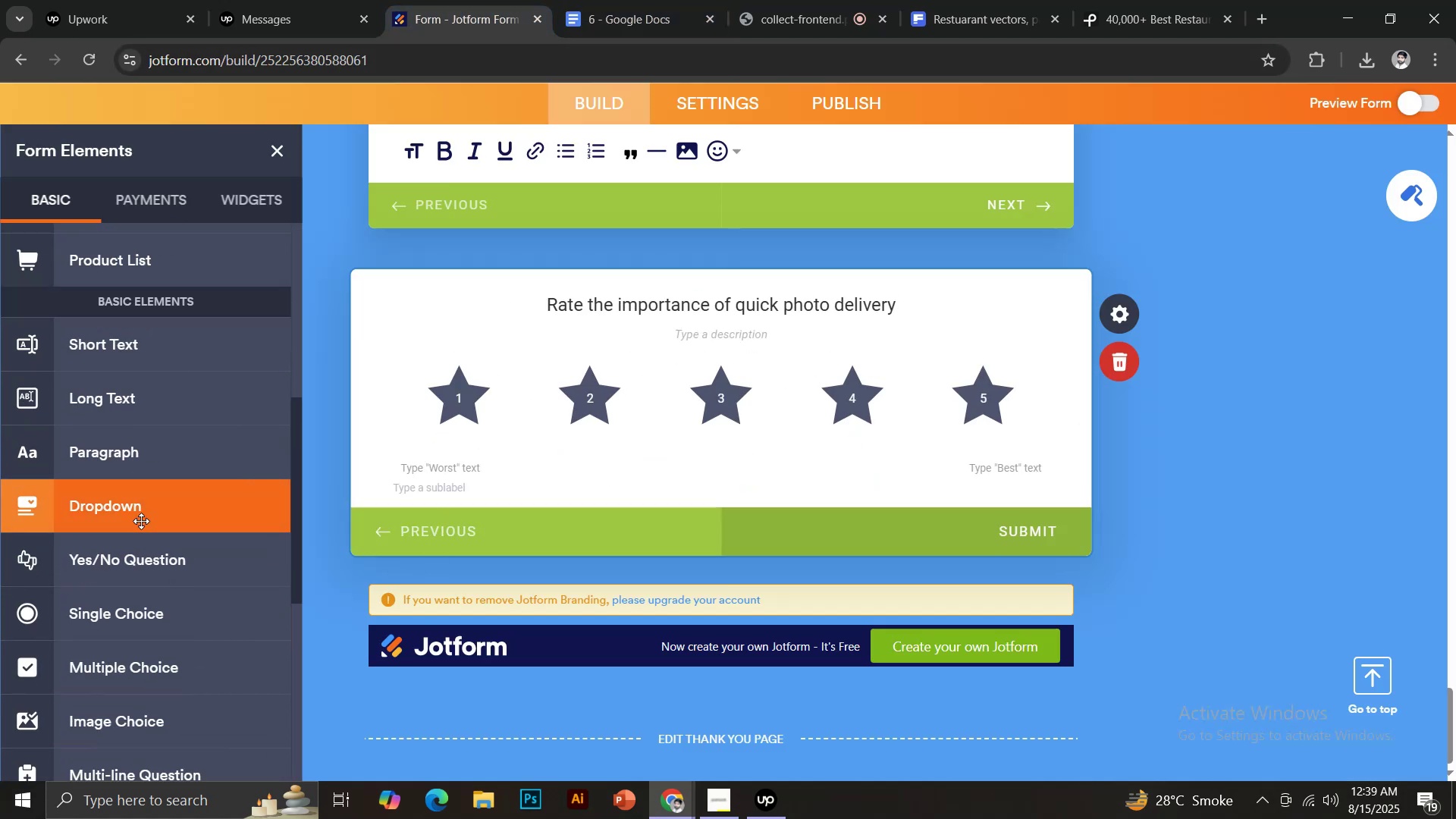 
left_click([136, 520])
 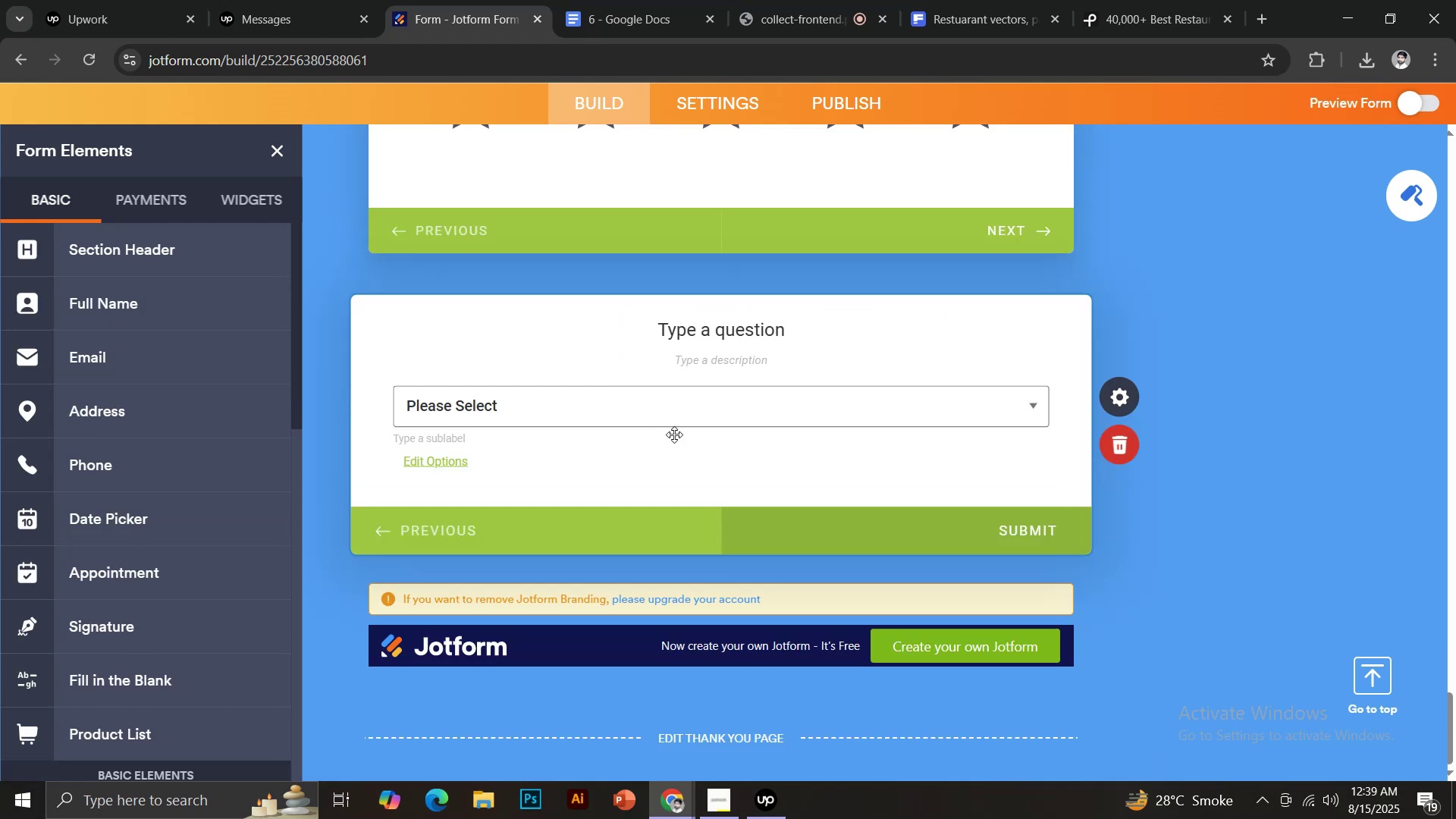 
left_click([699, 330])
 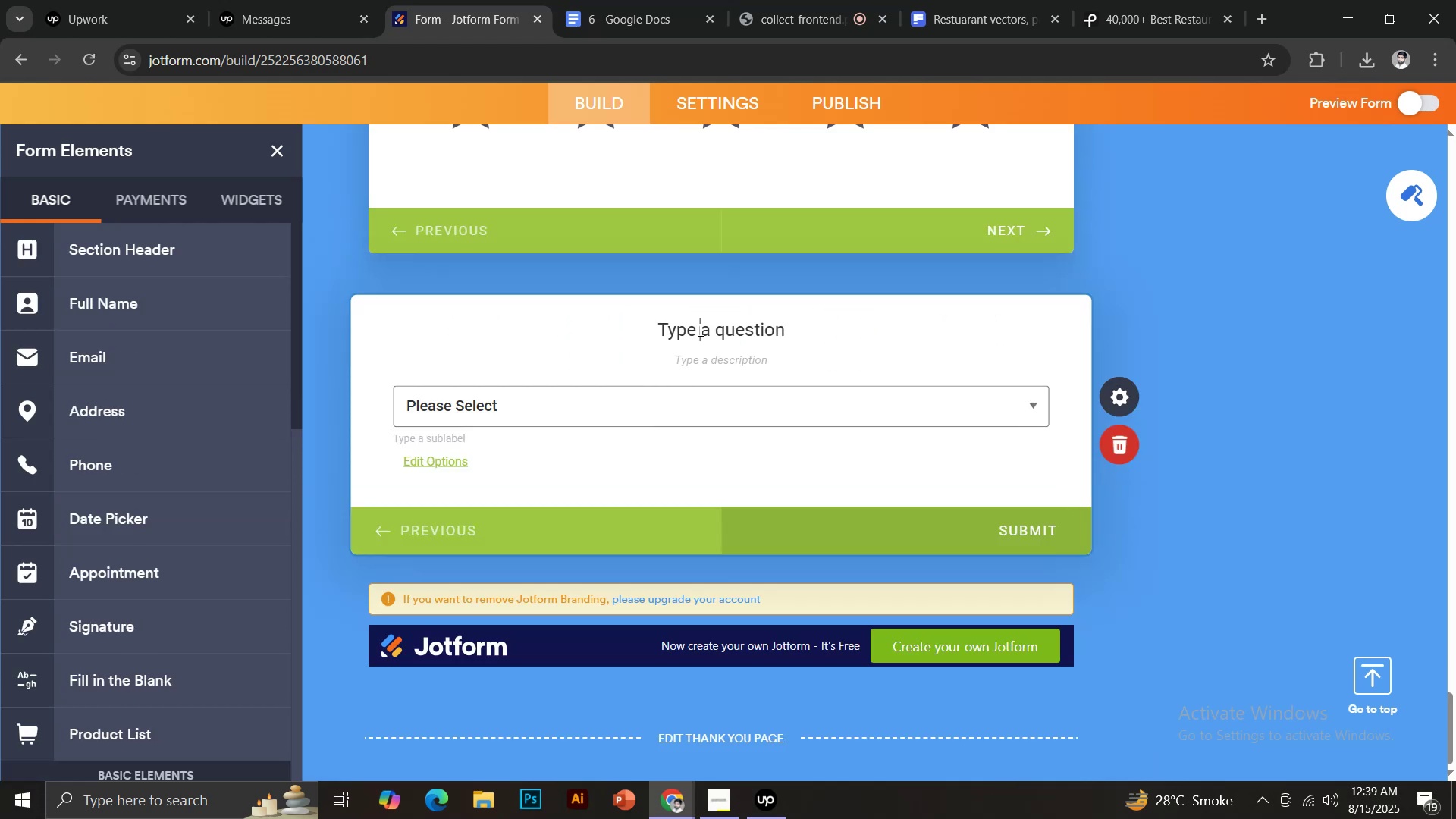 
key(Control+ControlLeft)
 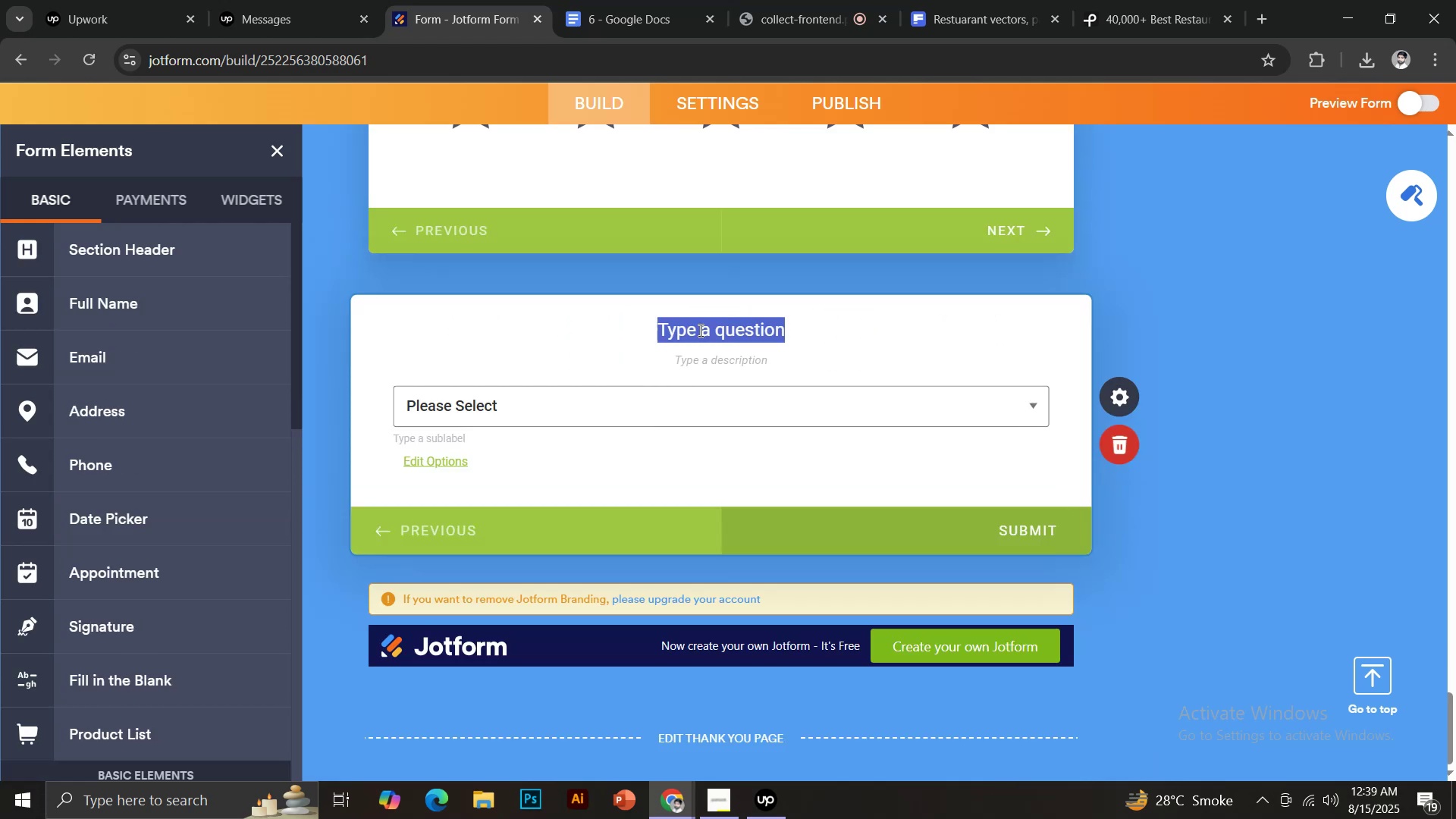 
key(Control+V)
 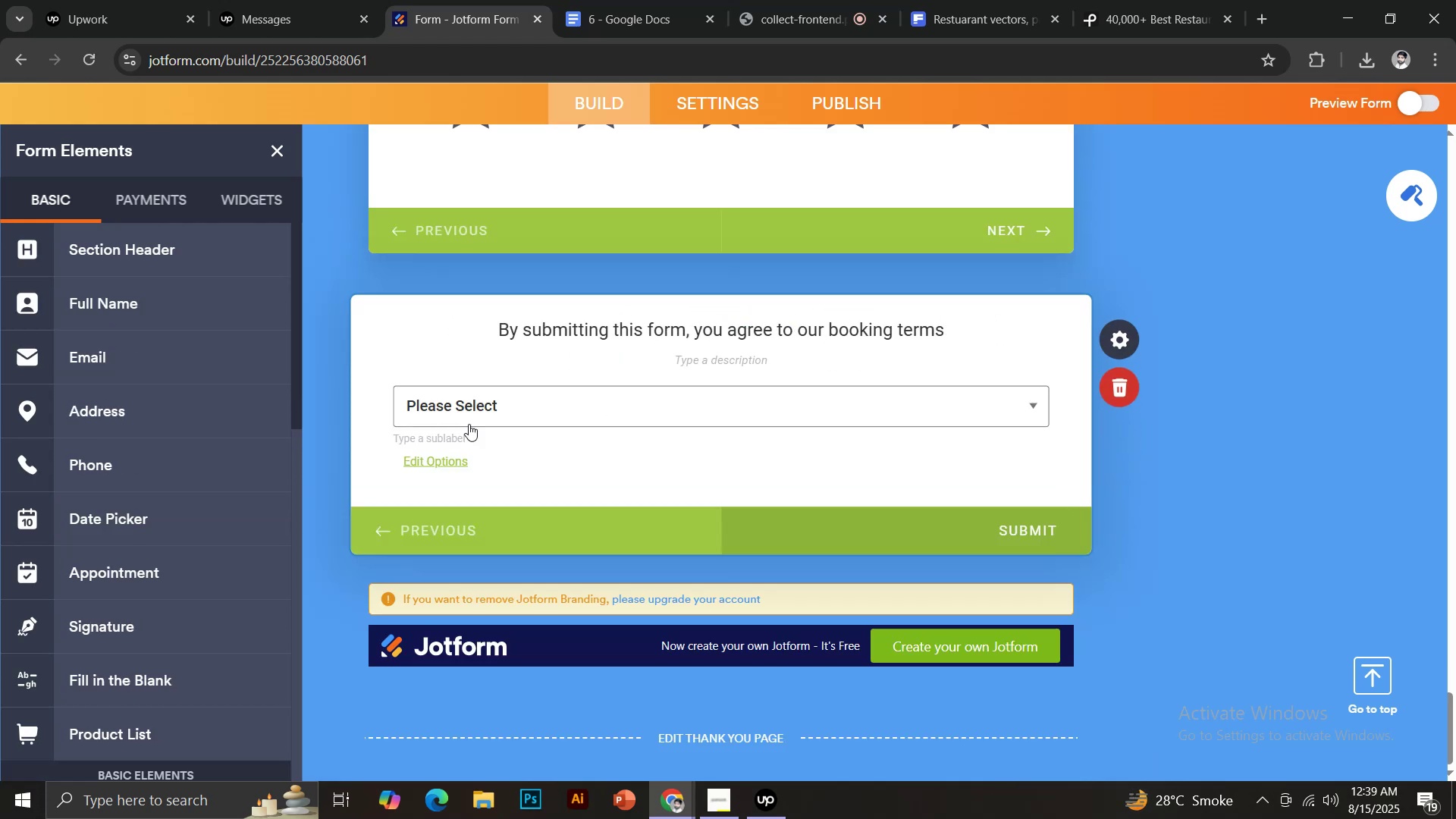 
left_click([473, 412])
 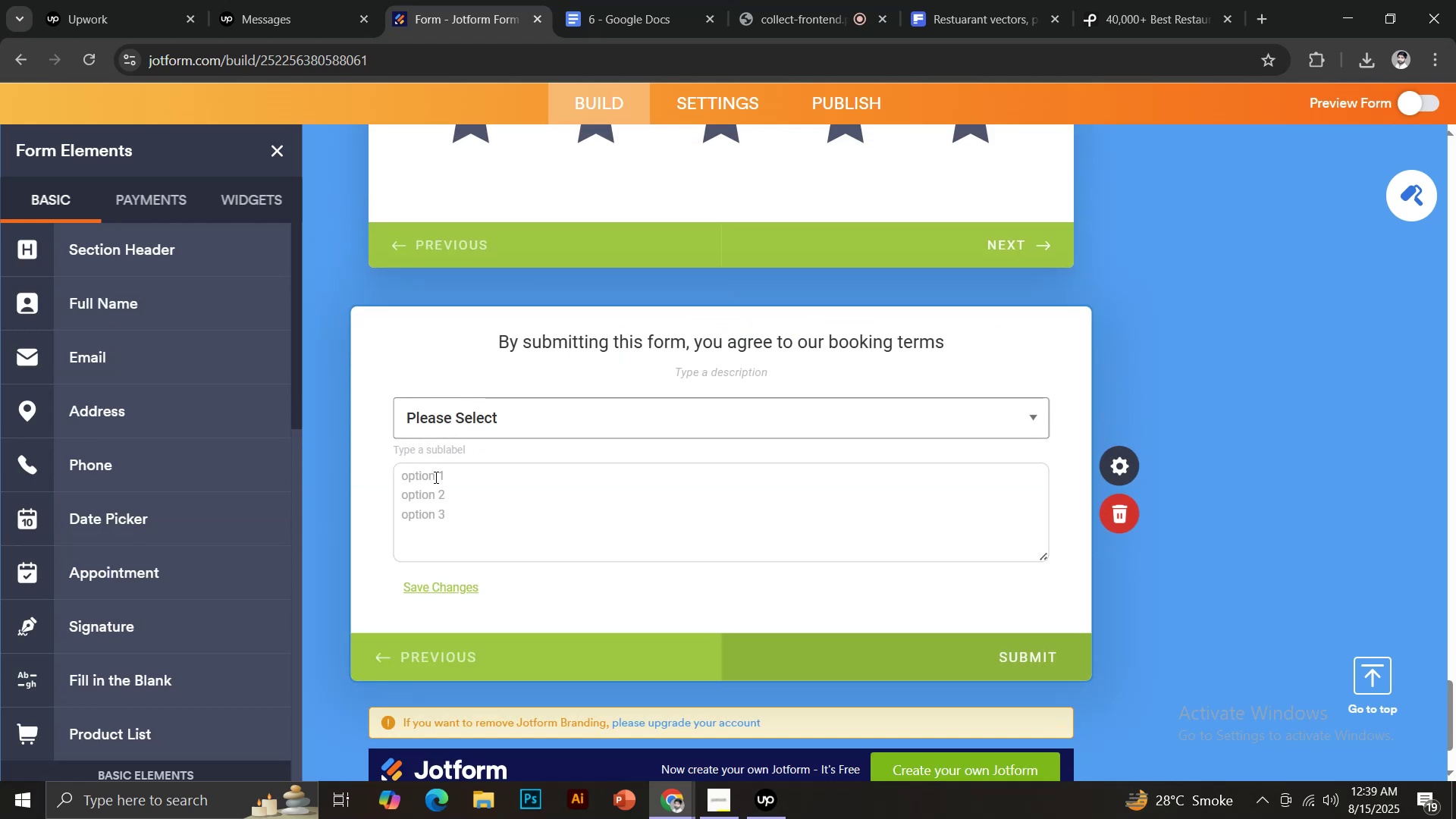 
type(Yes)
 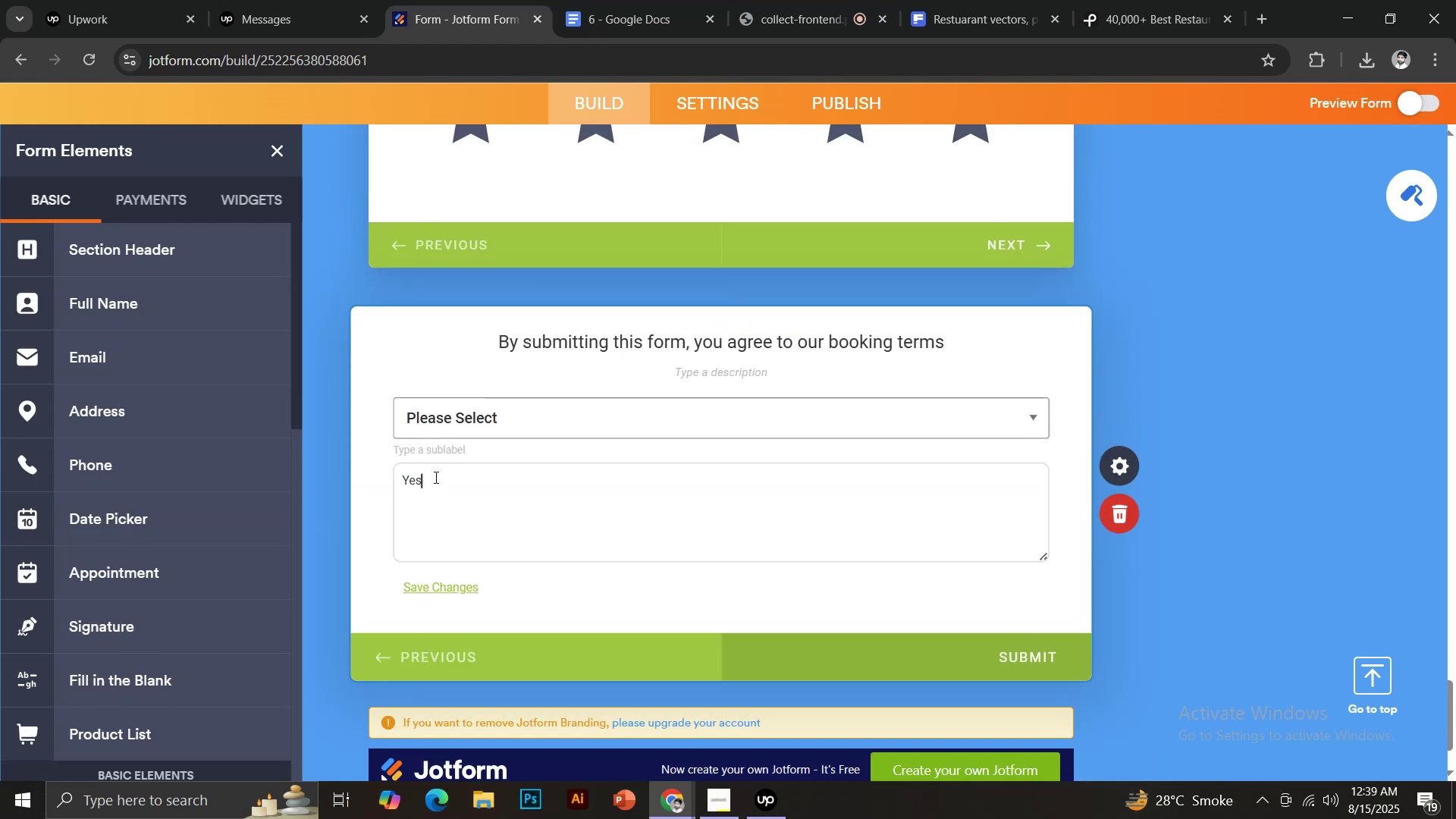 
key(Enter)
 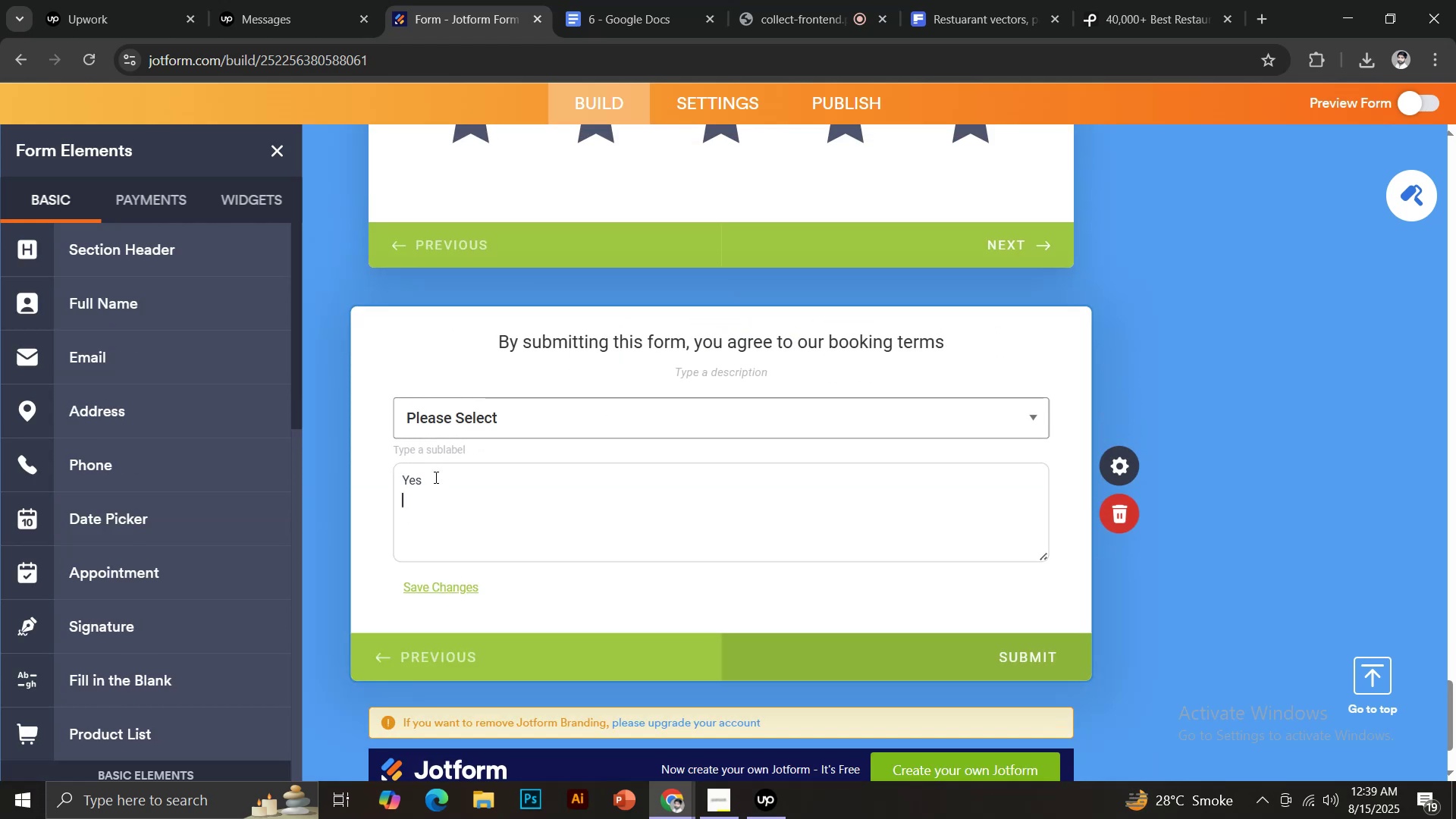 
key(CapsLock)
 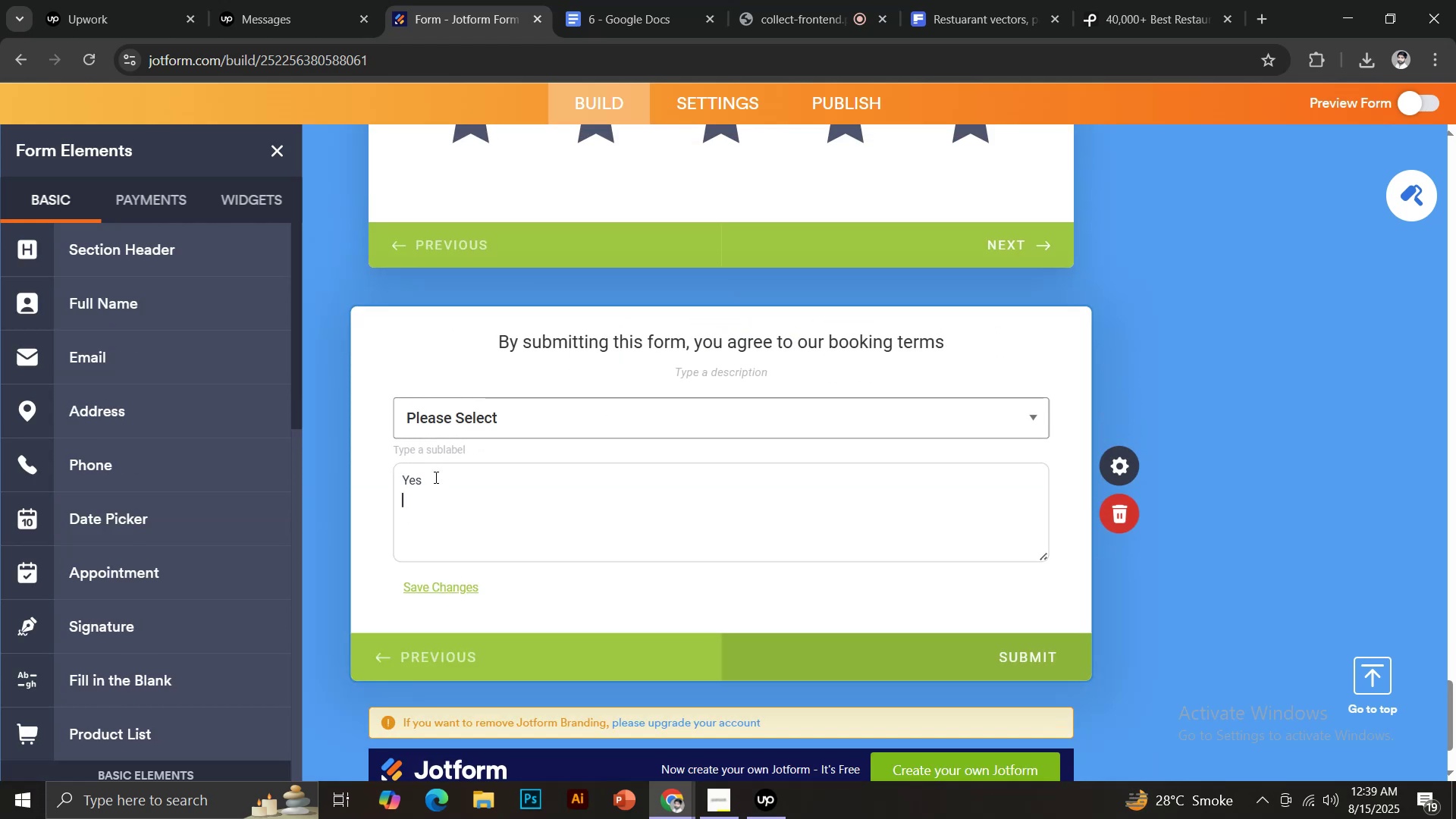 
key(N)
 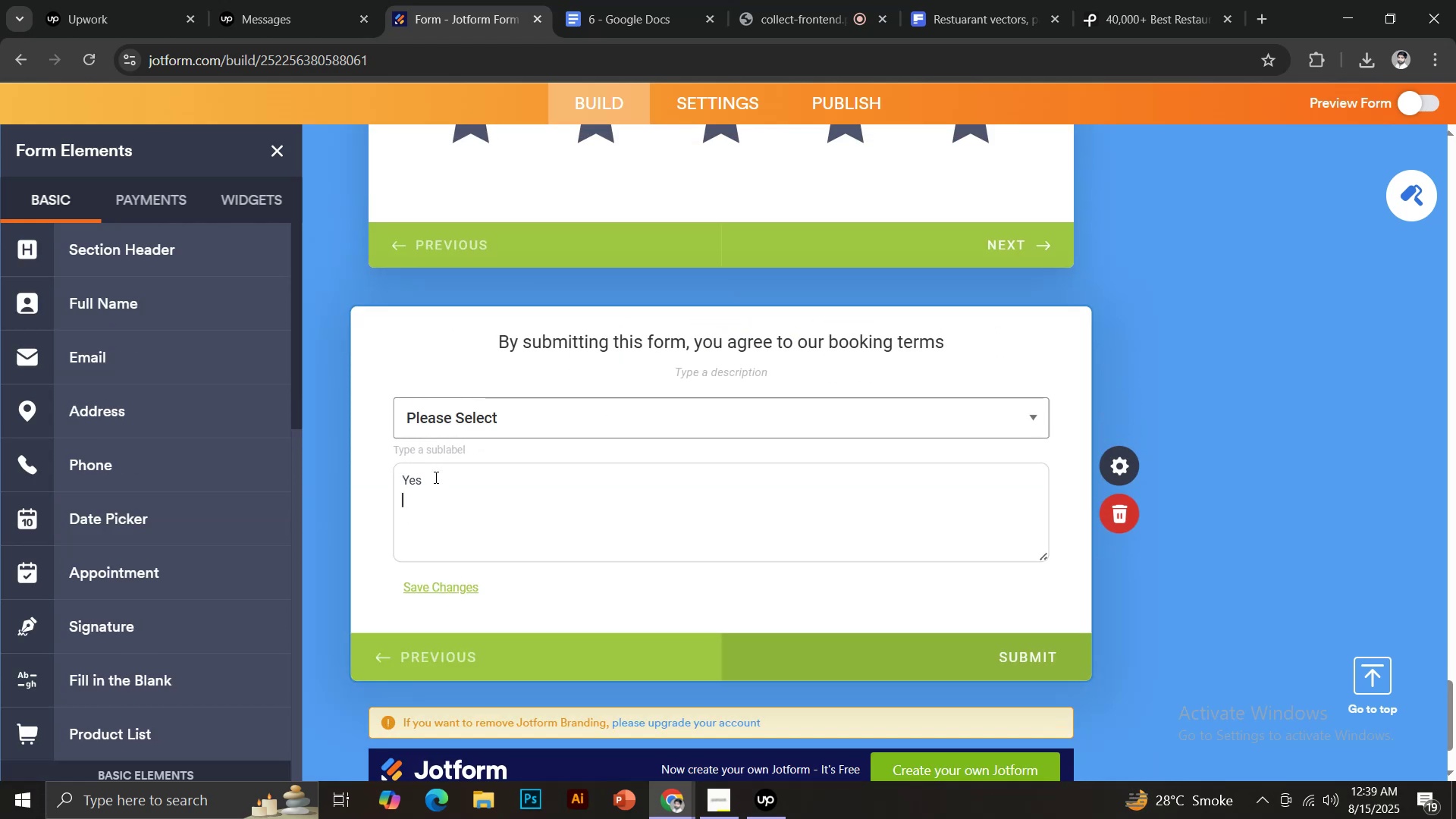 
key(CapsLock)
 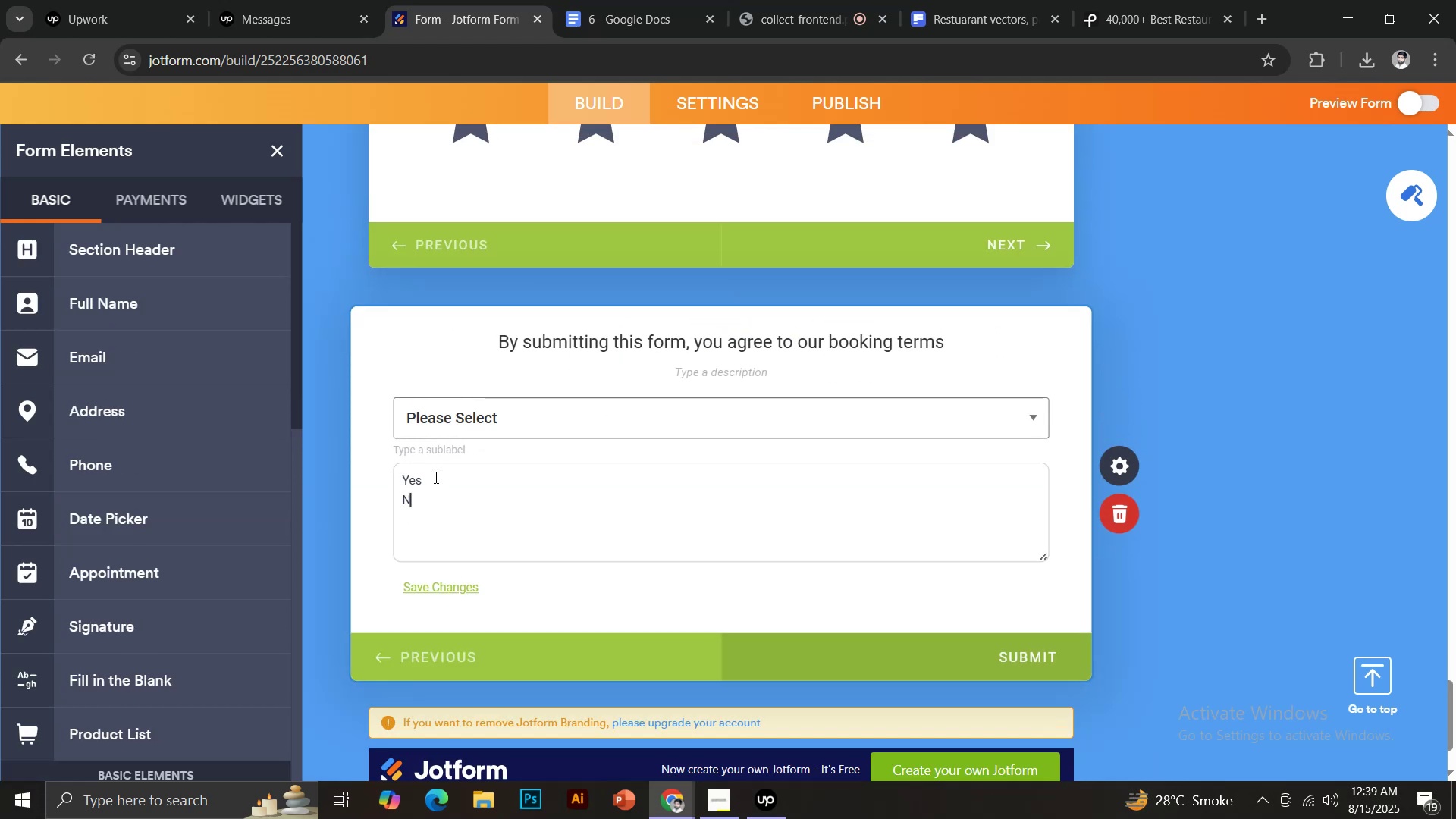 
key(O)
 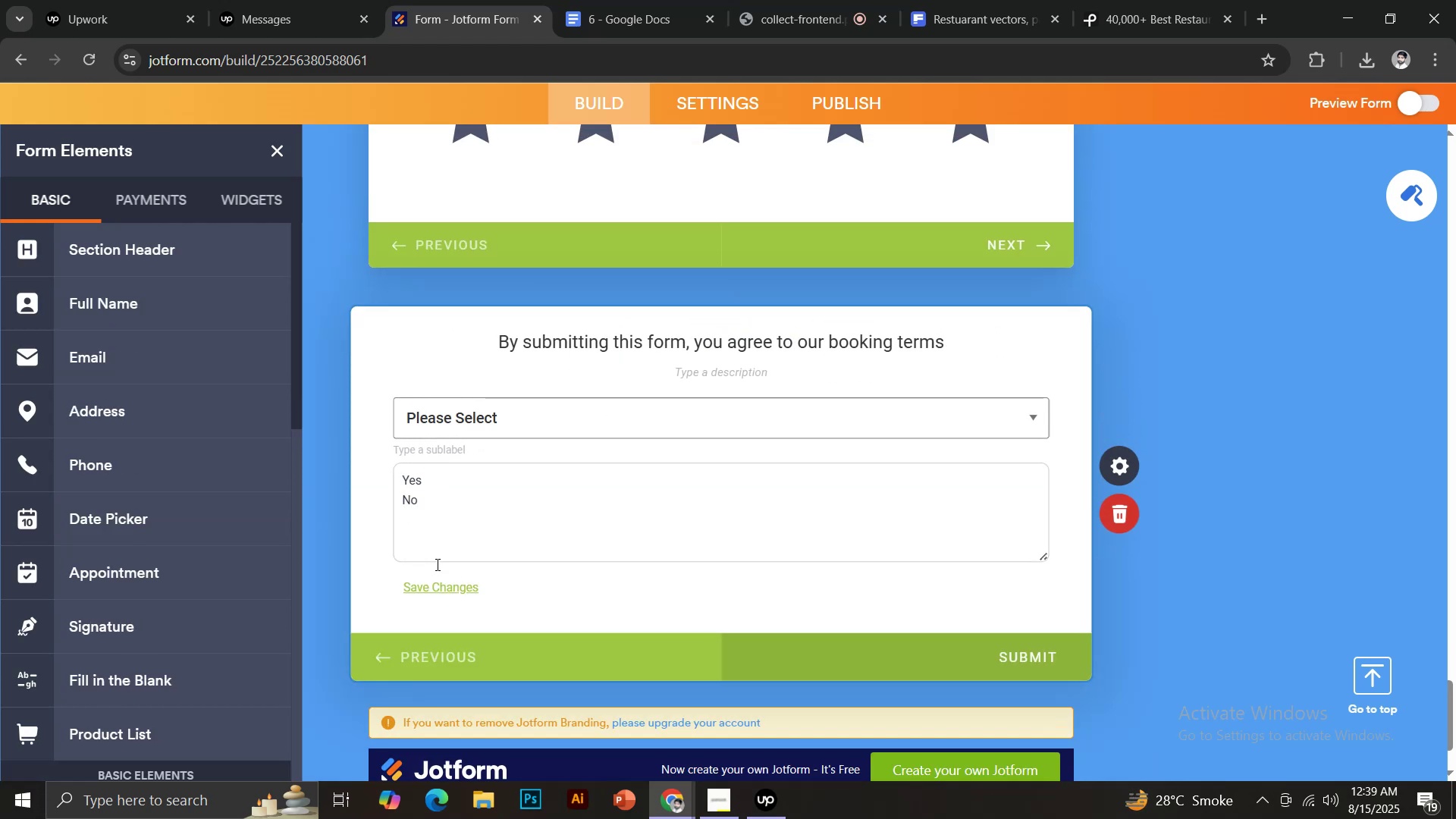 
left_click([444, 584])
 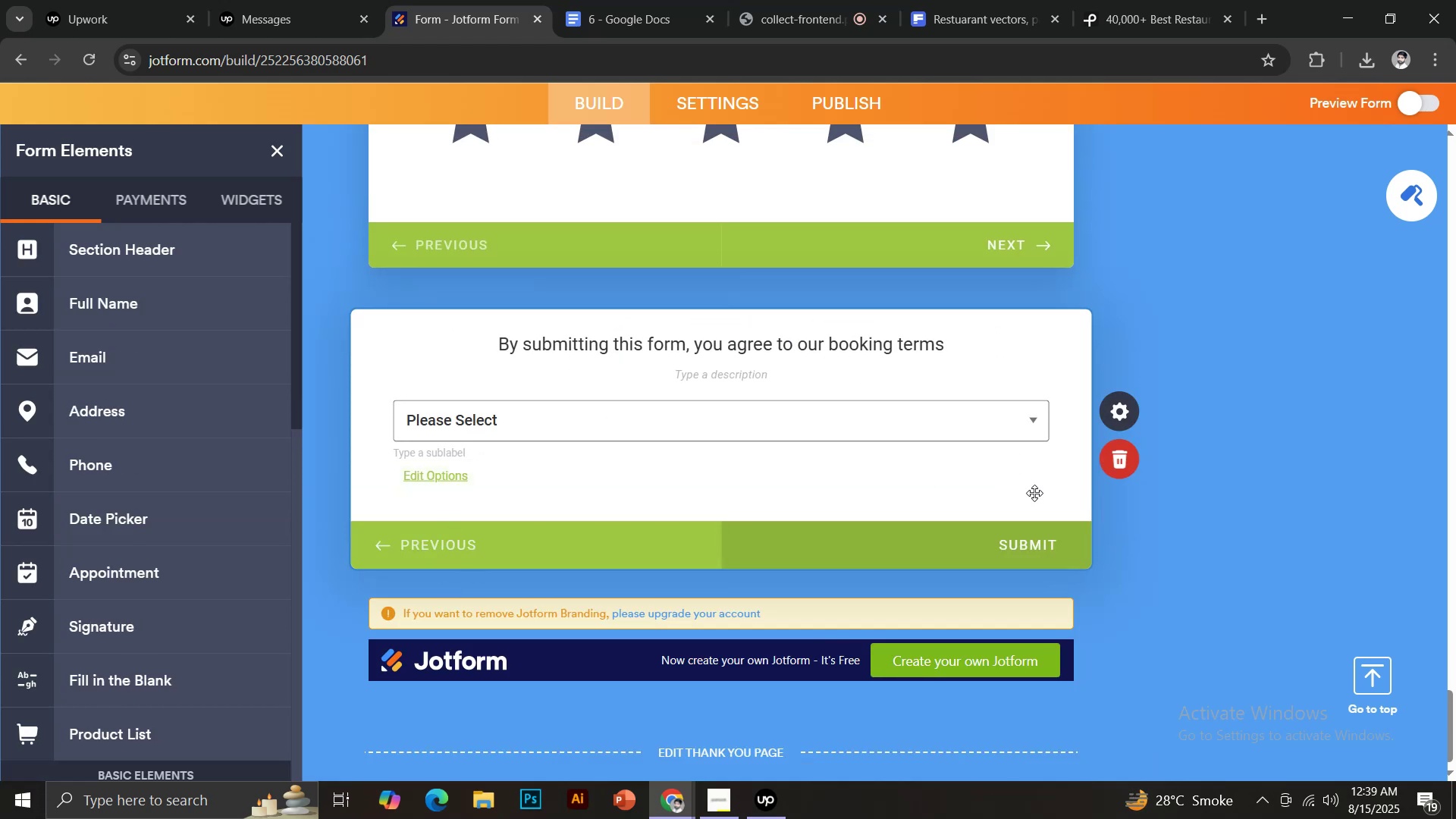 
left_click([1414, 186])
 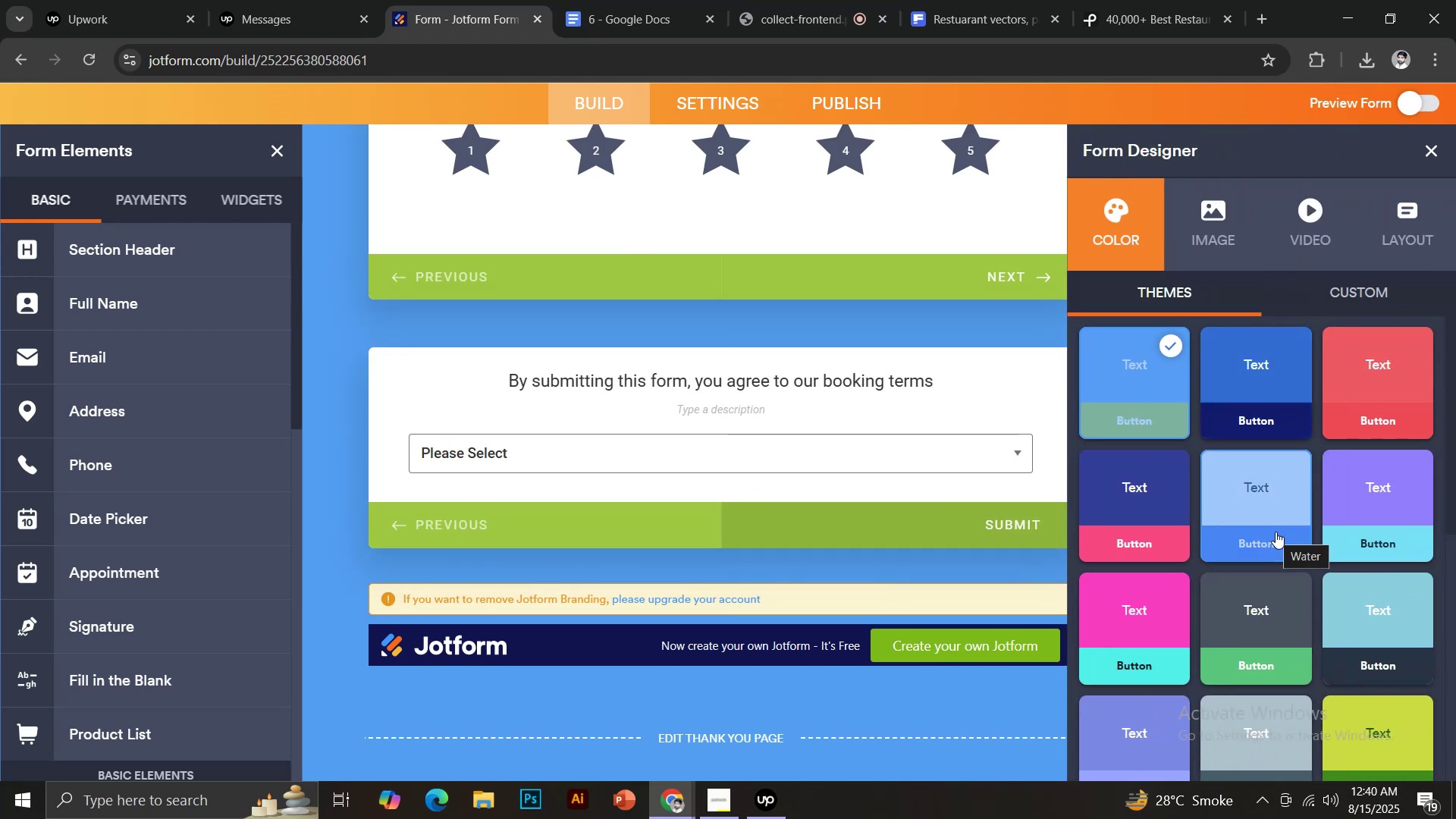 
scroll: coordinate [1279, 532], scroll_direction: up, amount: 2.0
 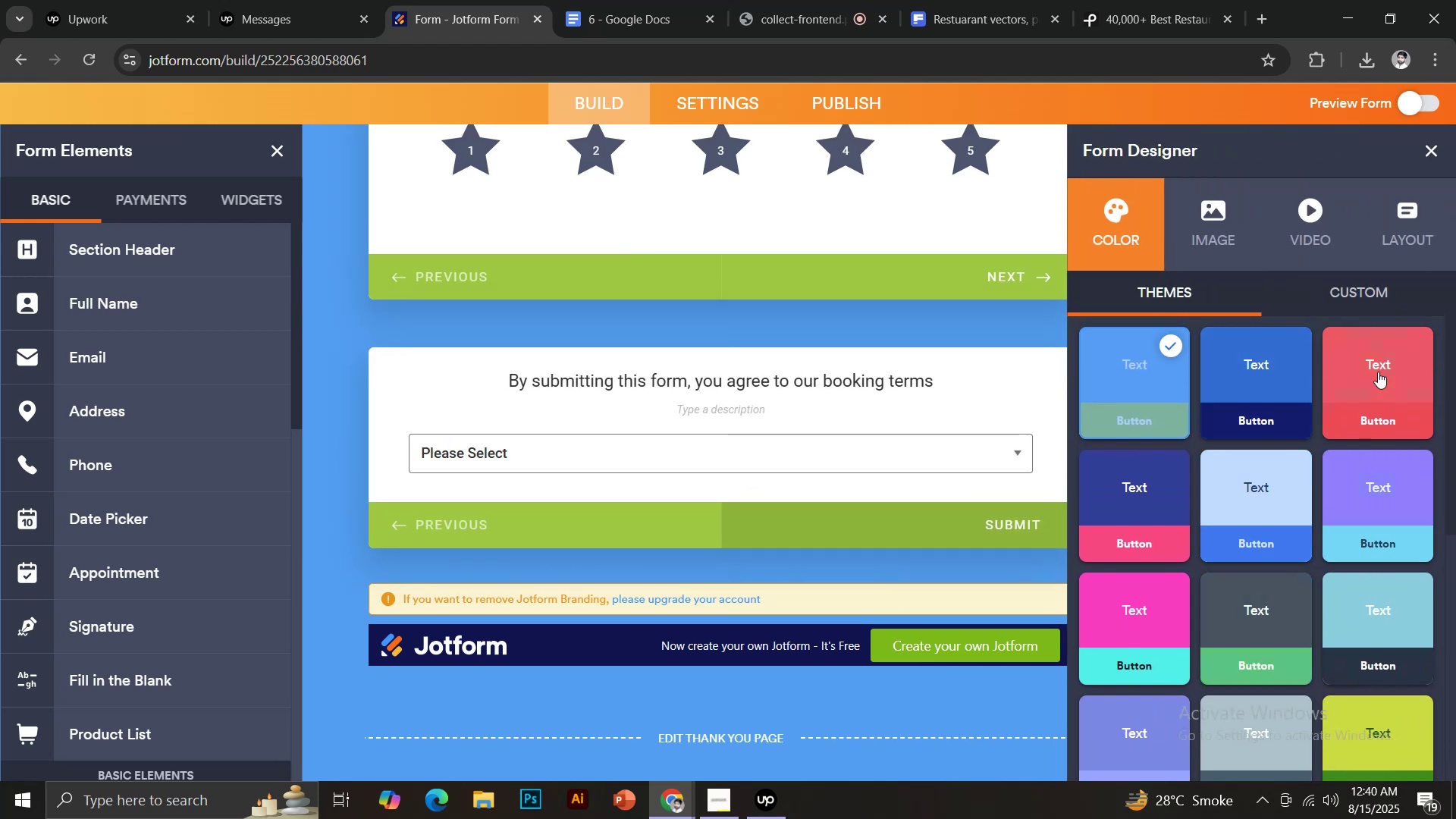 
left_click([1364, 303])
 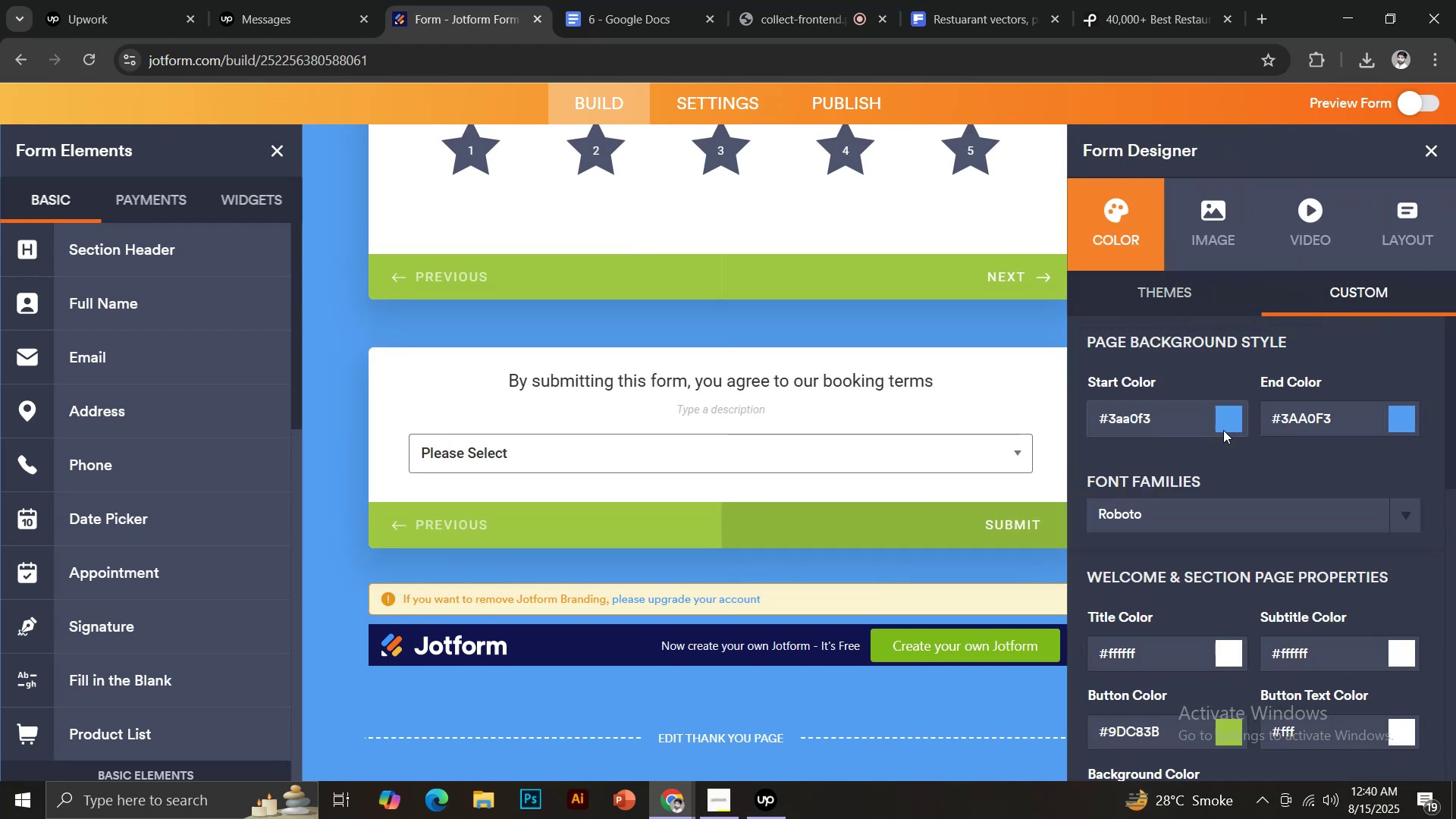 
left_click([1225, 427])
 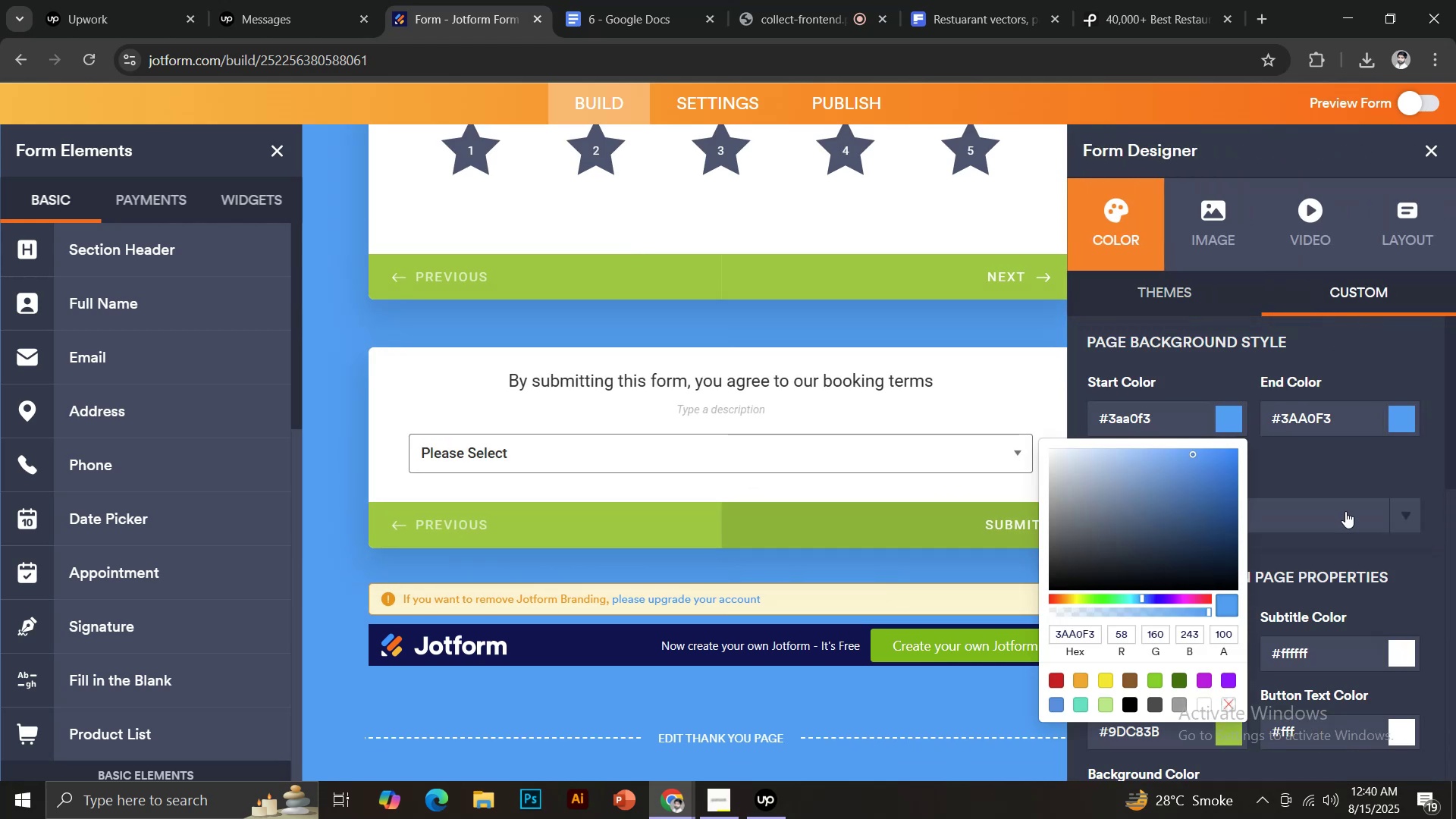 
left_click([1337, 475])
 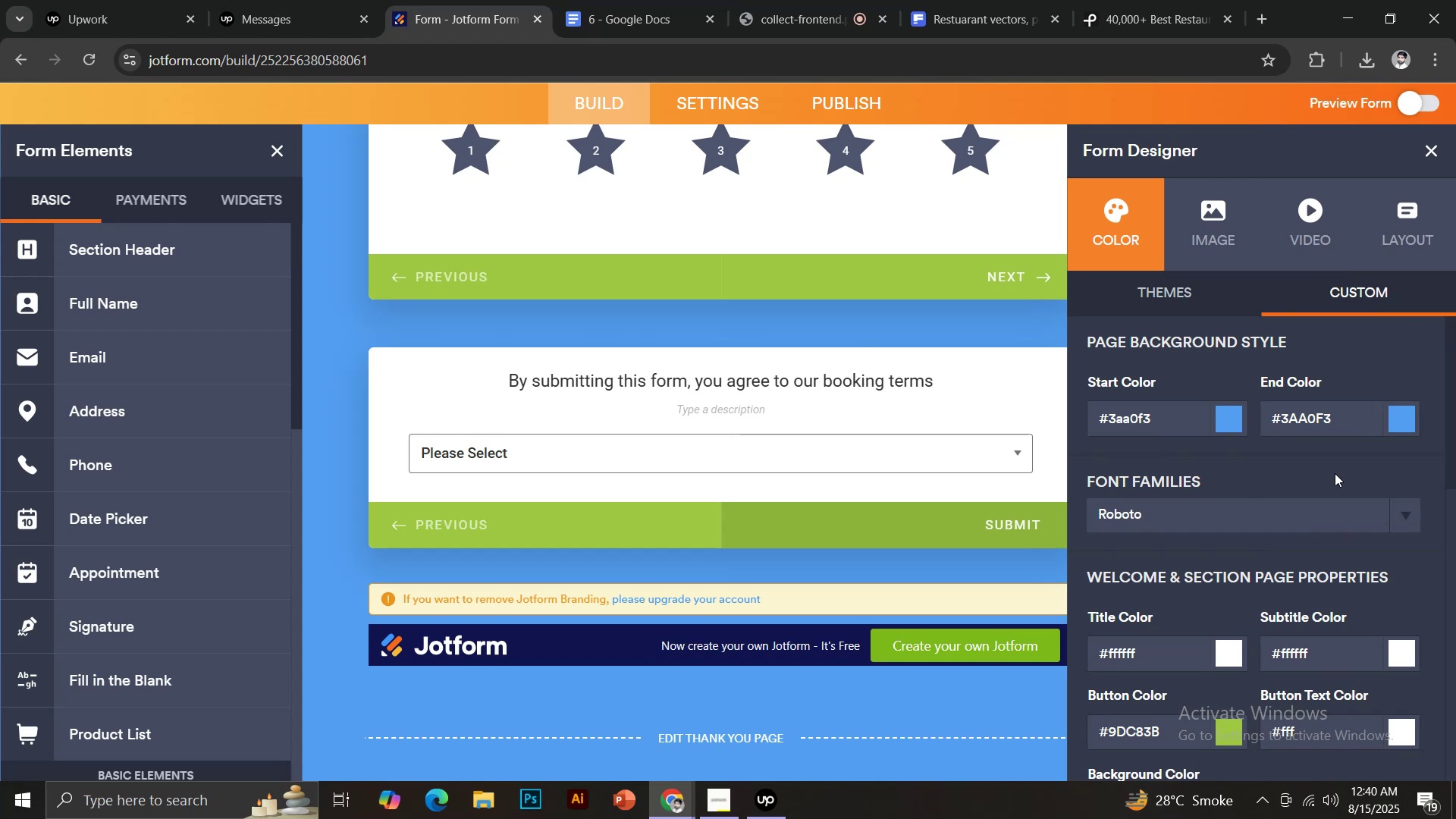 
scroll: coordinate [1329, 515], scroll_direction: down, amount: 1.0
 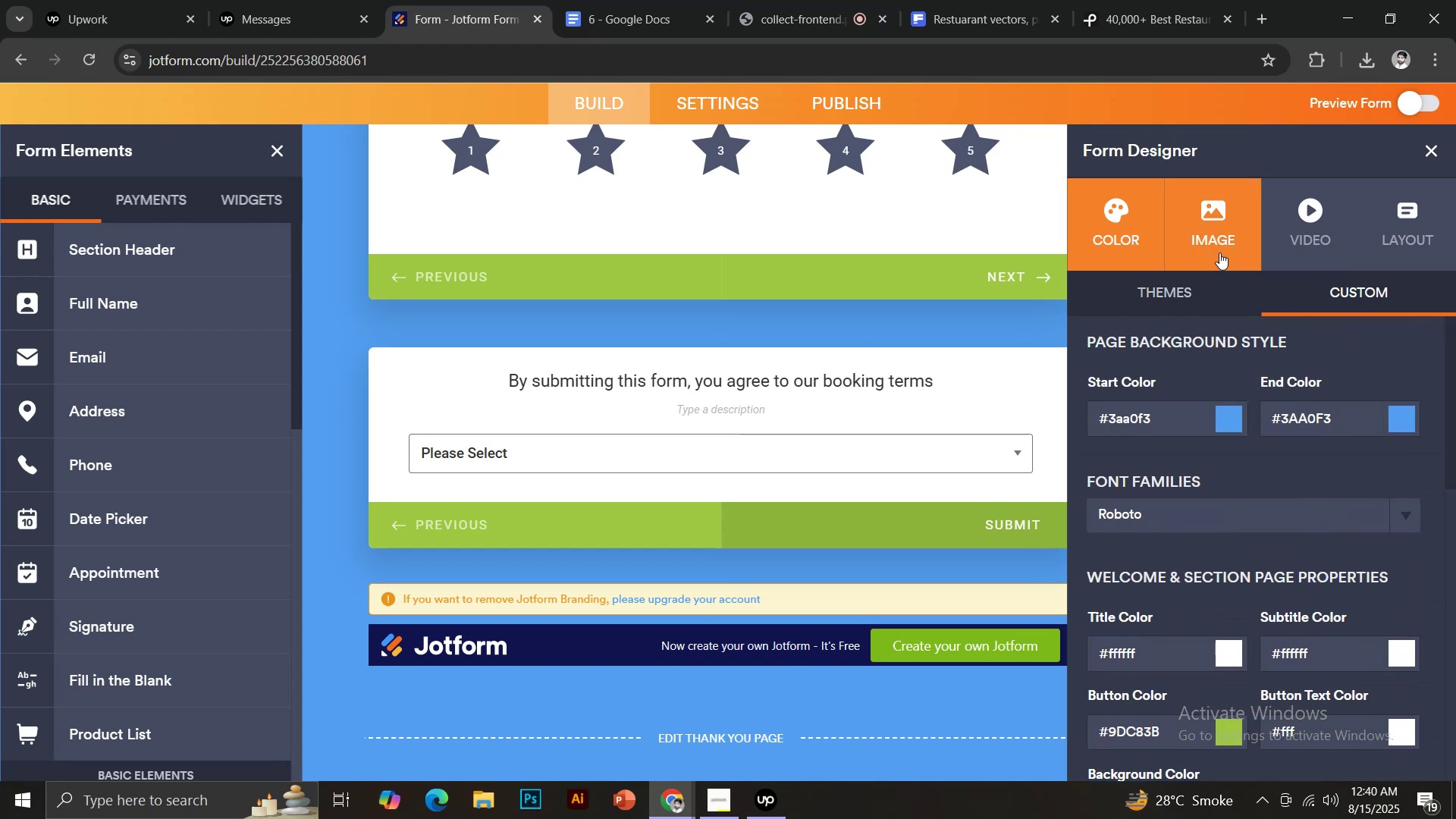 
left_click([1219, 253])
 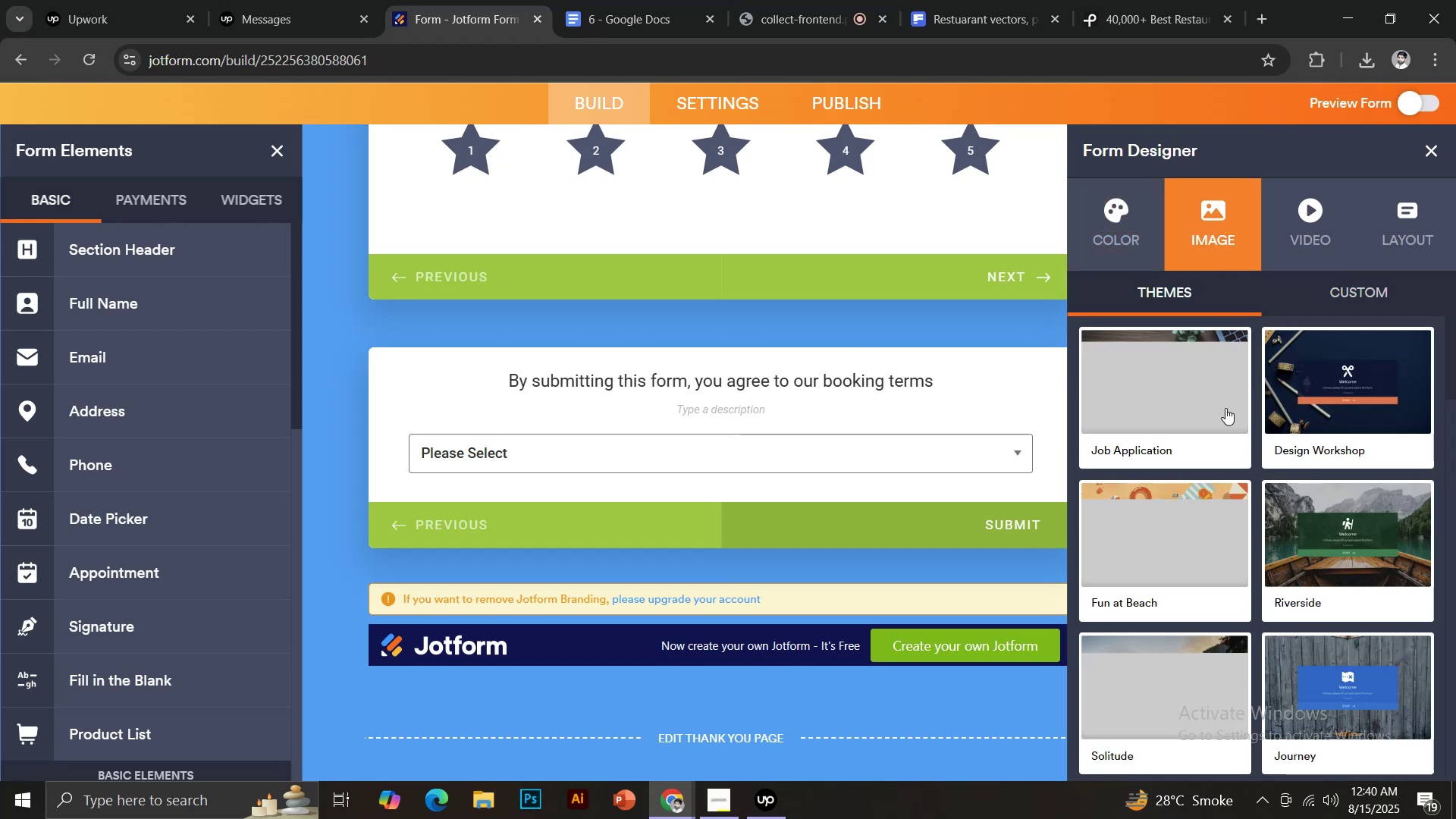 
scroll: coordinate [1263, 573], scroll_direction: down, amount: 4.0
 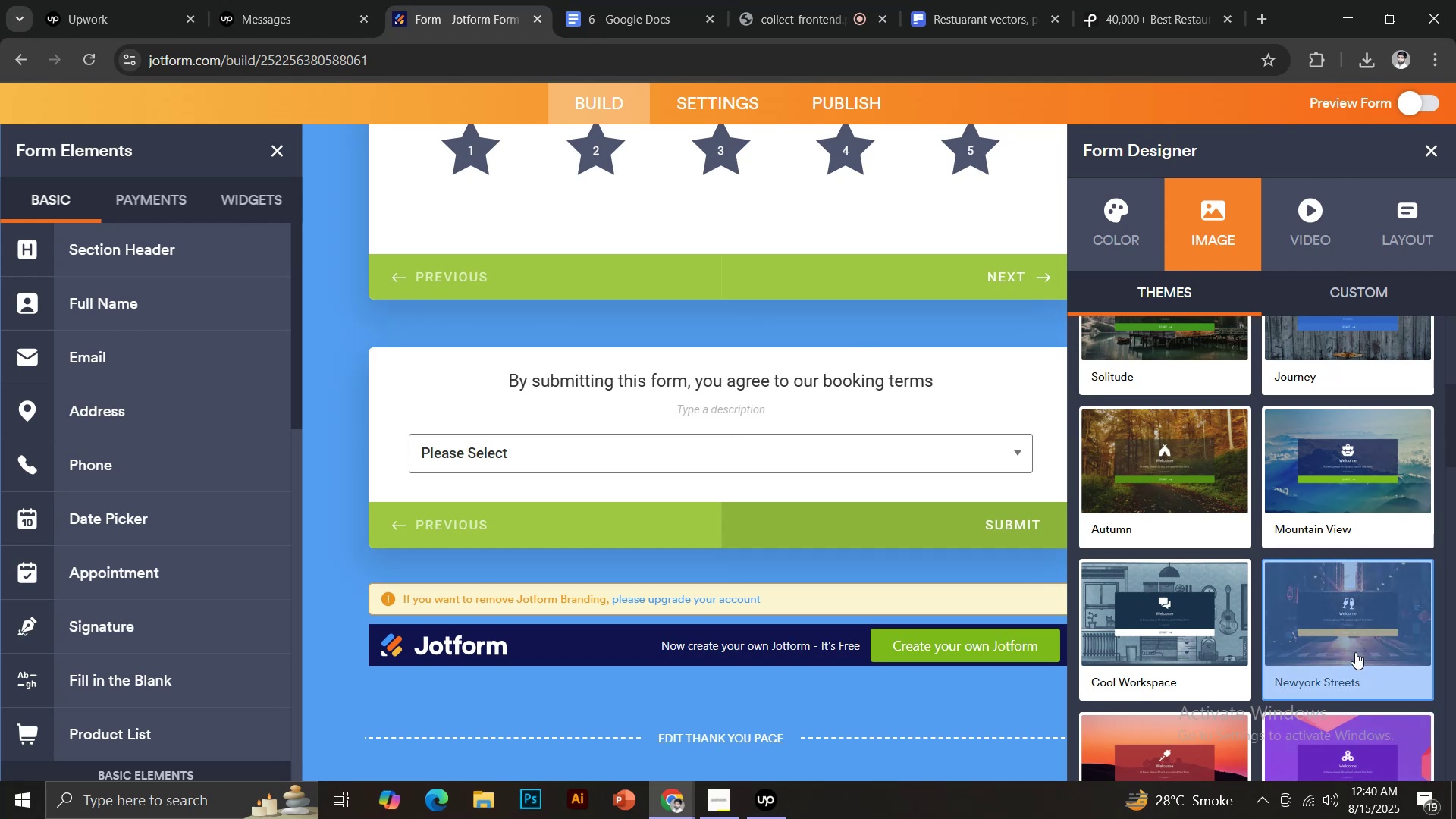 
left_click([1357, 605])
 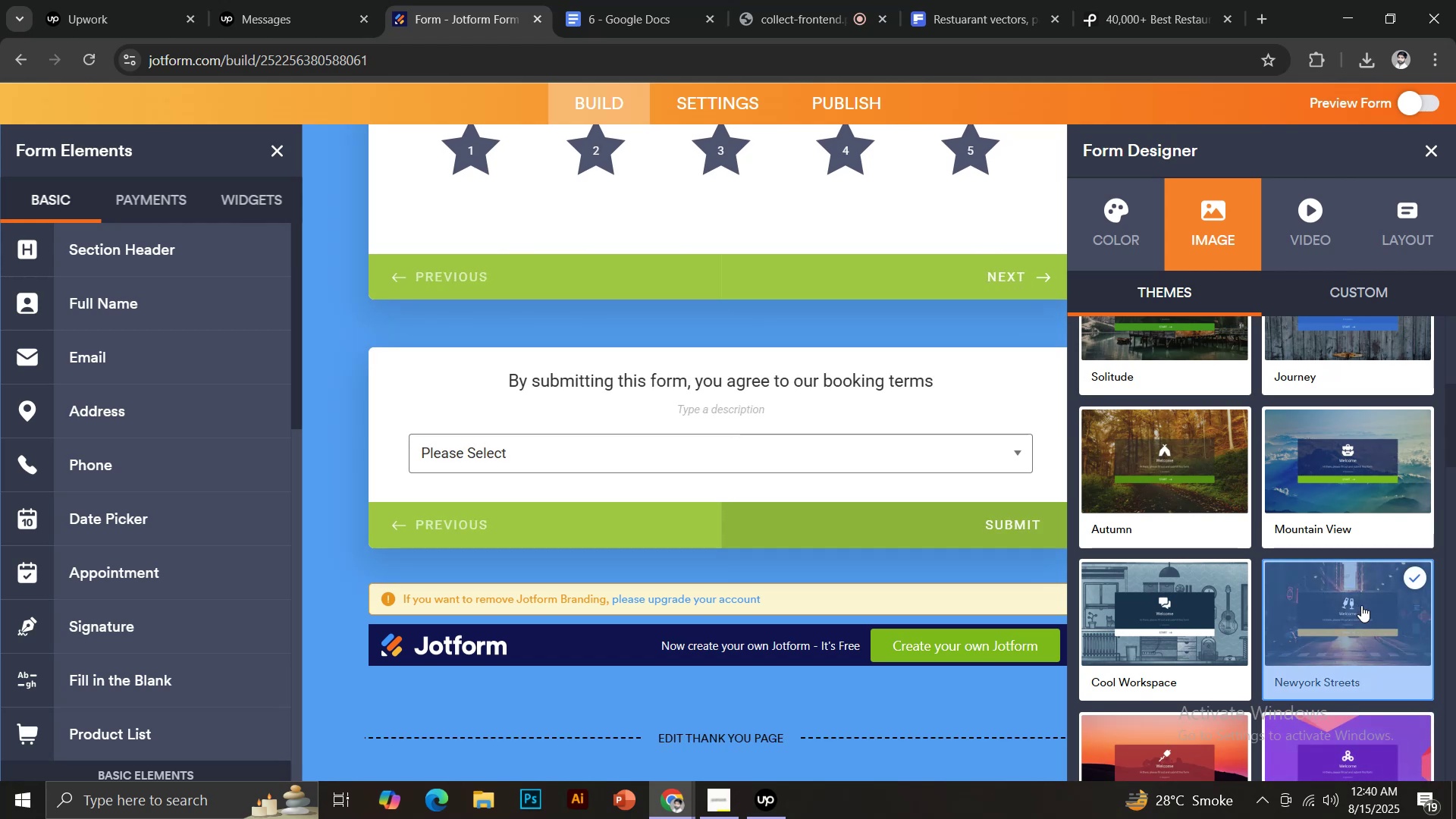 
wait(10.02)
 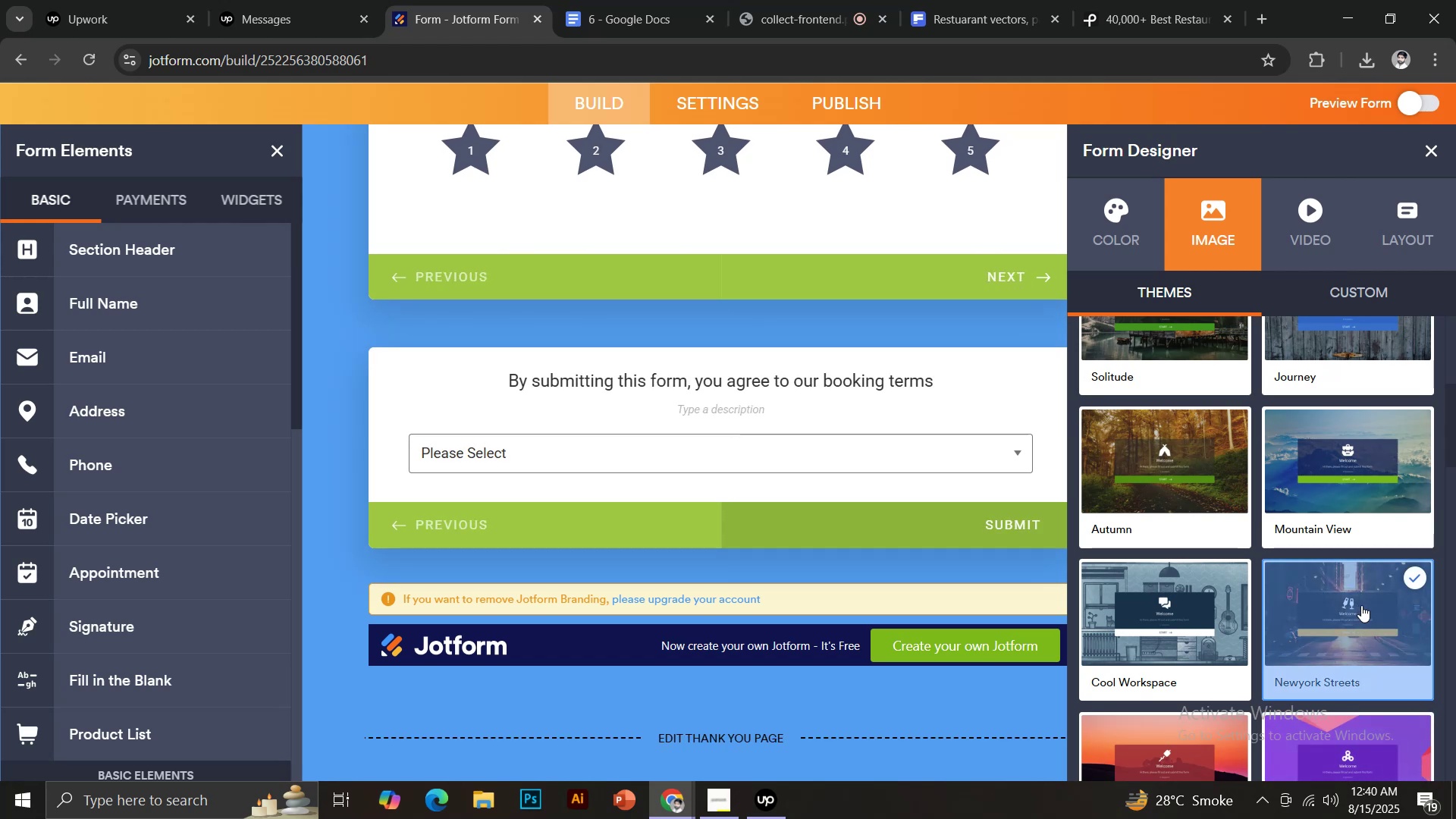 
left_click([1367, 283])
 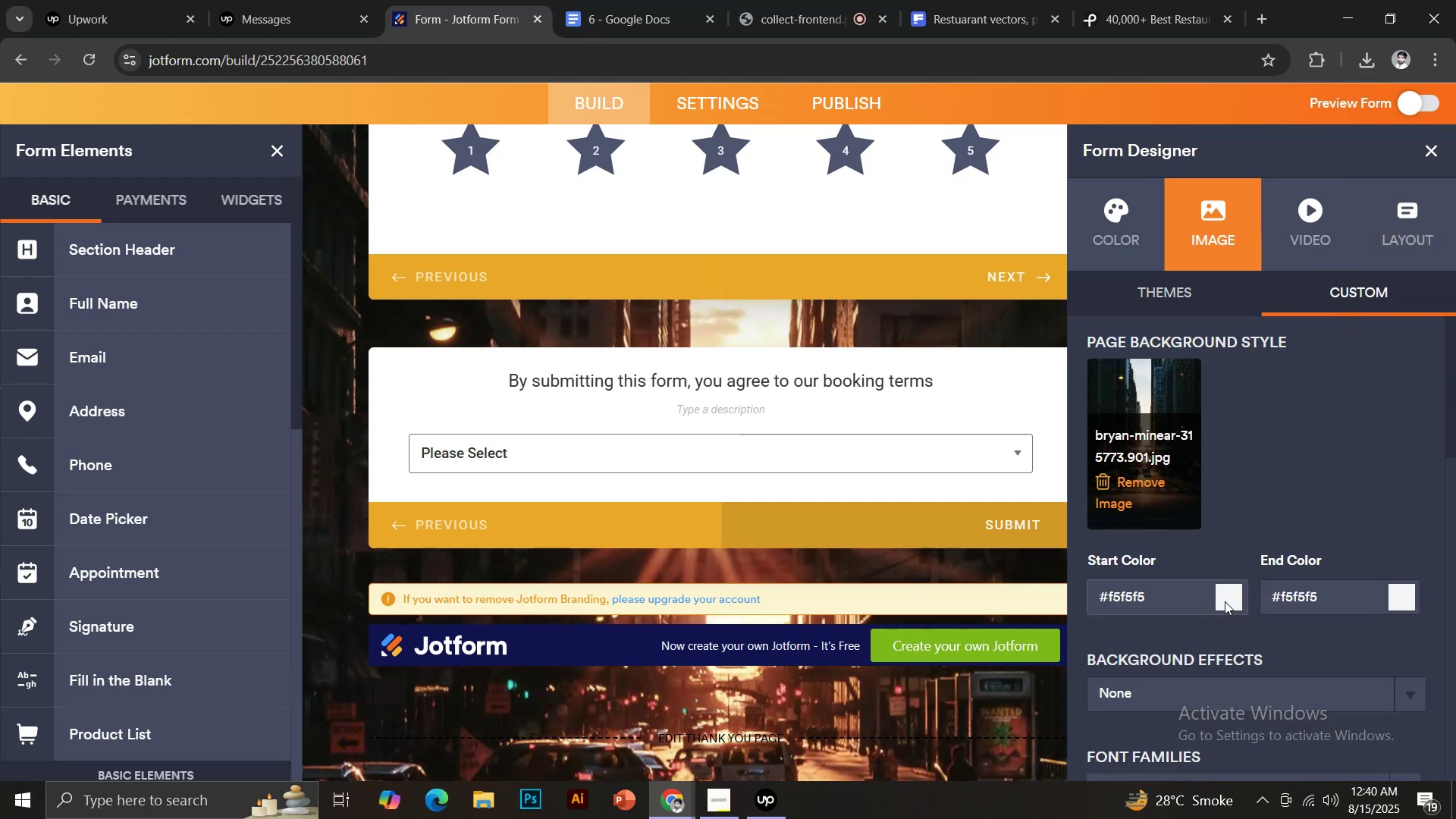 
wait(7.21)
 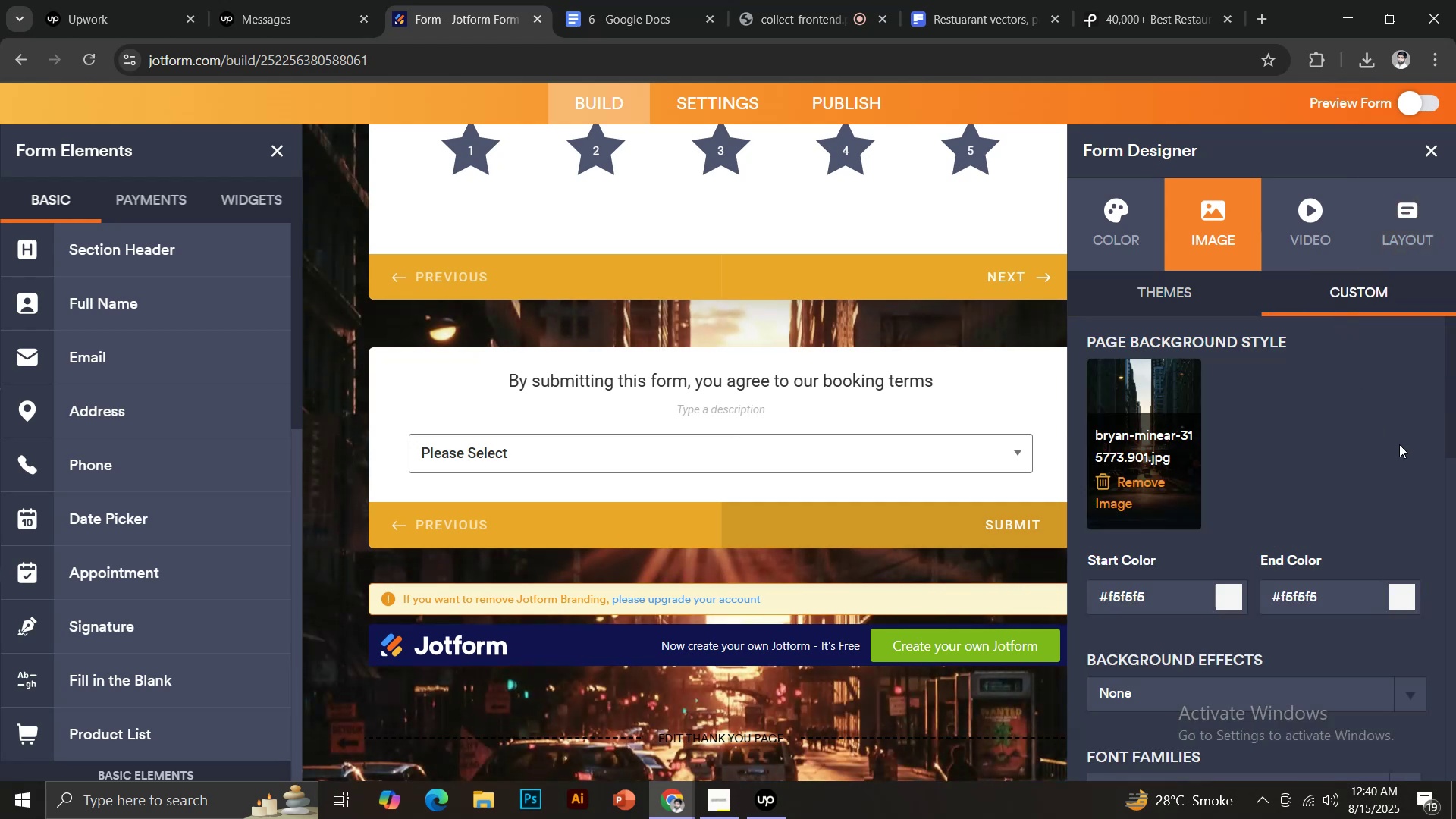 
scroll: coordinate [1248, 596], scroll_direction: down, amount: 5.0
 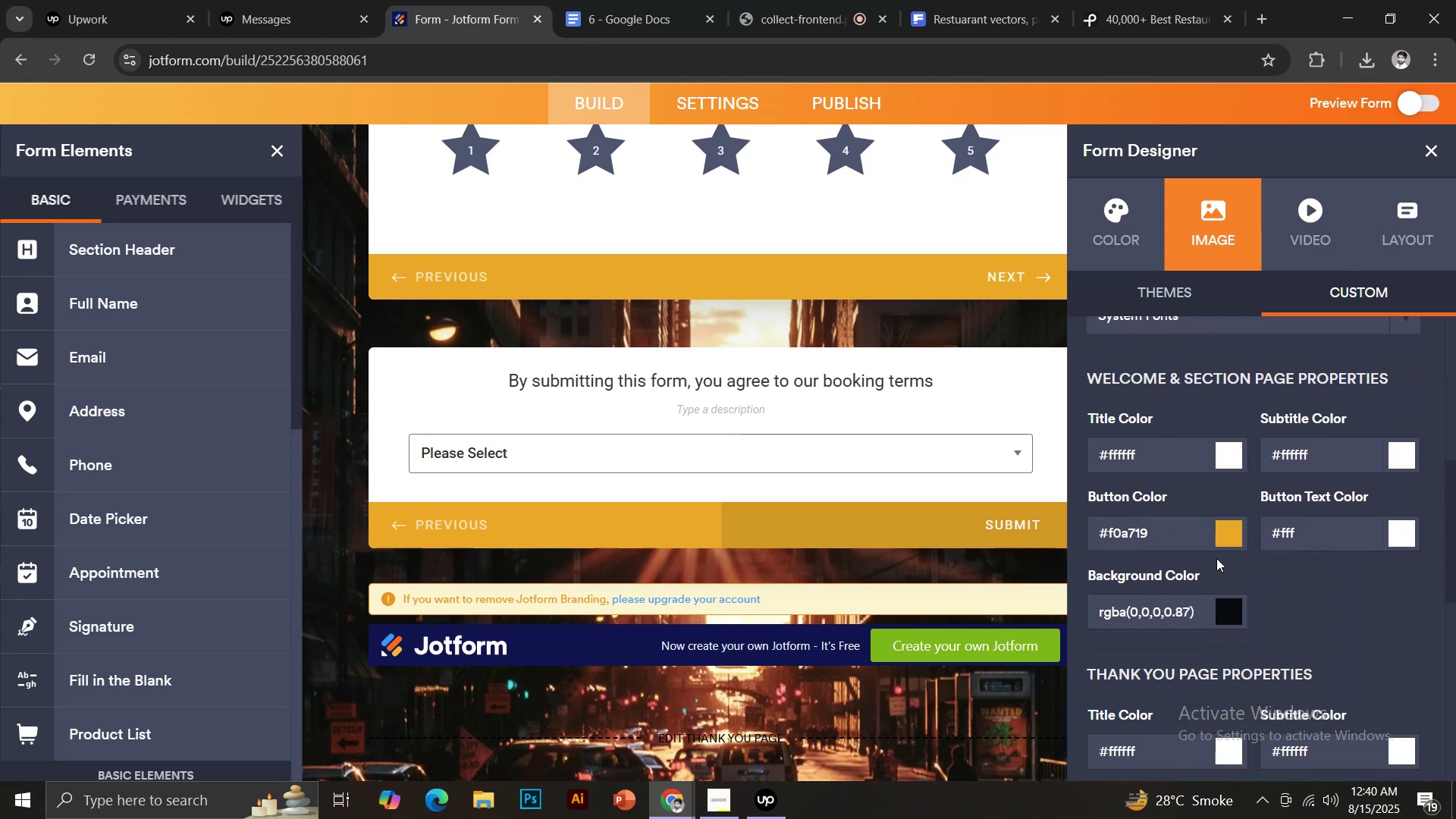 
scroll: coordinate [780, 592], scroll_direction: up, amount: 14.0
 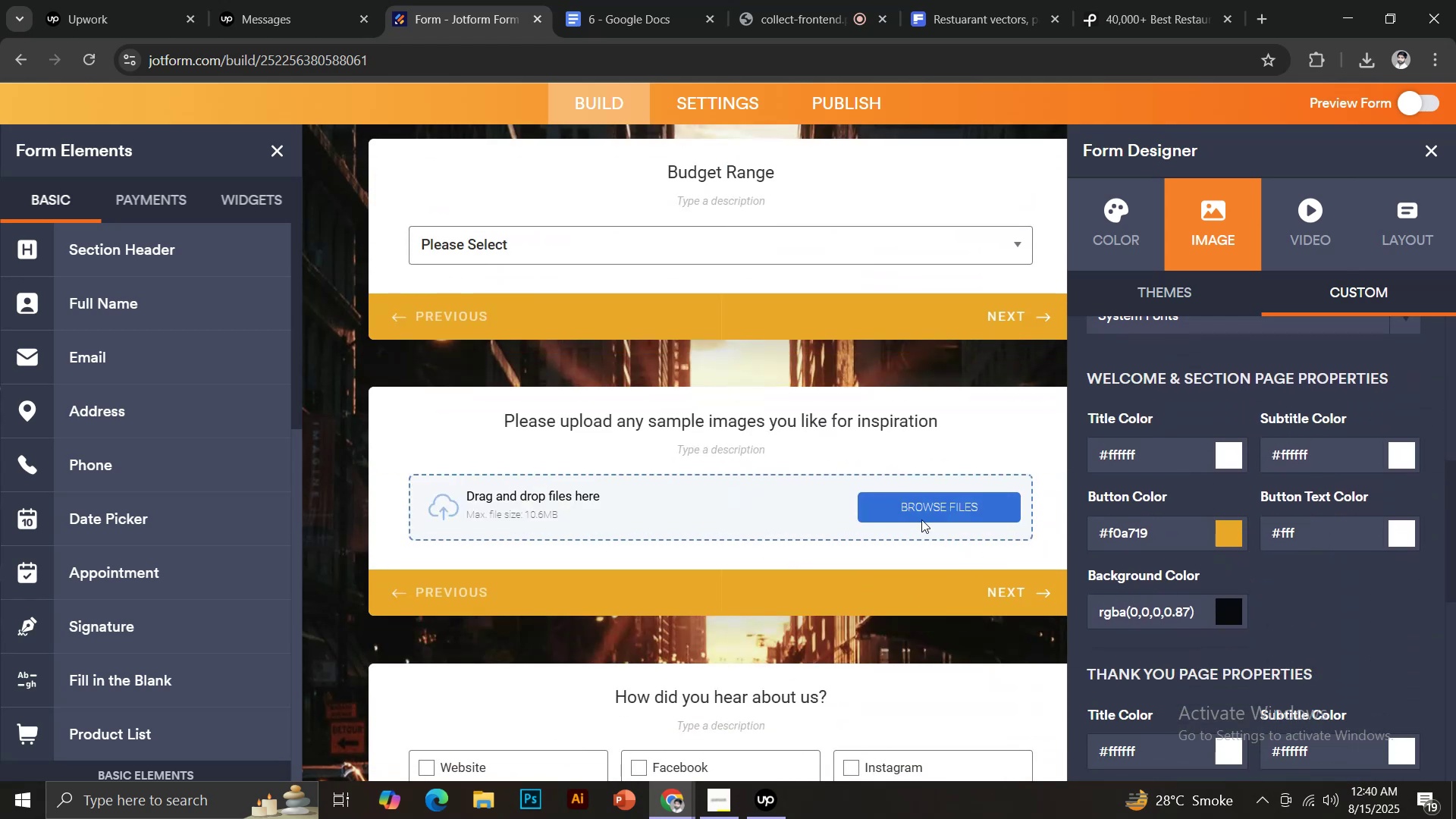 
left_click([916, 515])
 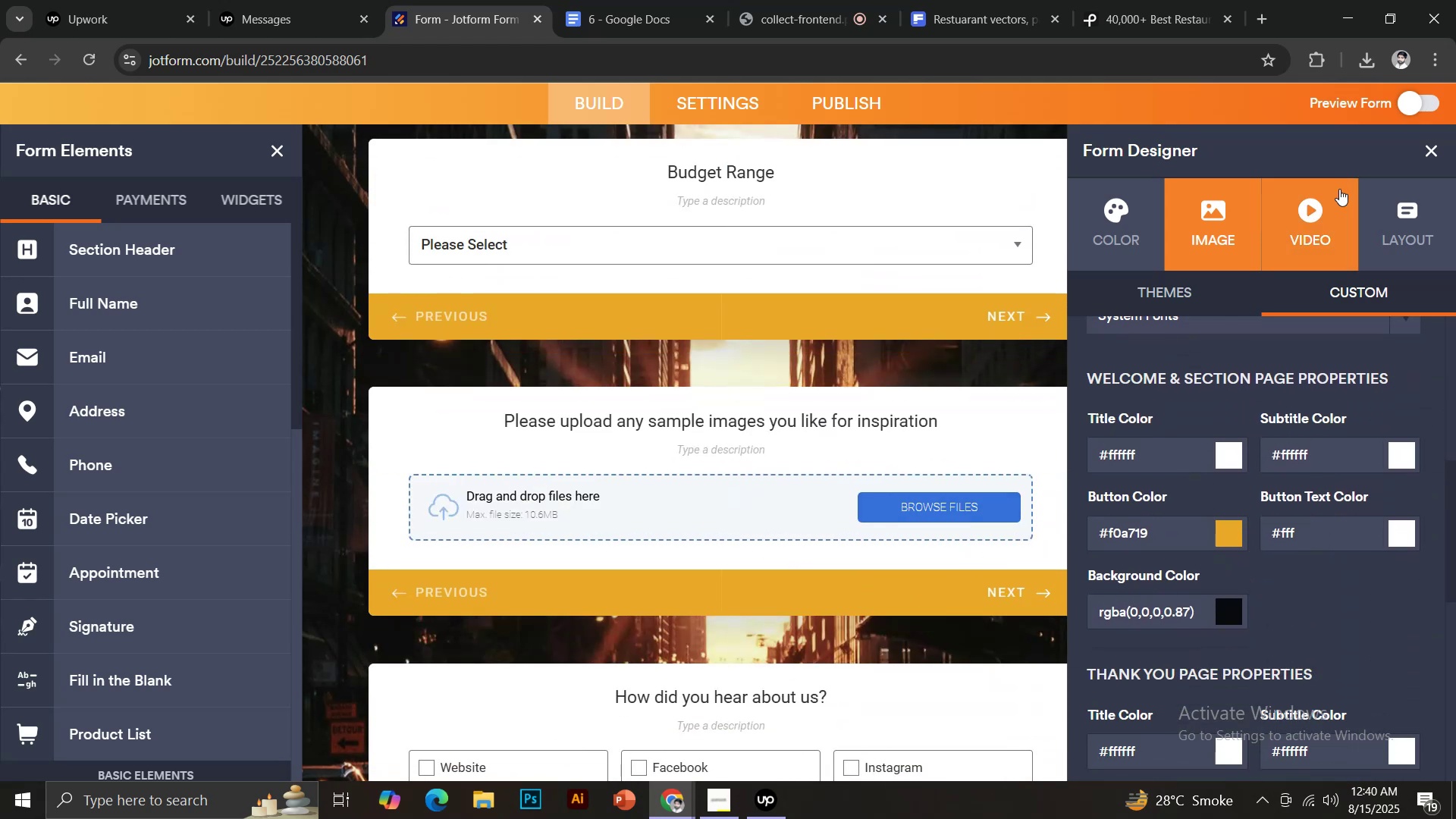 
left_click([1423, 154])
 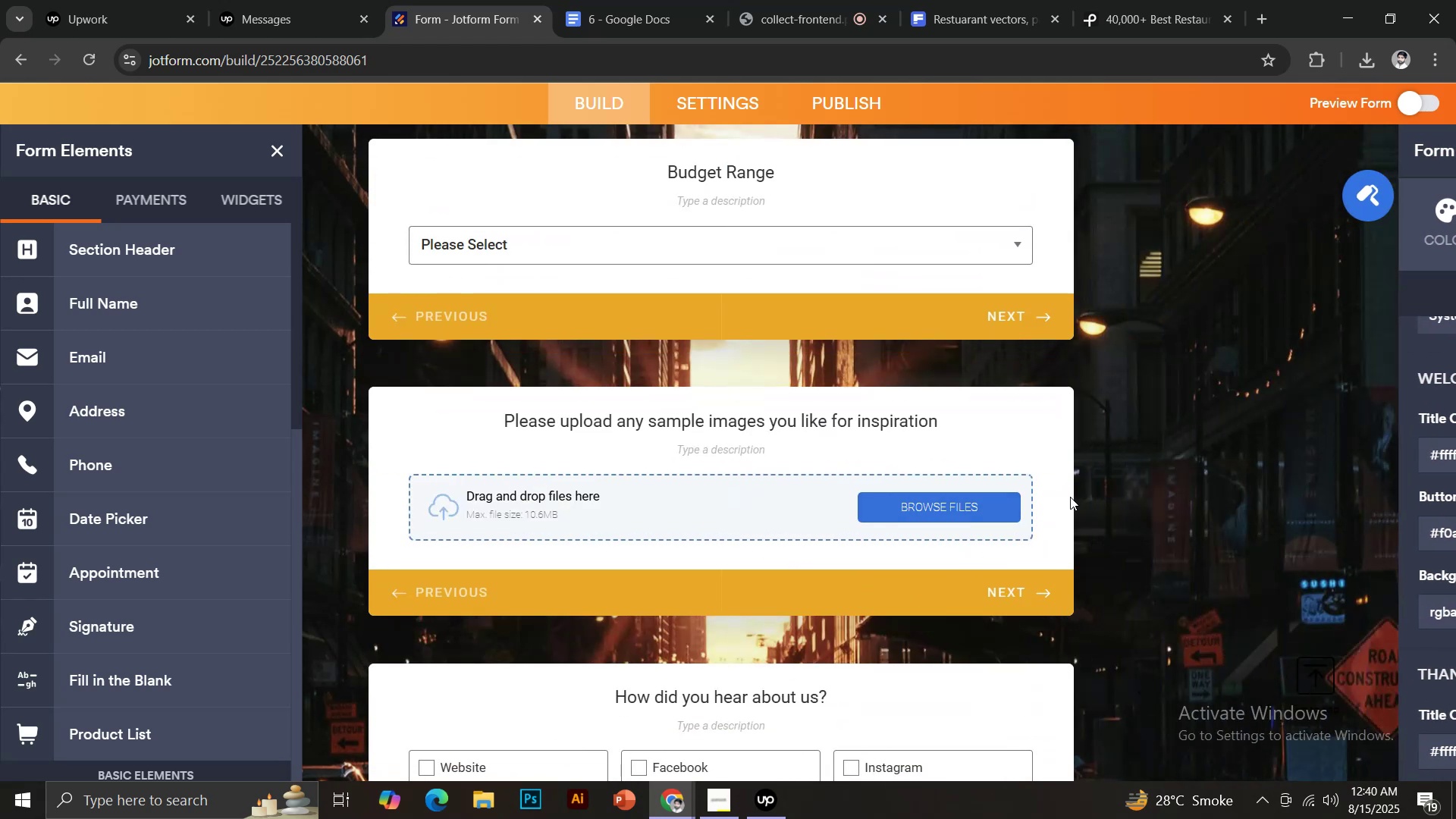 
left_click([1065, 504])
 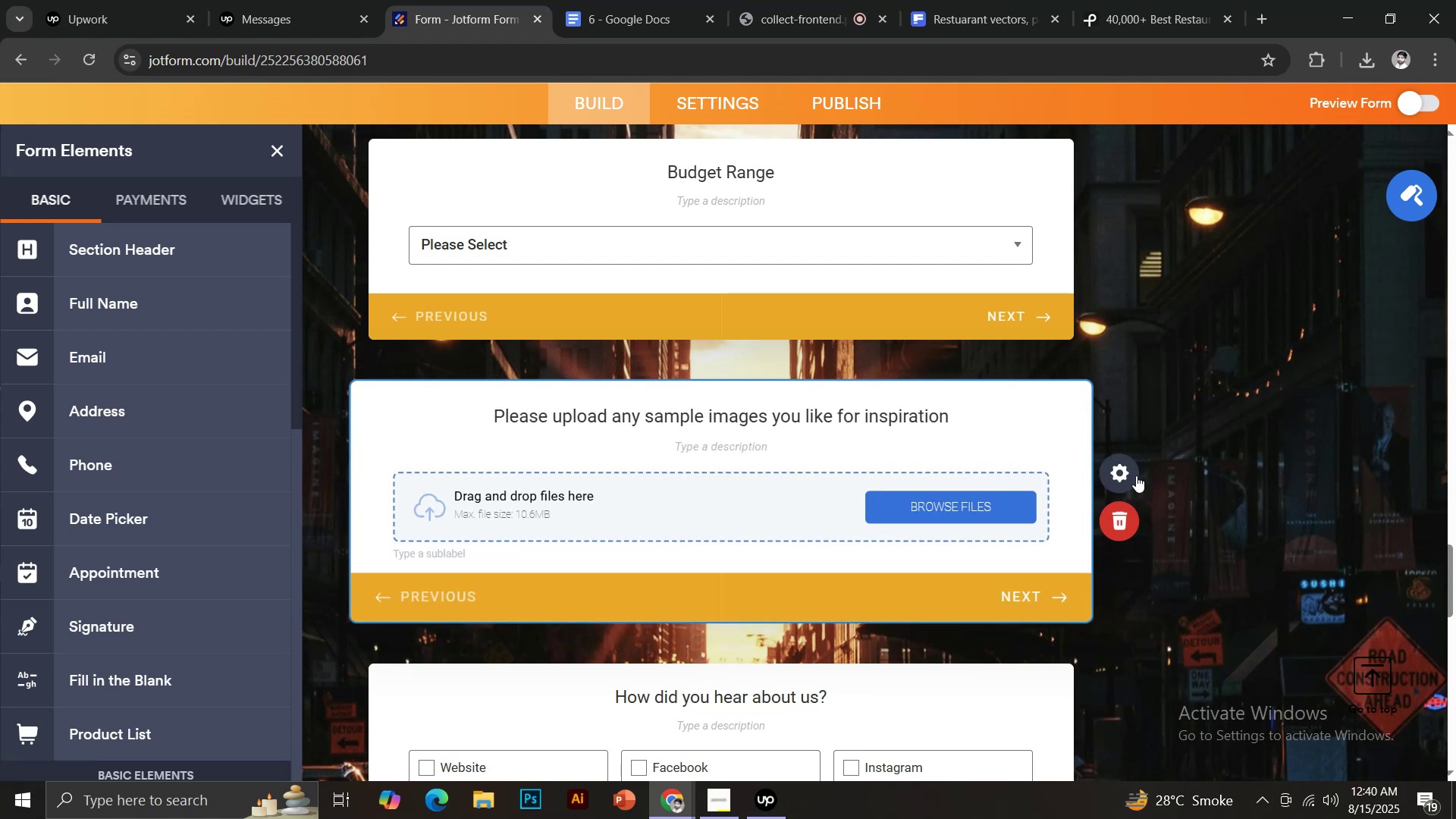 
left_click([1128, 472])
 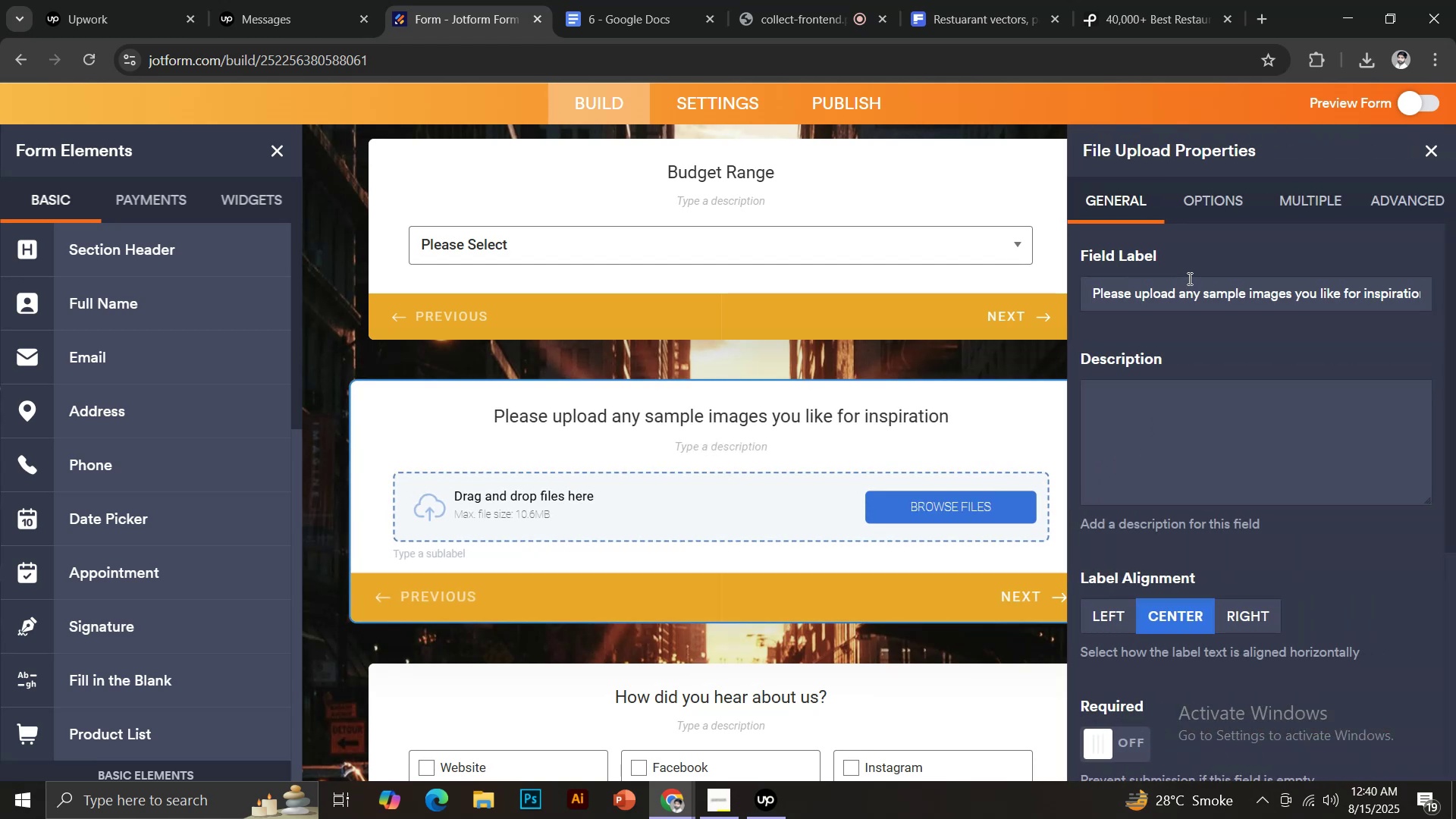 
scroll: coordinate [1249, 513], scroll_direction: down, amount: 6.0
 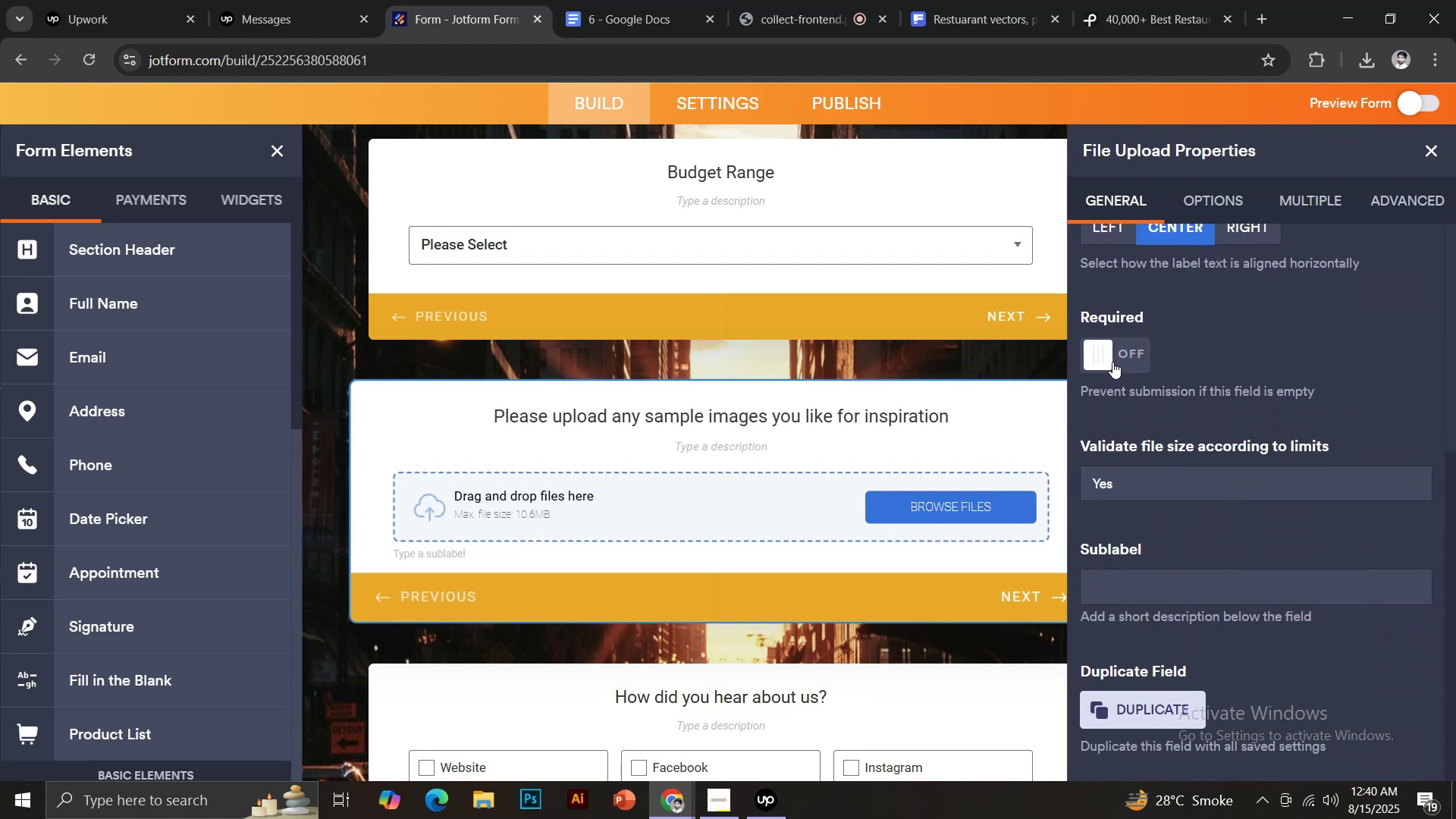 
left_click([1120, 358])
 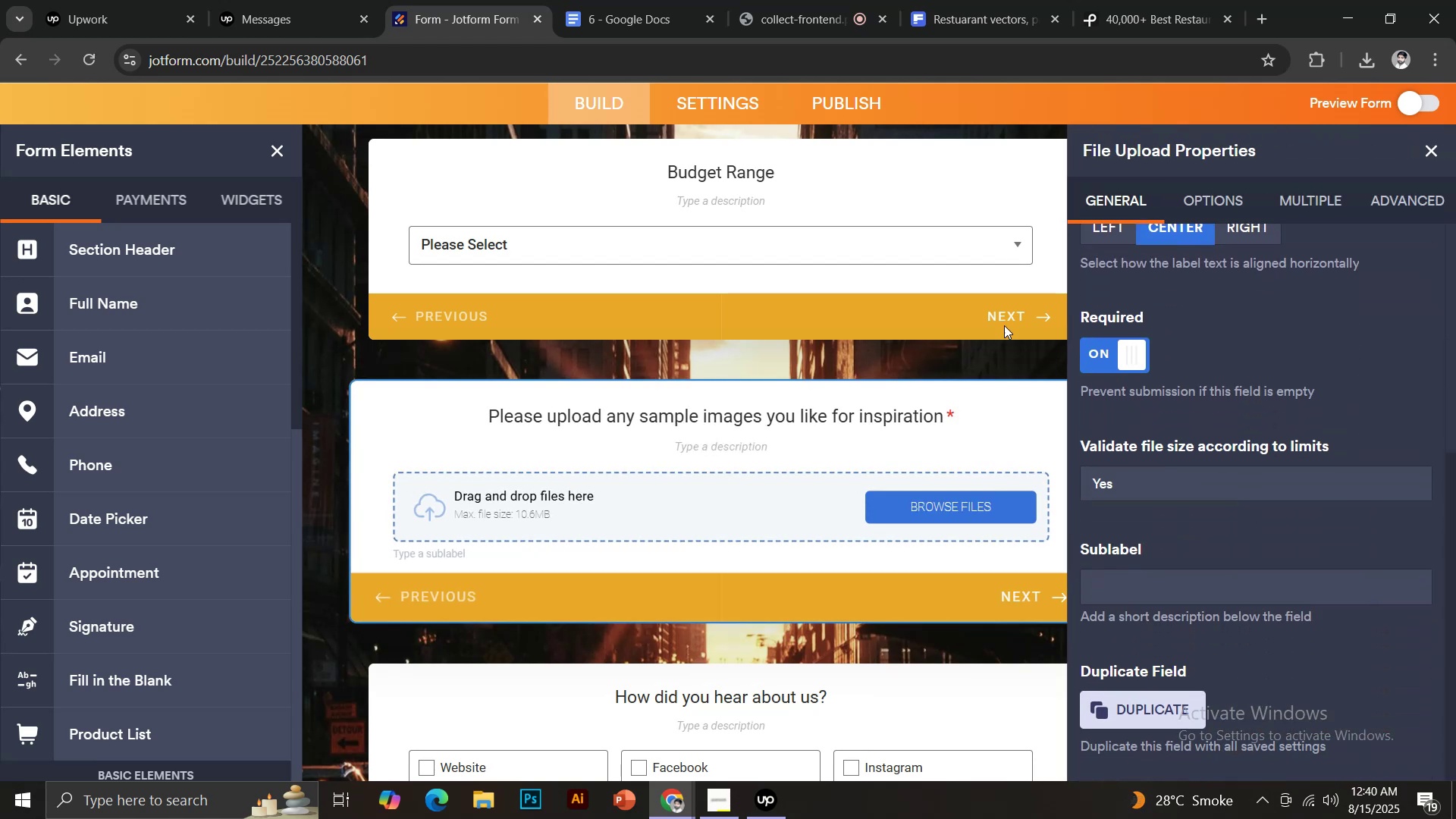 
left_click([958, 208])
 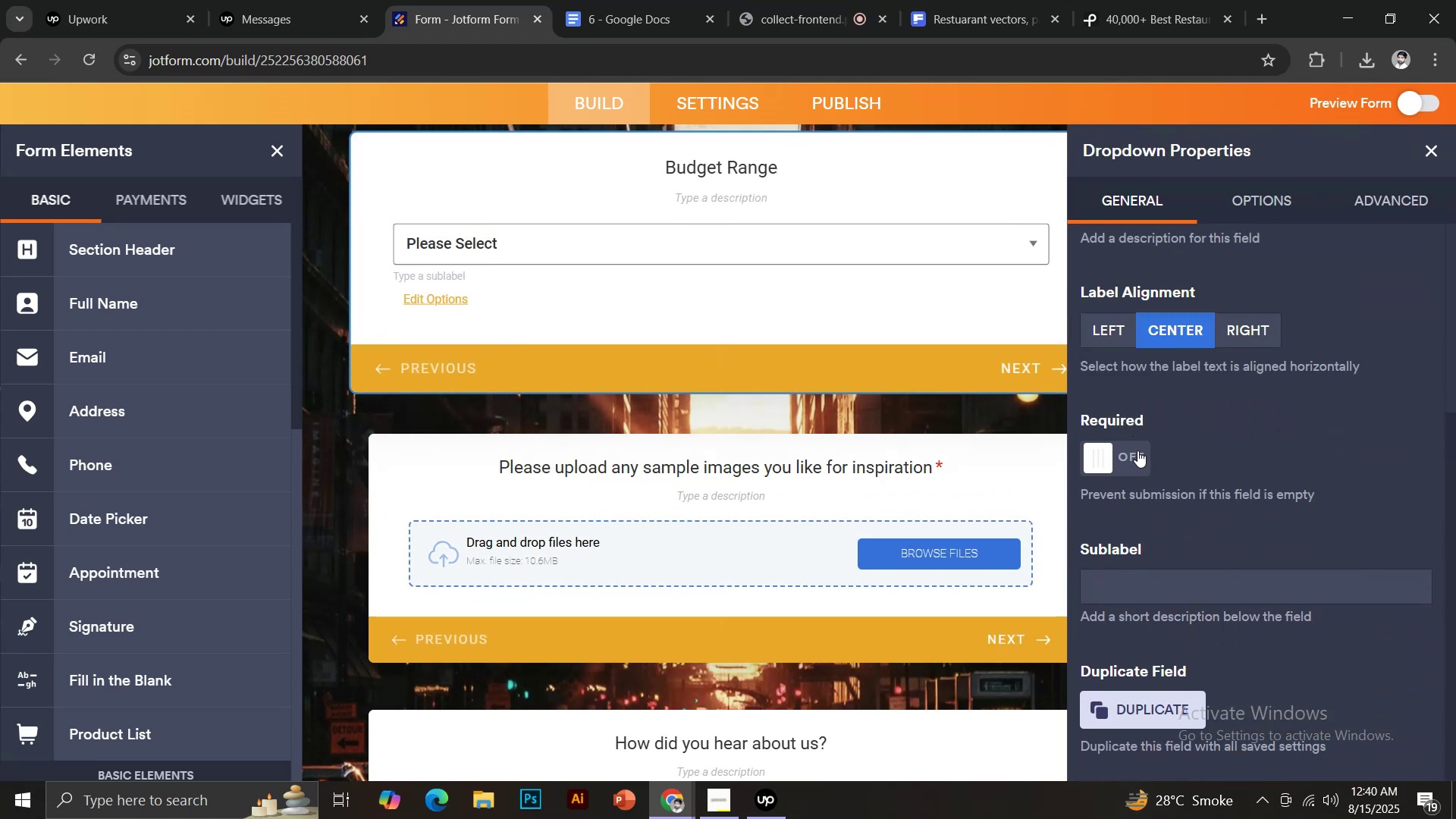 
left_click([1138, 450])
 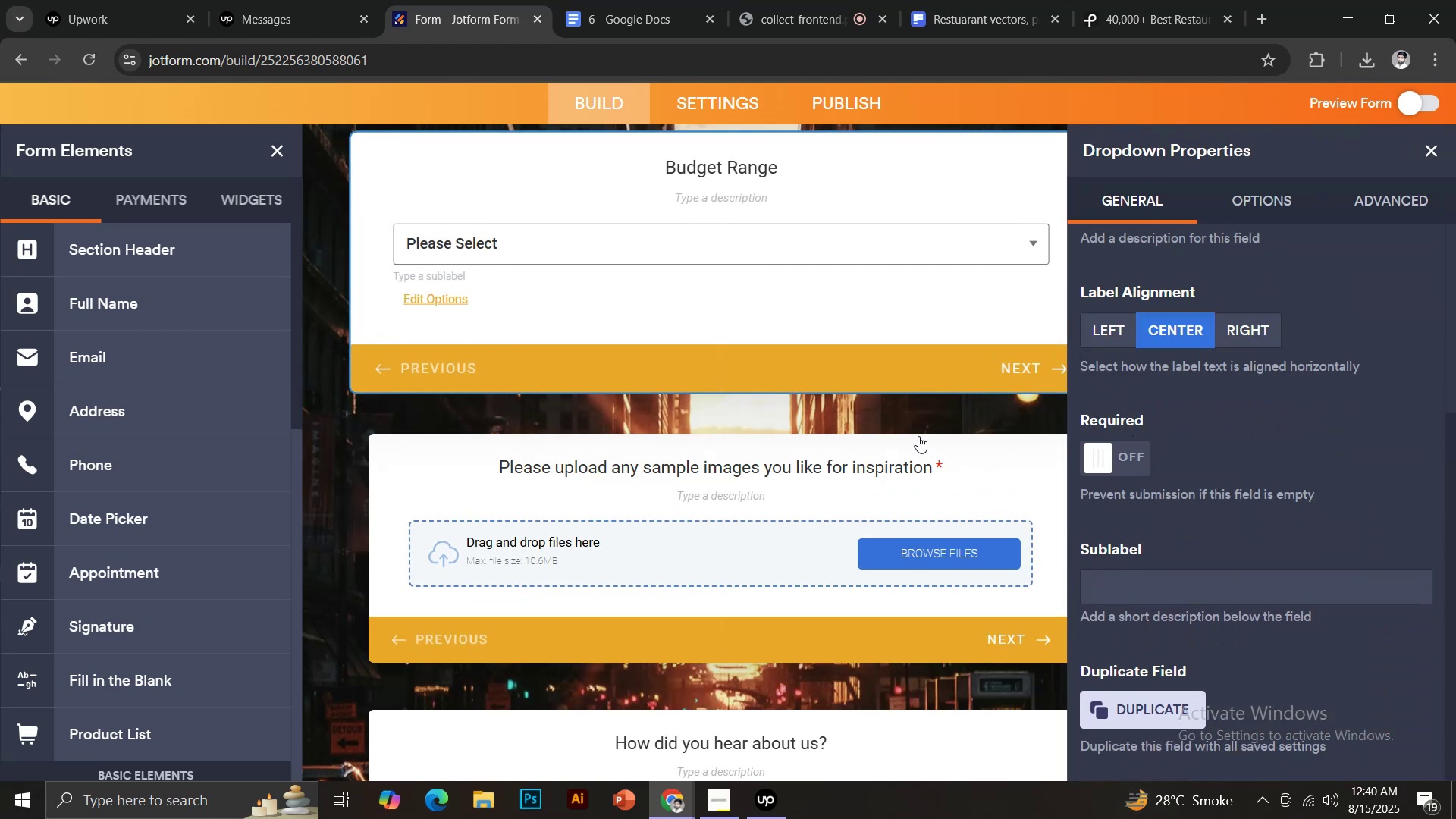 
scroll: coordinate [871, 435], scroll_direction: up, amount: 3.0
 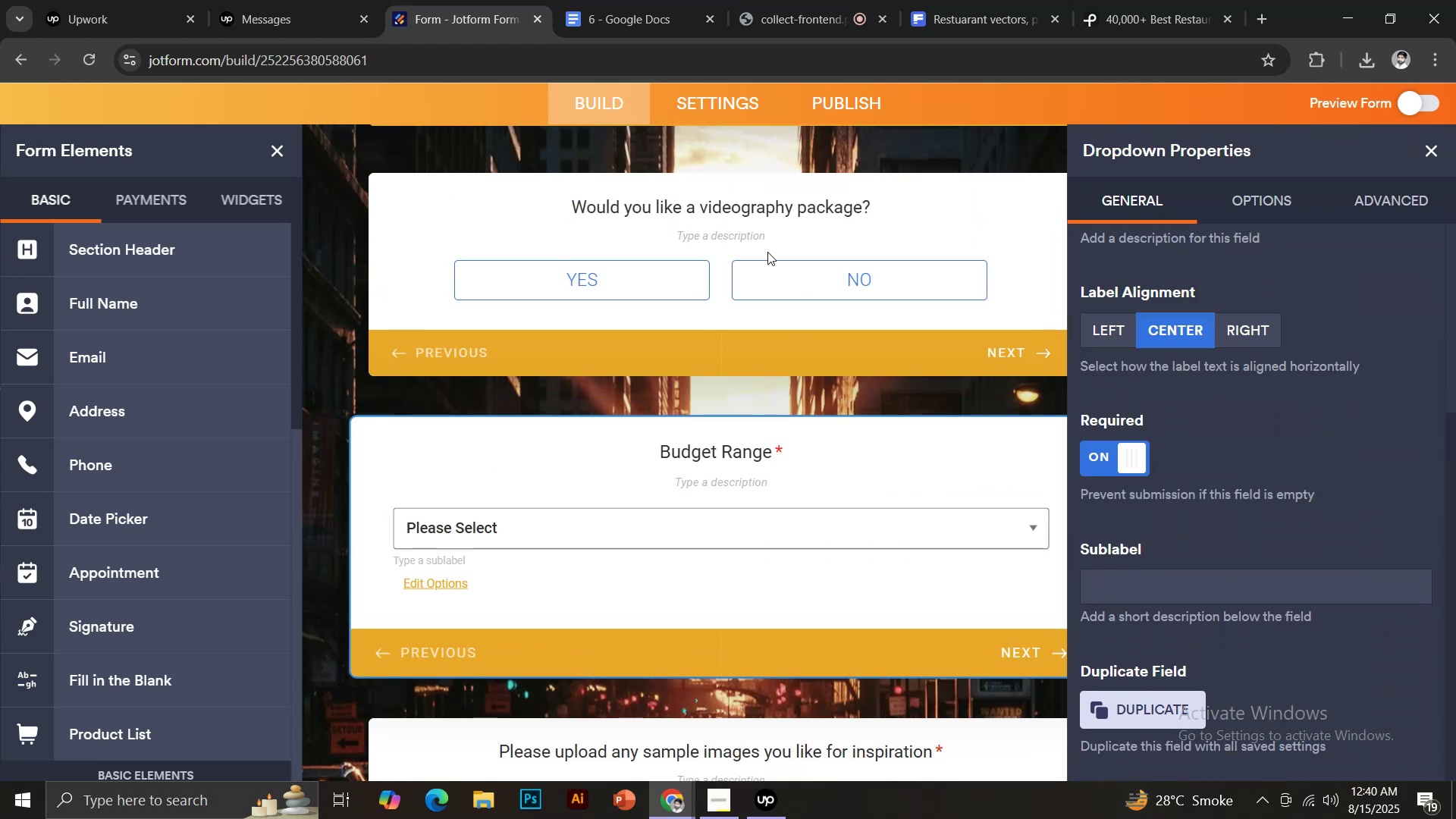 
left_click([755, 225])
 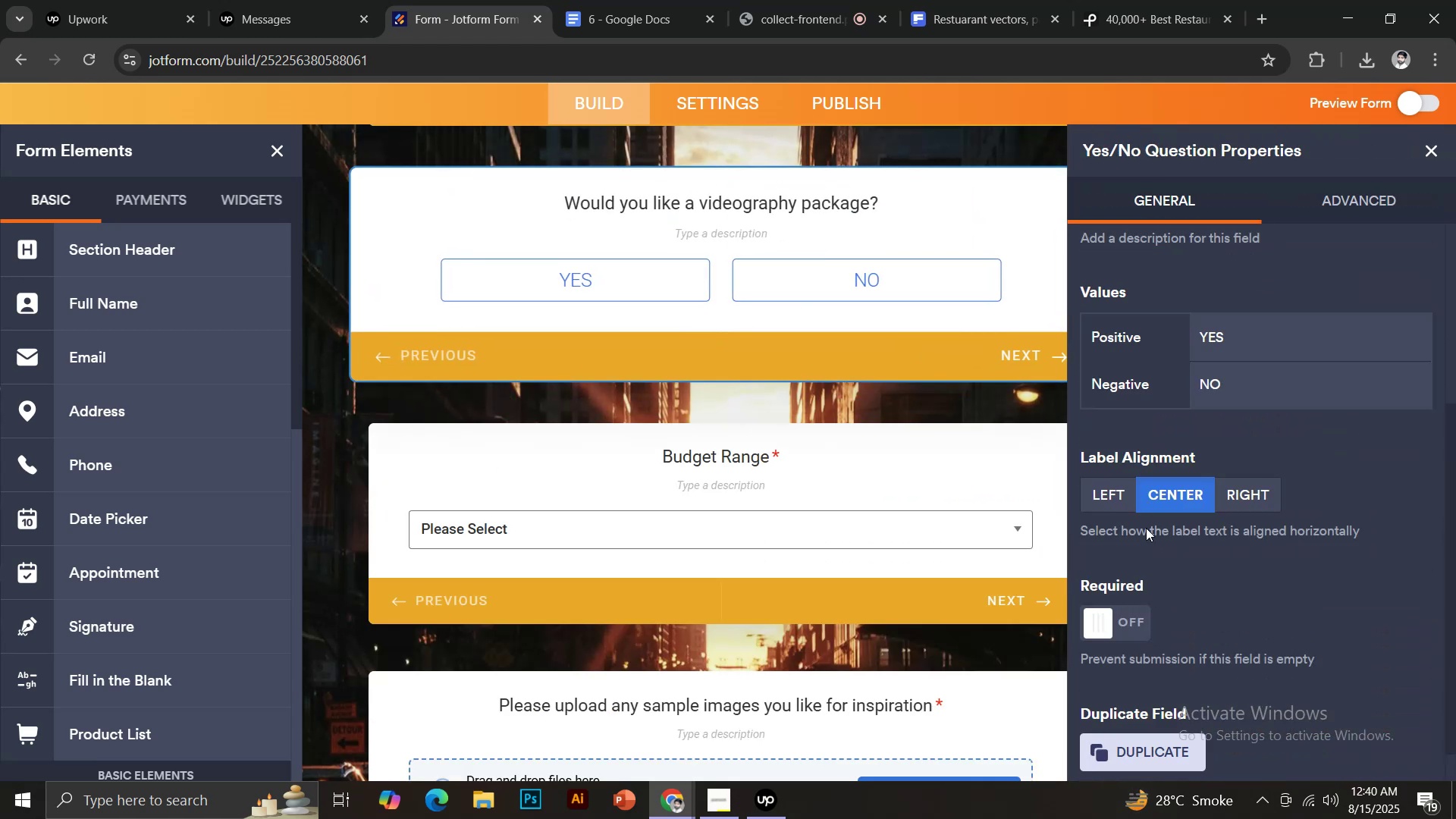 
left_click([1112, 620])
 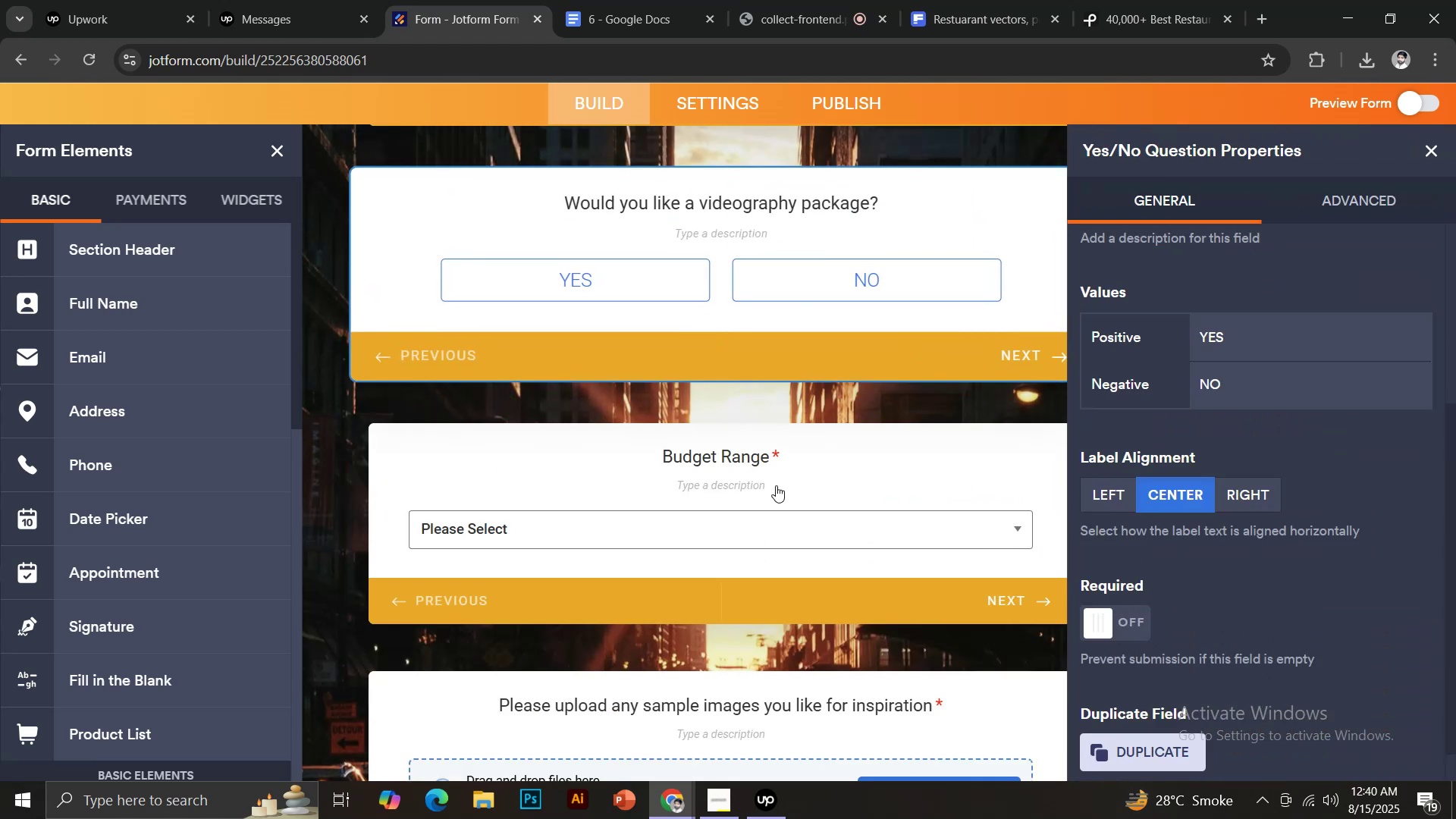 
scroll: coordinate [764, 466], scroll_direction: up, amount: 4.0
 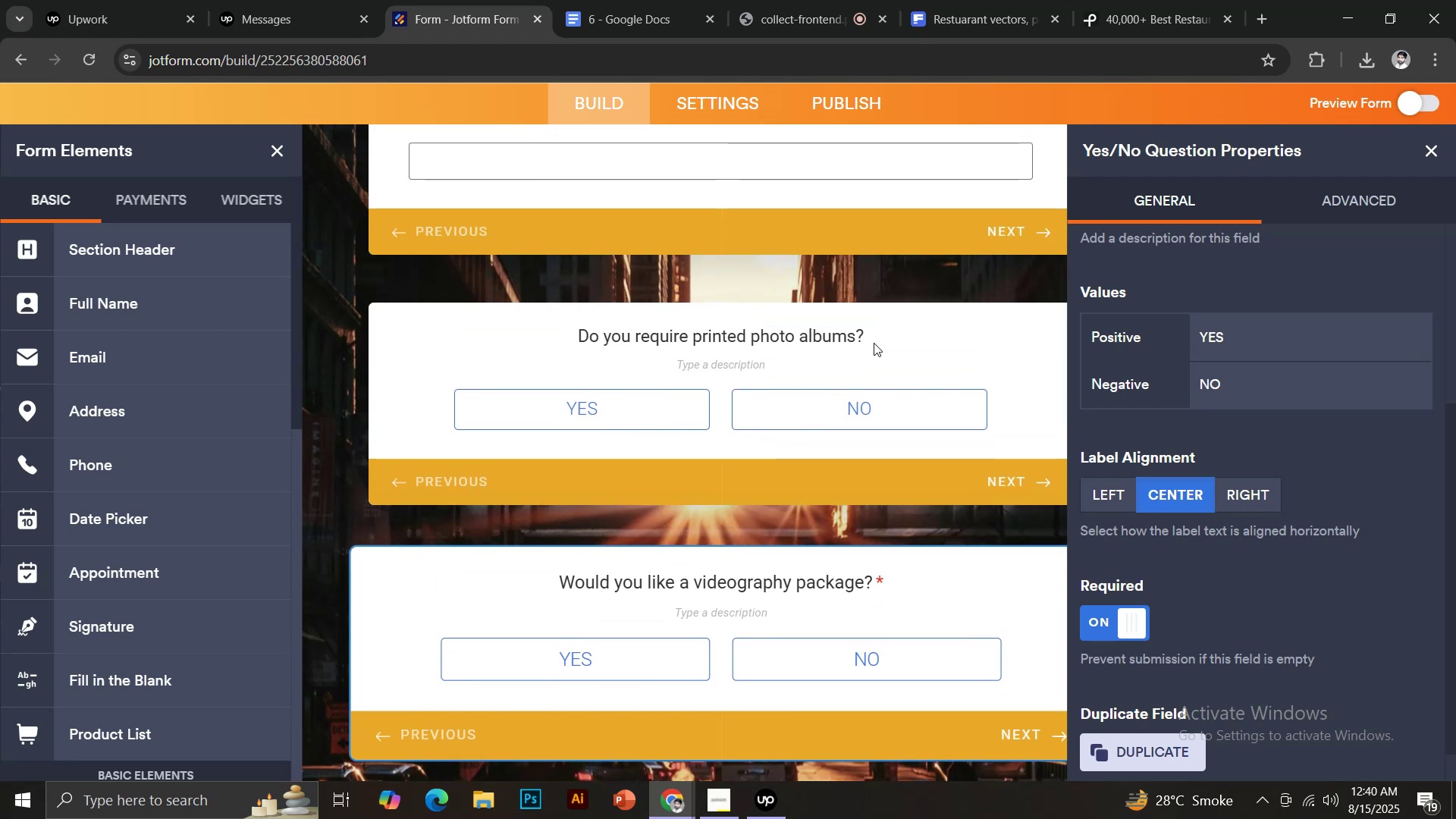 
left_click([874, 343])
 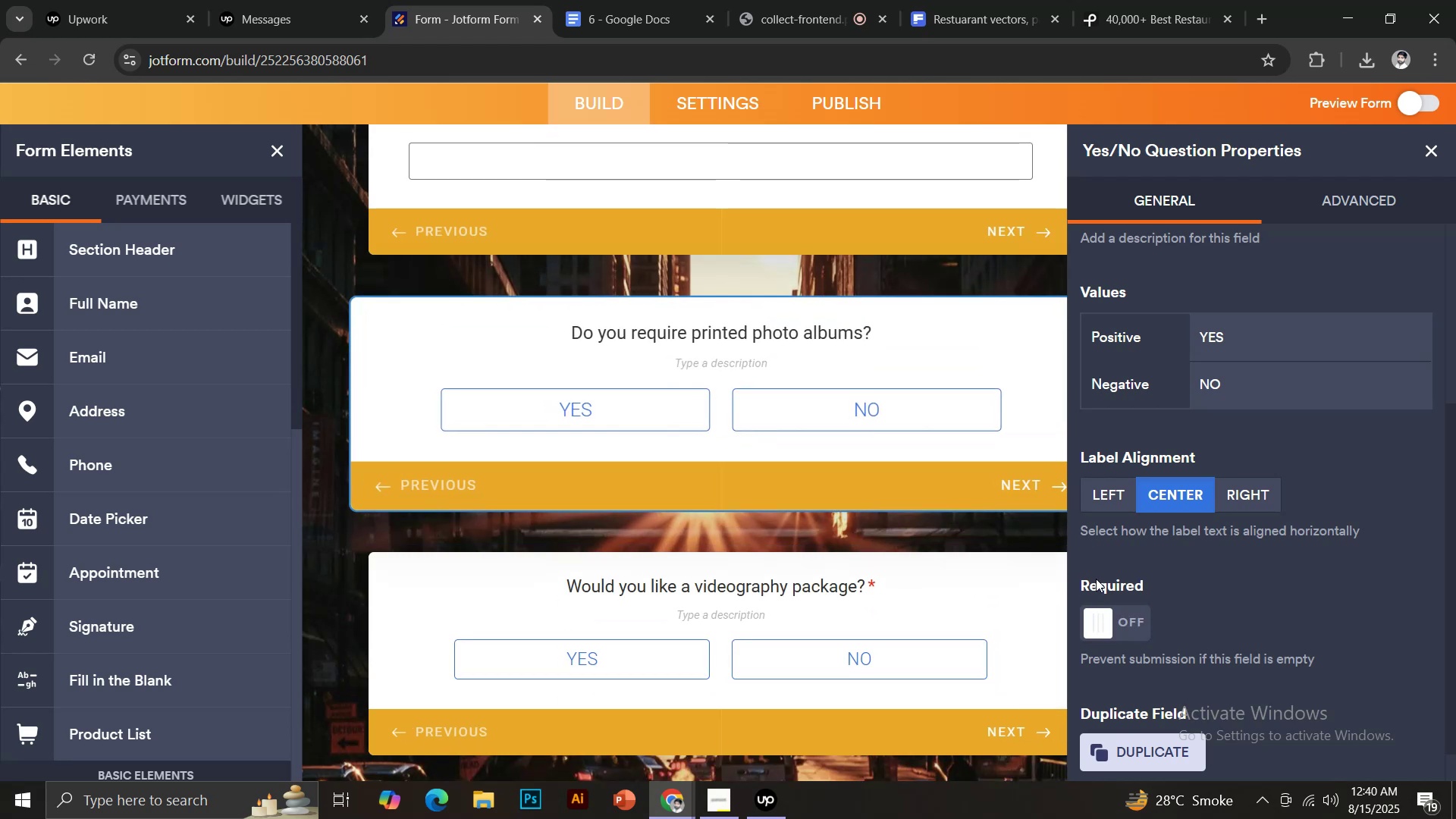 
left_click([1113, 622])
 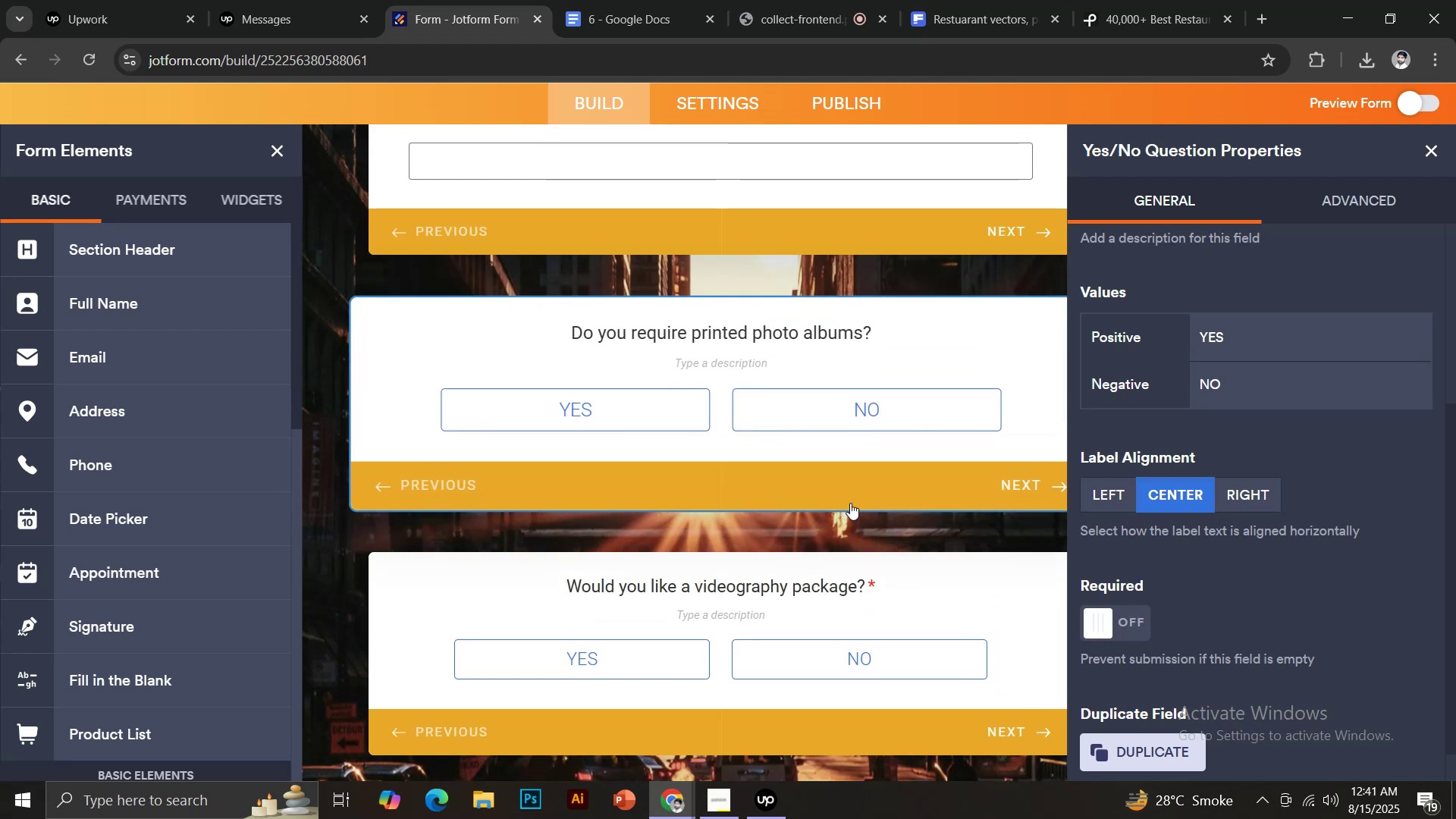 
scroll: coordinate [843, 497], scroll_direction: up, amount: 3.0
 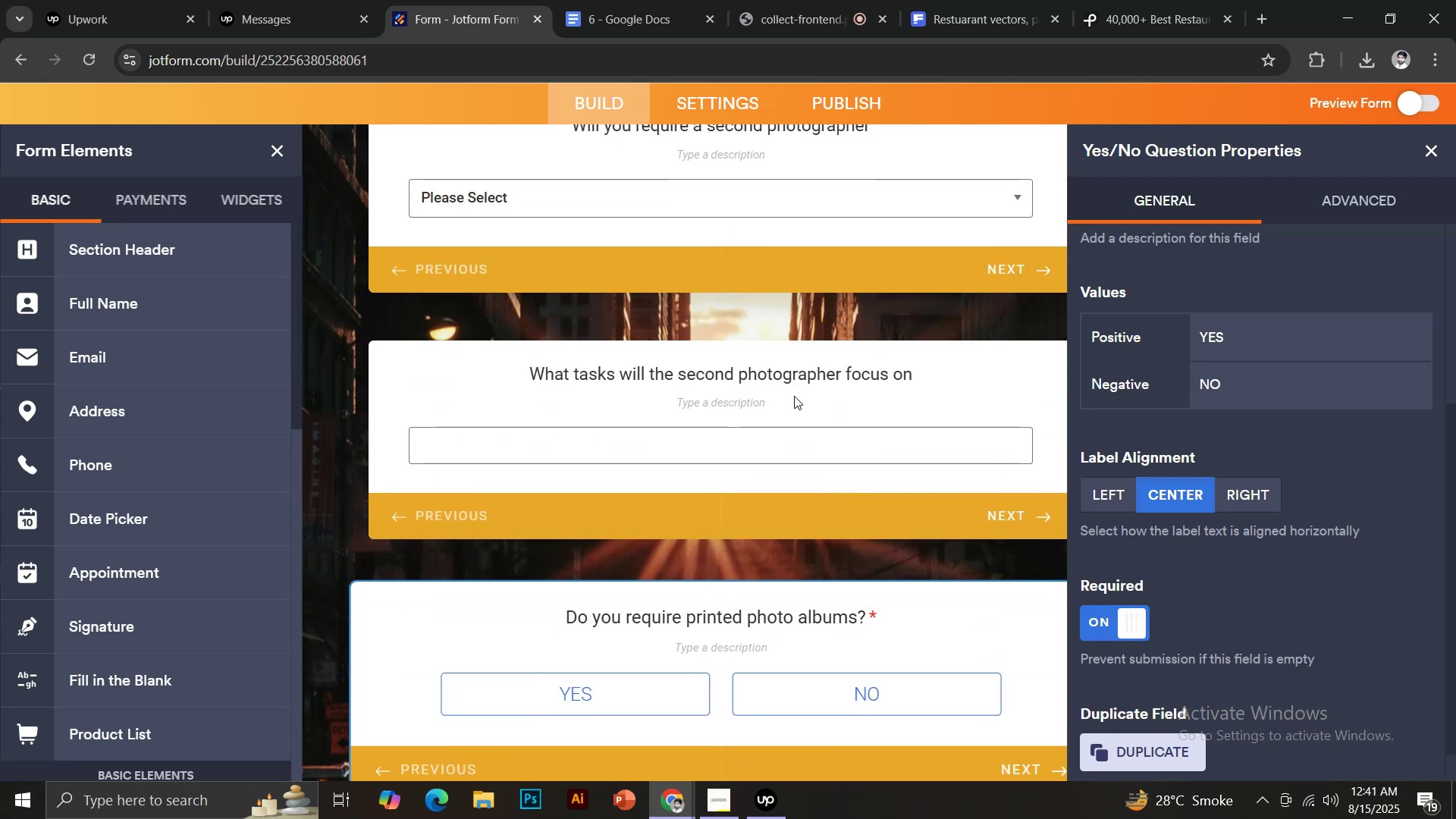 
left_click([789, 380])
 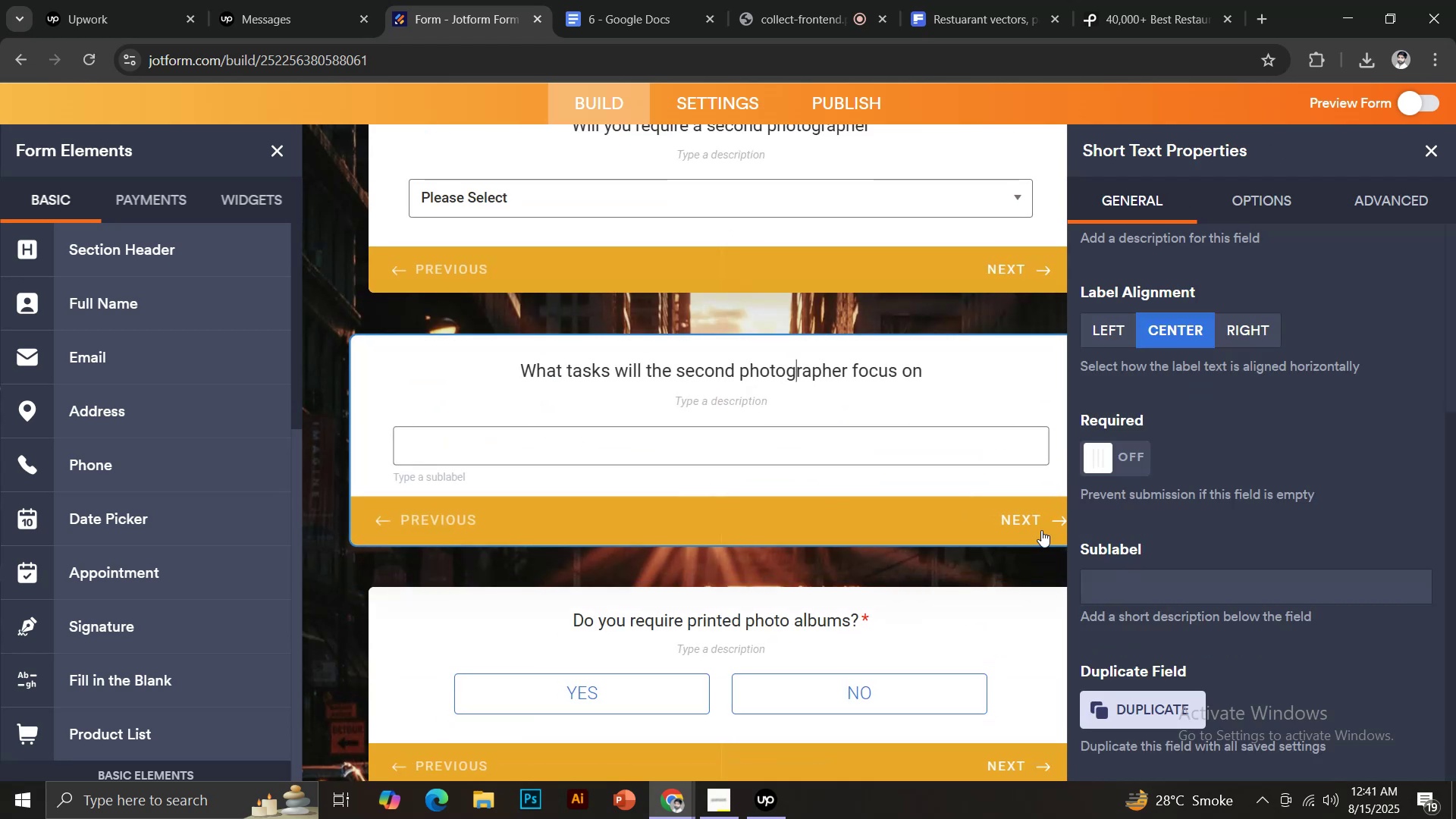 
scroll: coordinate [636, 228], scroll_direction: up, amount: 1.0
 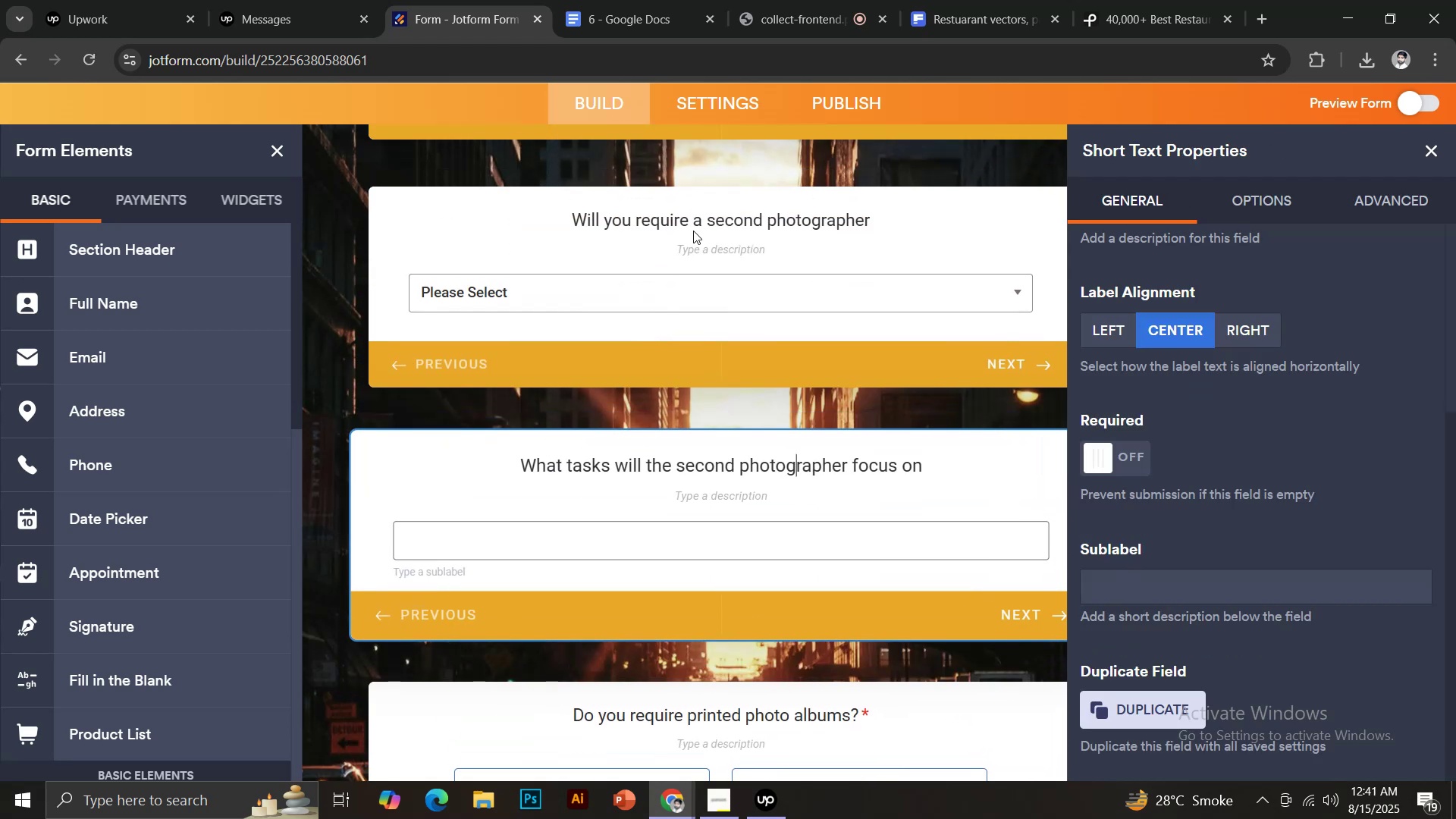 
left_click([698, 219])
 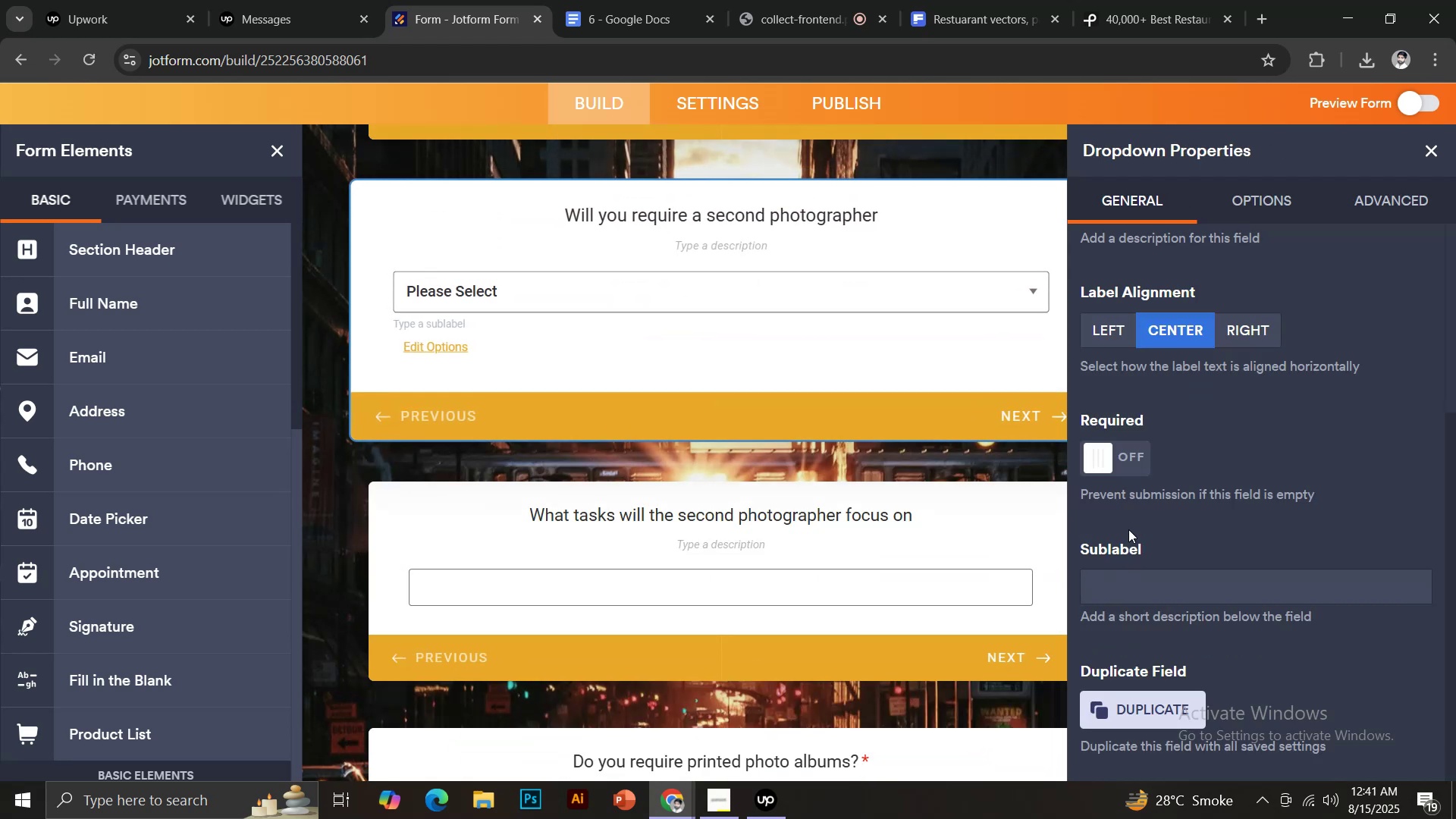 
left_click([1136, 460])
 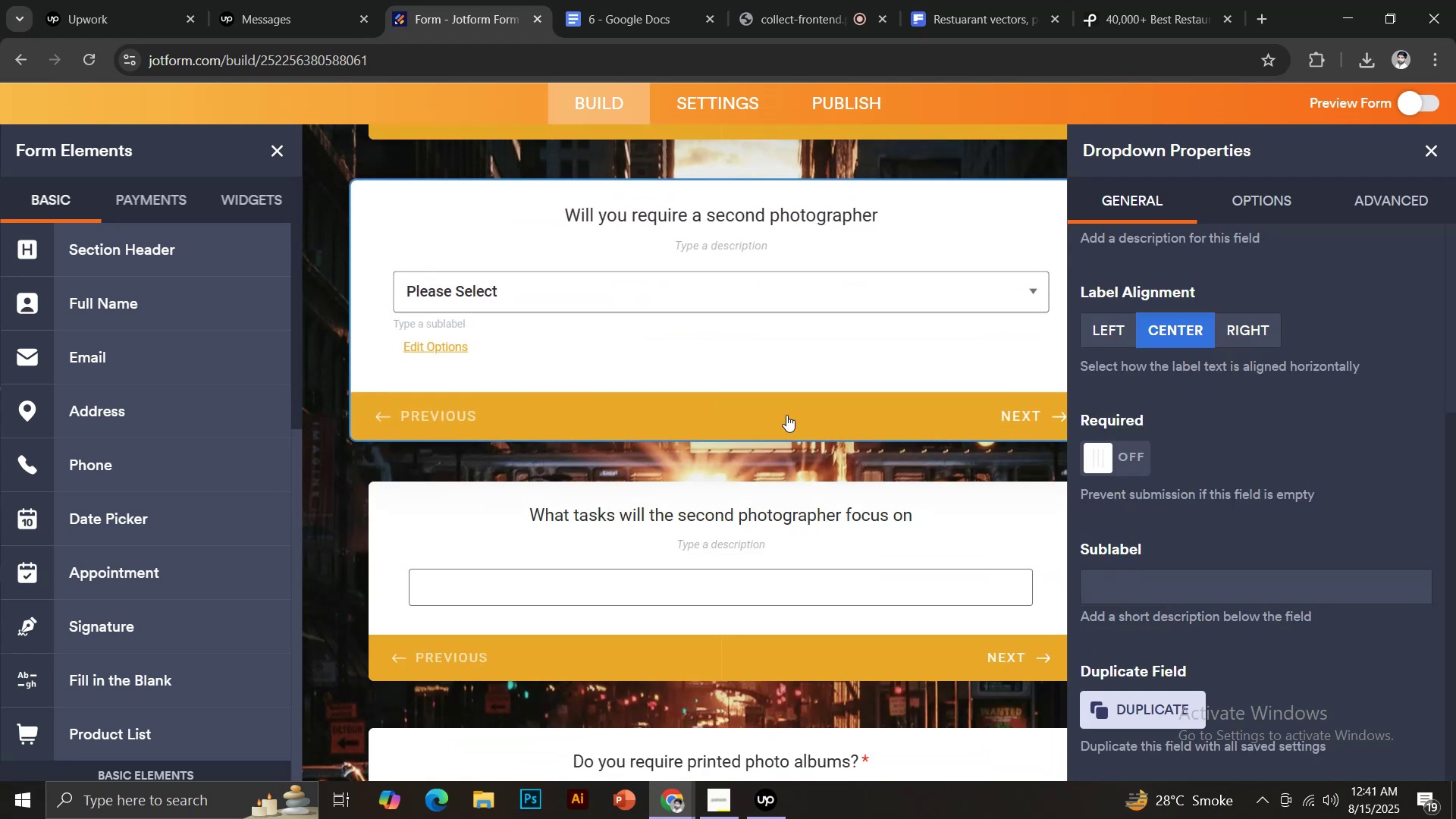 
scroll: coordinate [764, 397], scroll_direction: up, amount: 4.0
 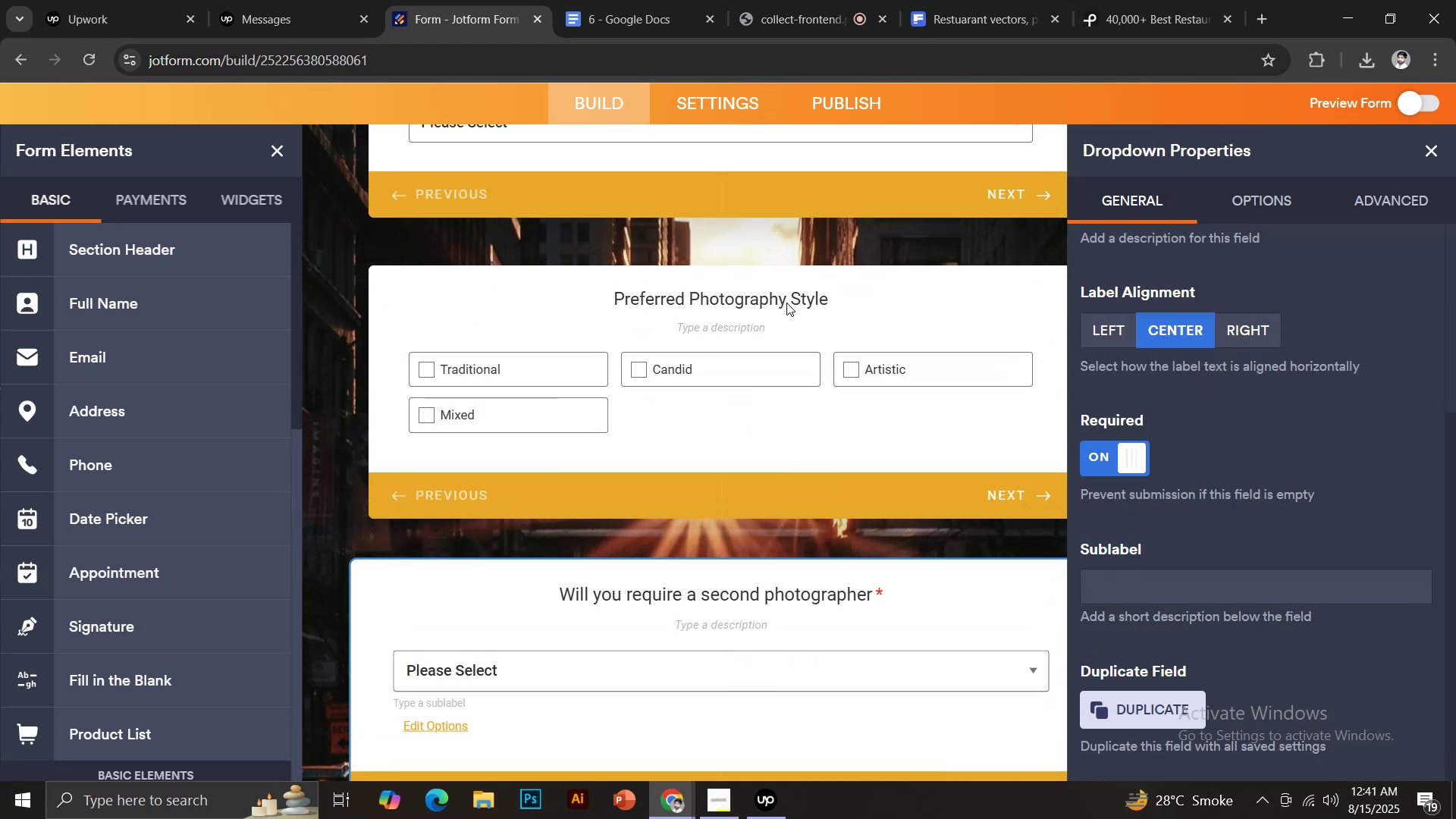 
left_click([780, 300])
 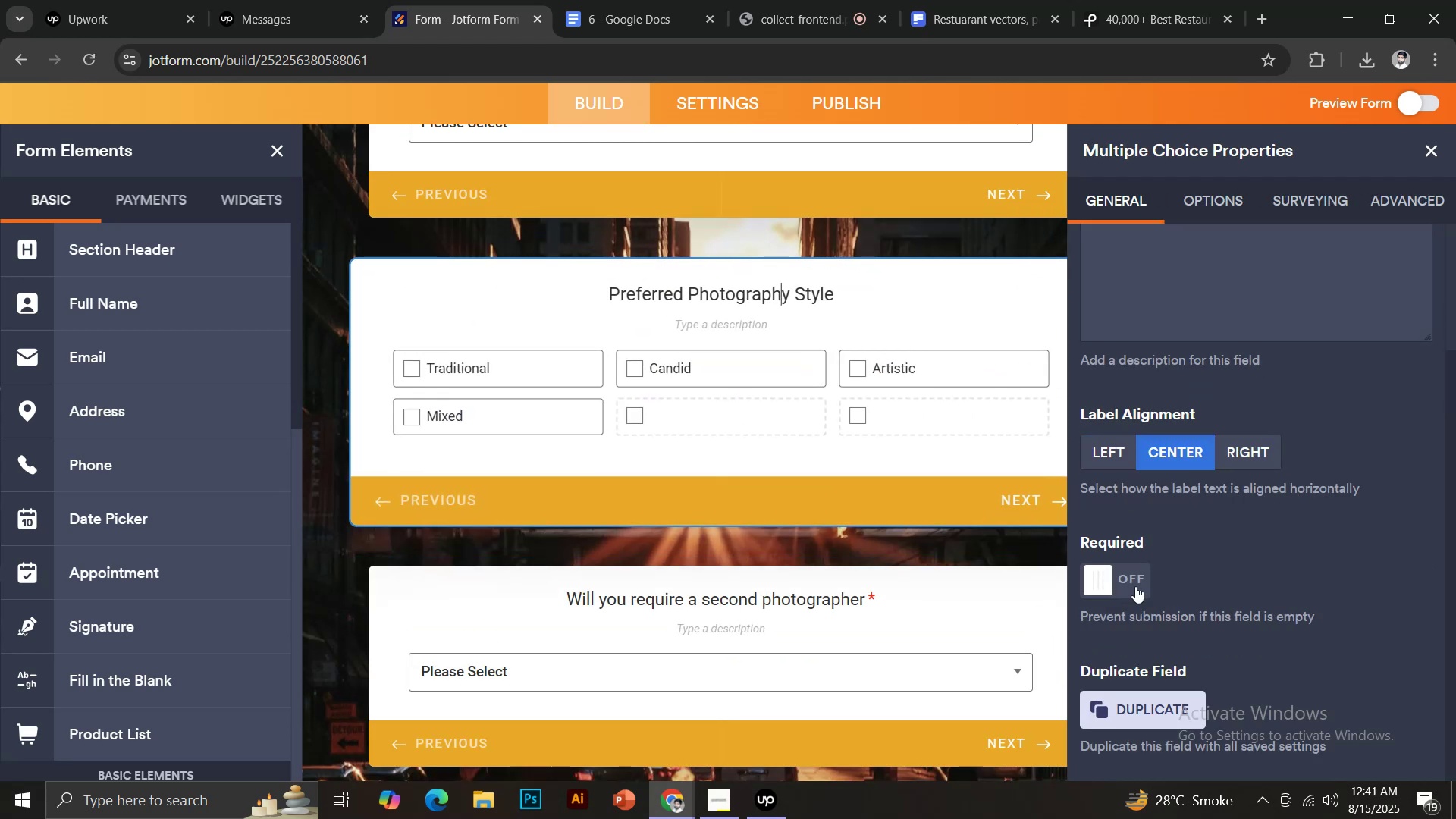 
left_click([1129, 582])
 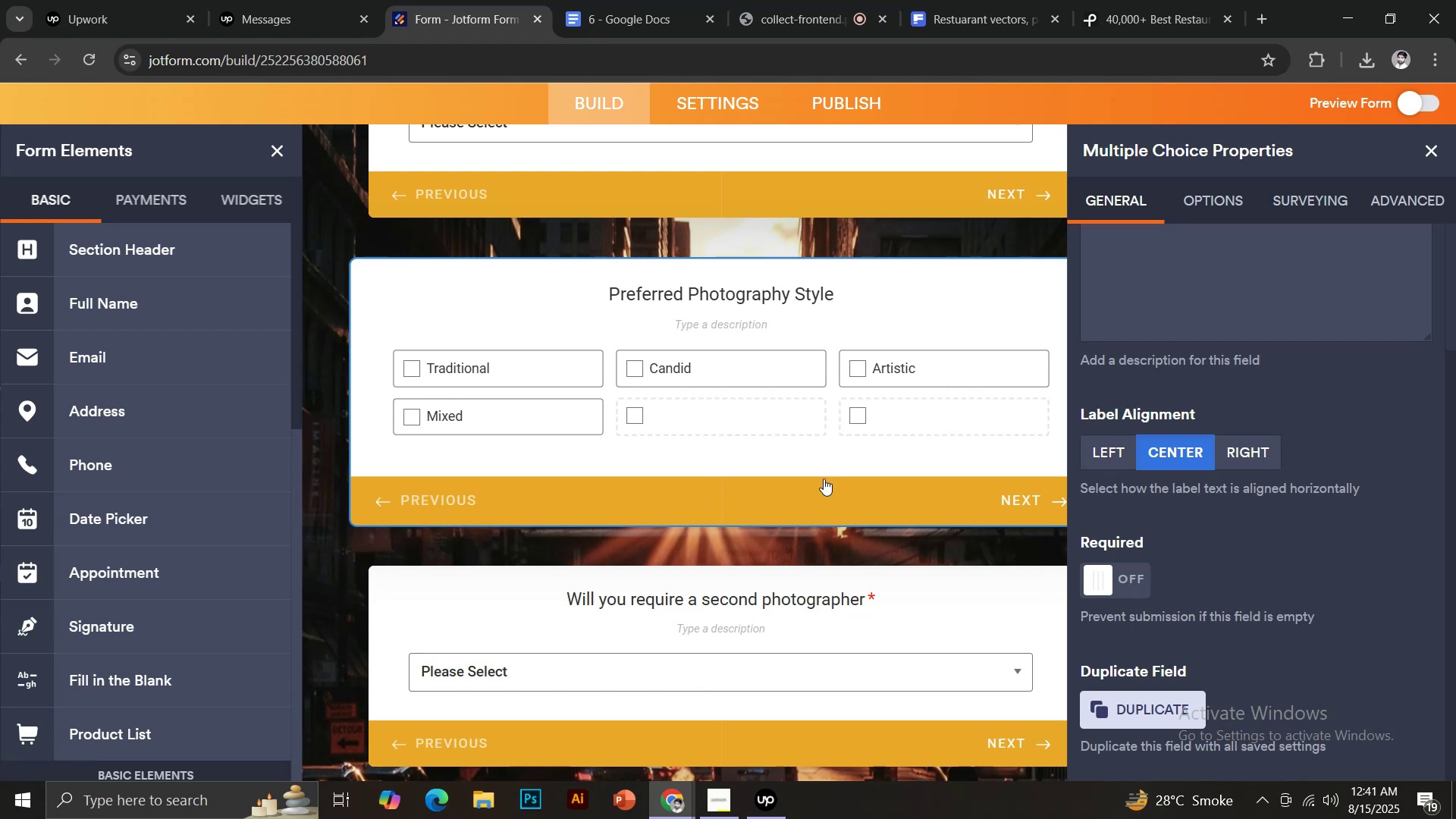 
scroll: coordinate [764, 394], scroll_direction: up, amount: 4.0
 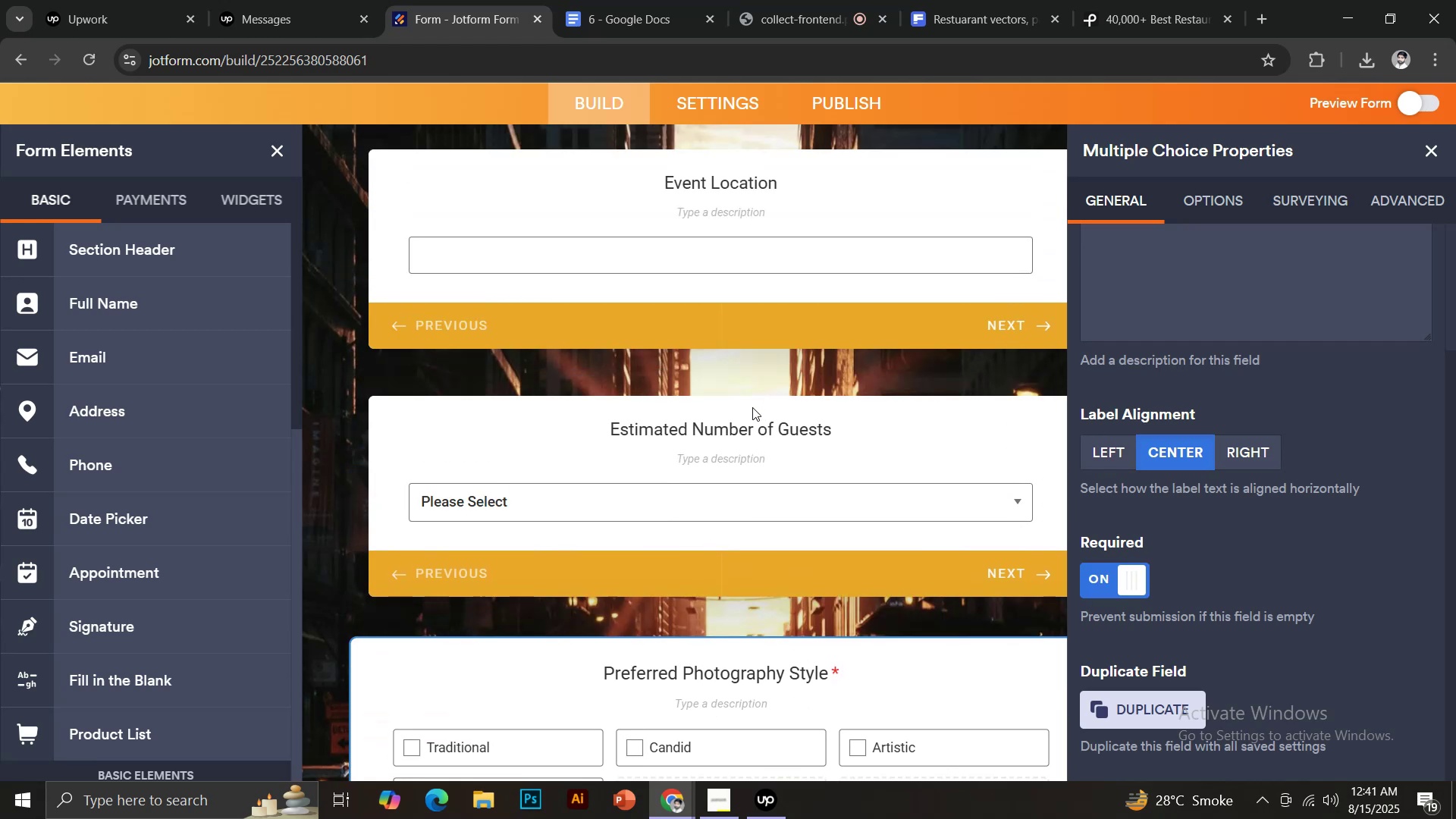 
left_click([751, 433])
 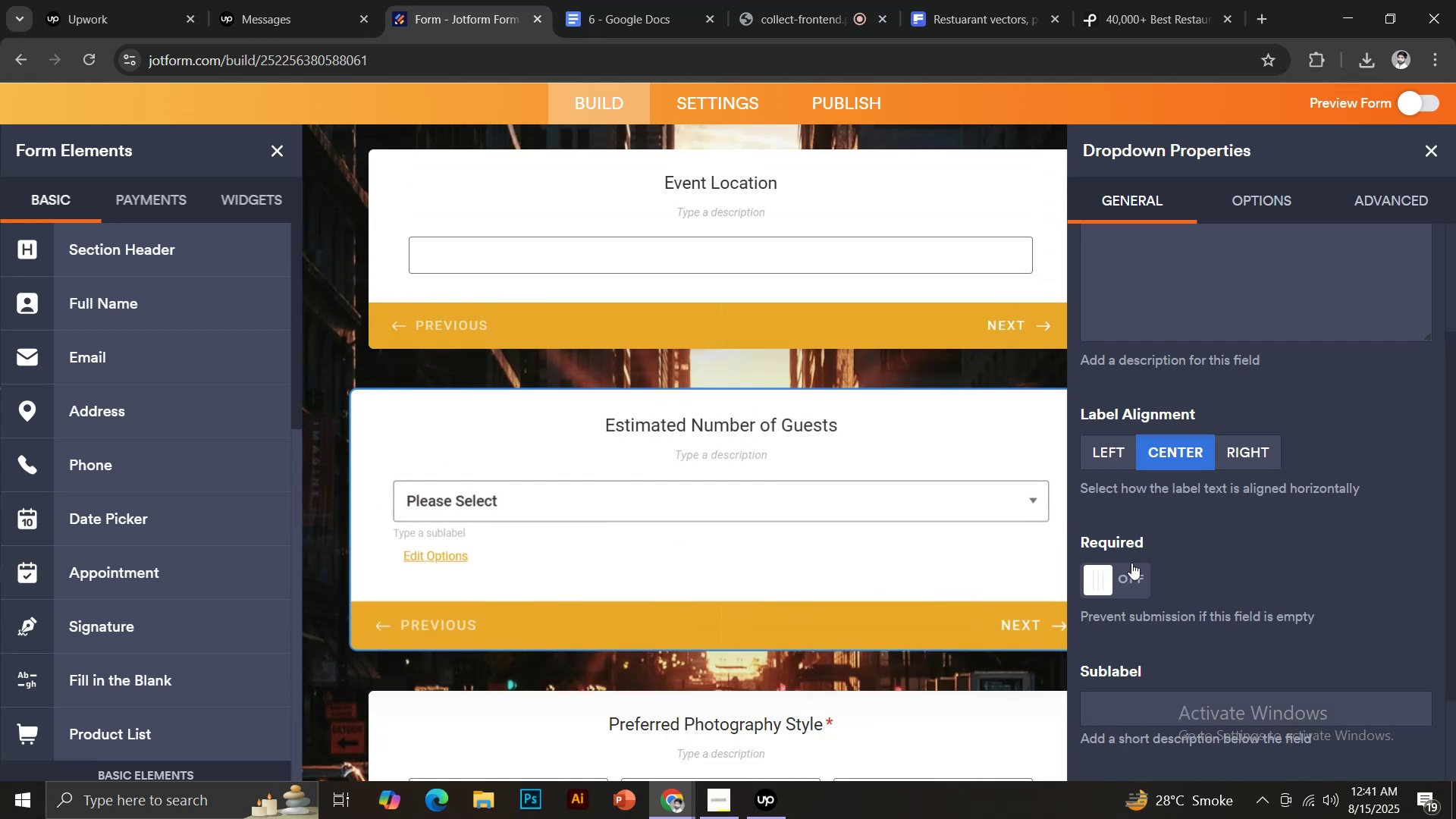 
left_click([1127, 564])
 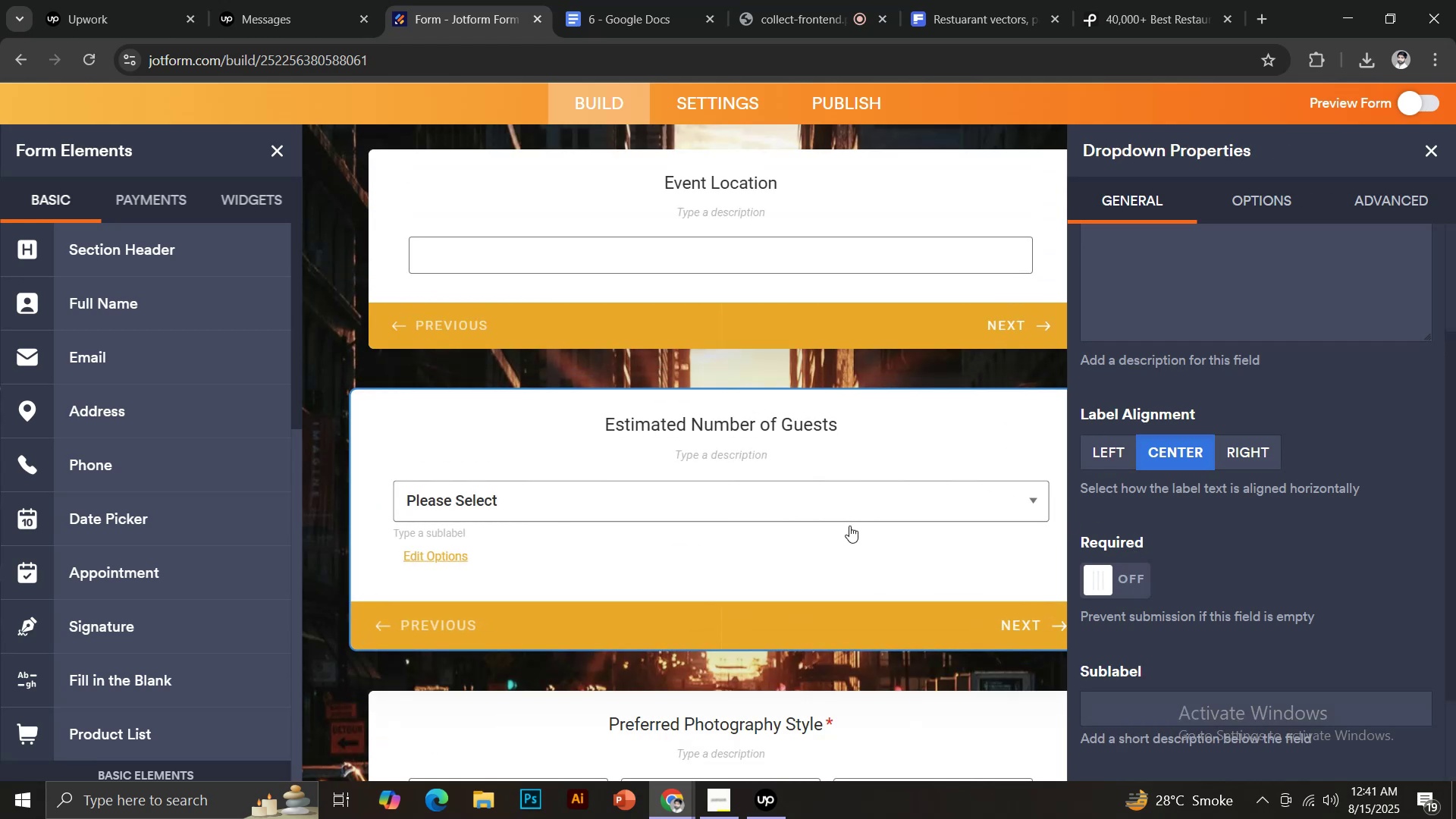 
scroll: coordinate [836, 522], scroll_direction: up, amount: 2.0
 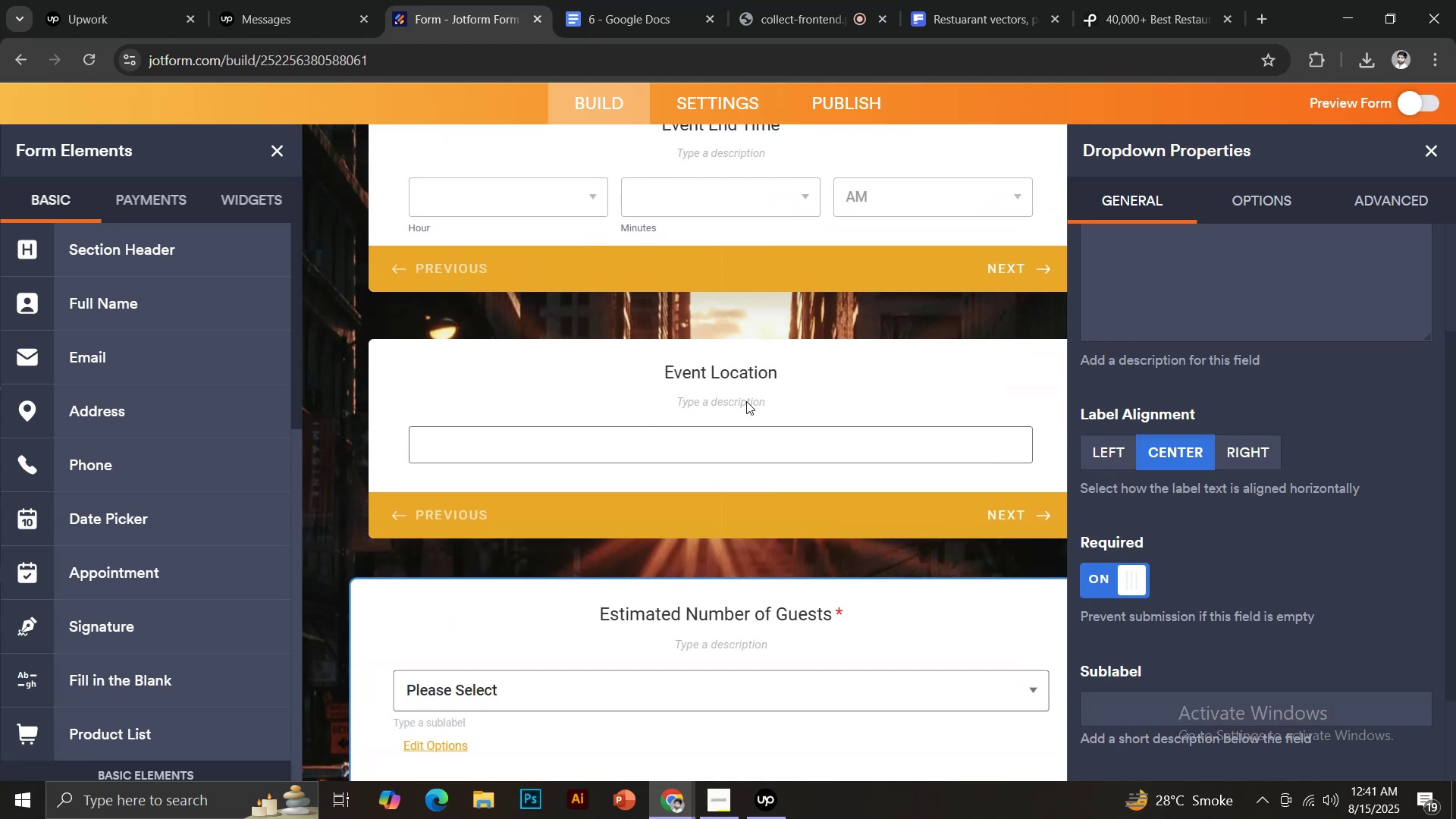 
left_click([738, 381])
 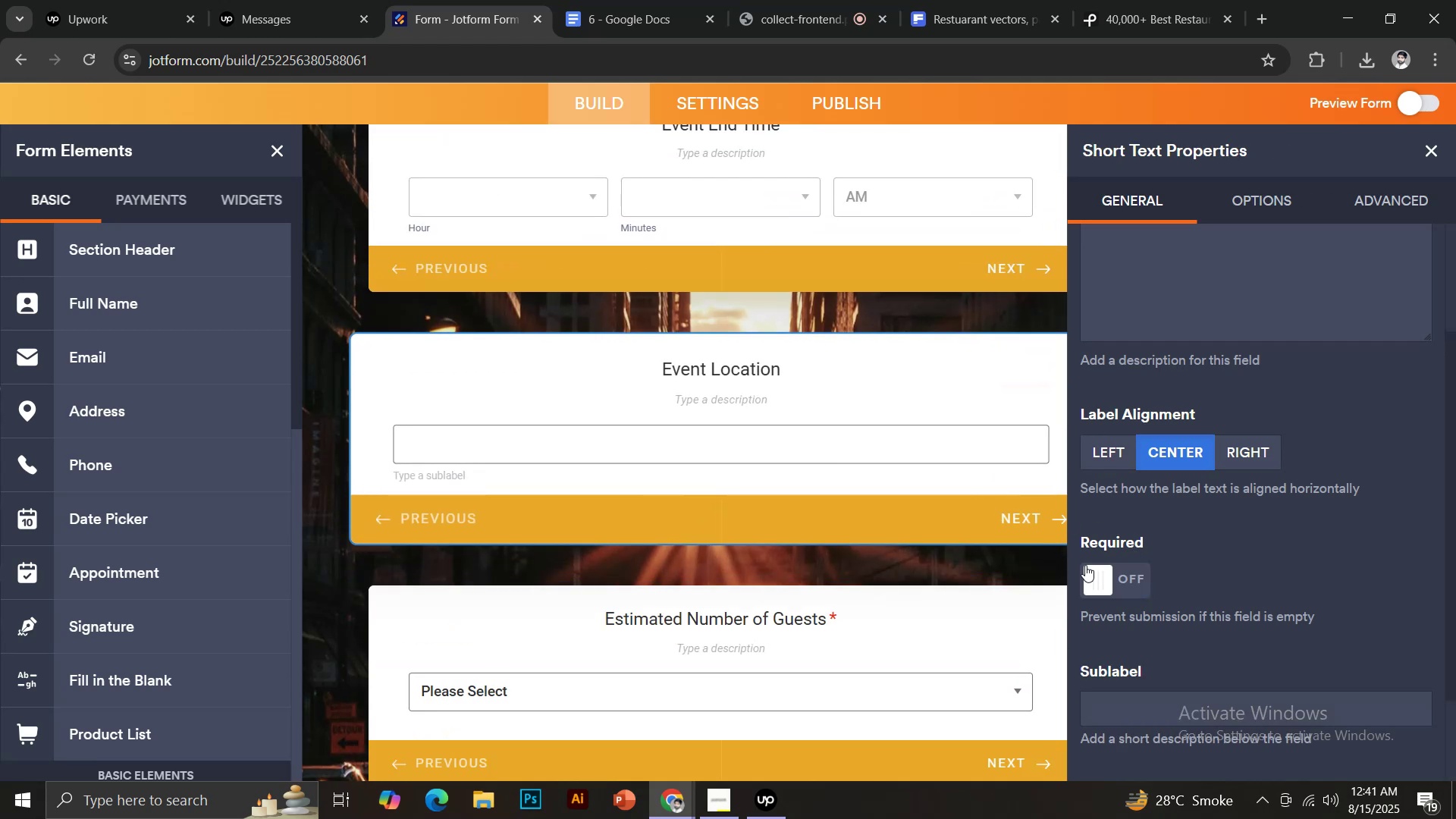 
left_click([1121, 579])
 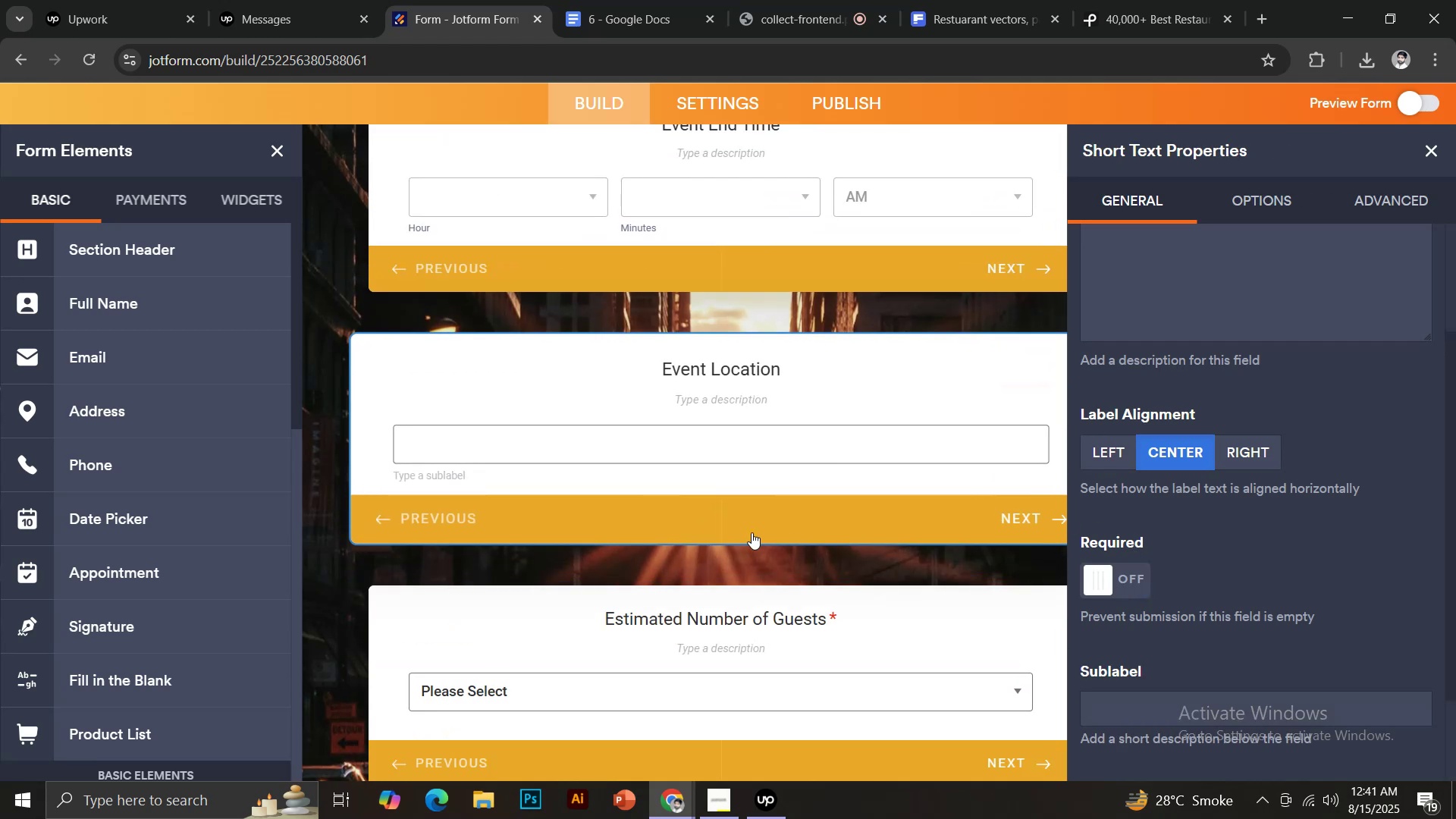 
scroll: coordinate [747, 531], scroll_direction: up, amount: 3.0
 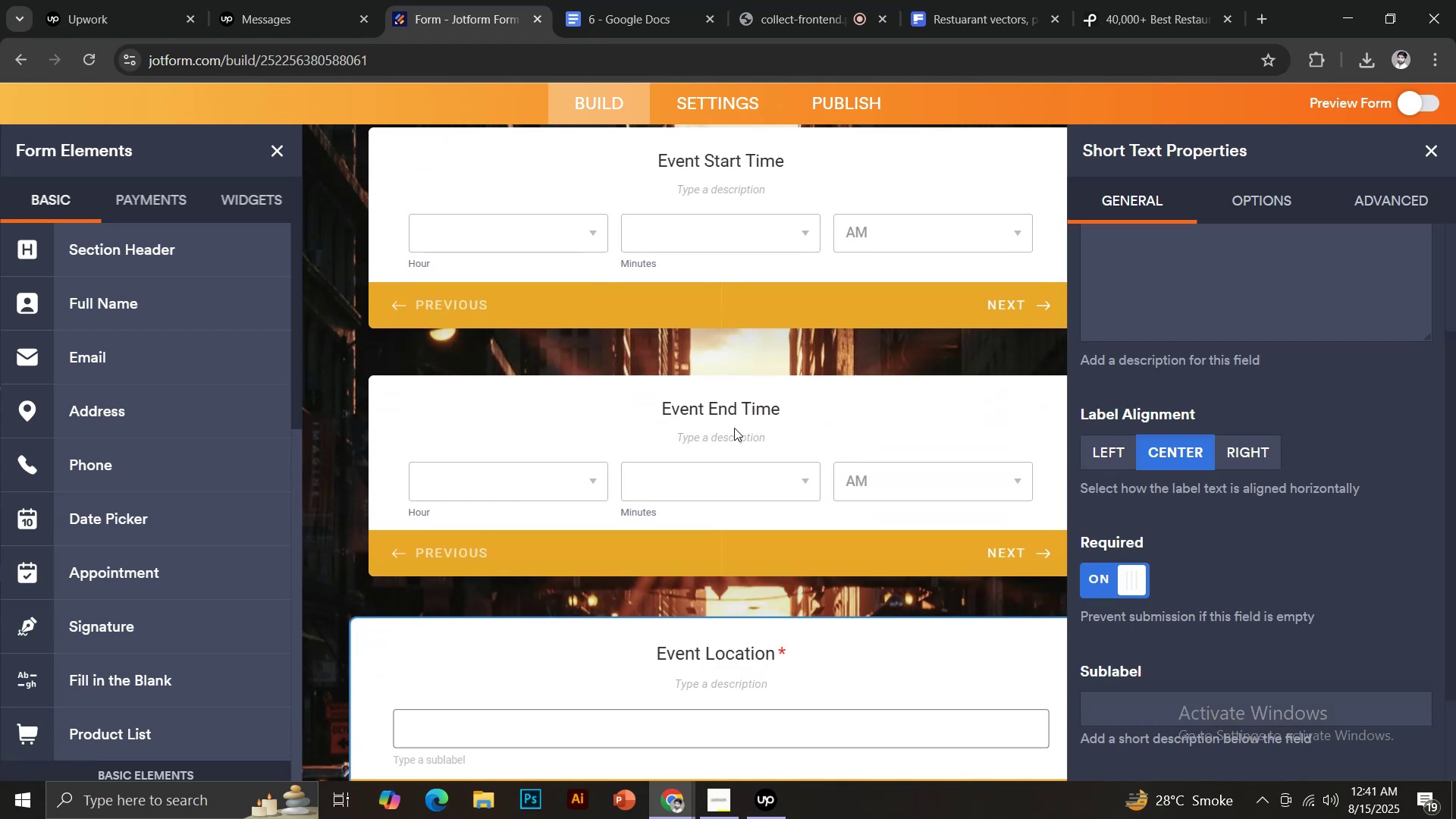 
left_click([722, 413])
 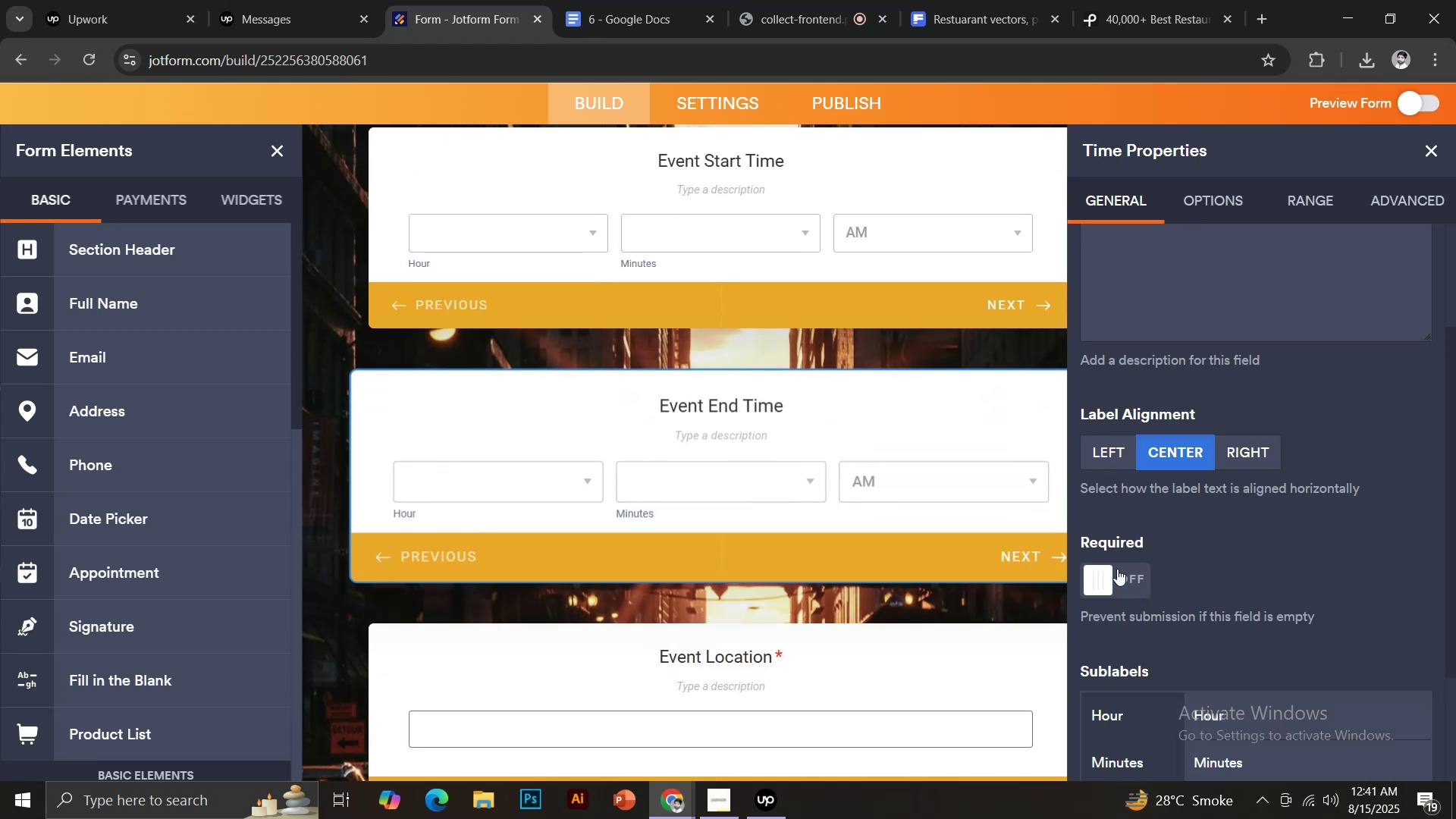 
left_click([1115, 576])
 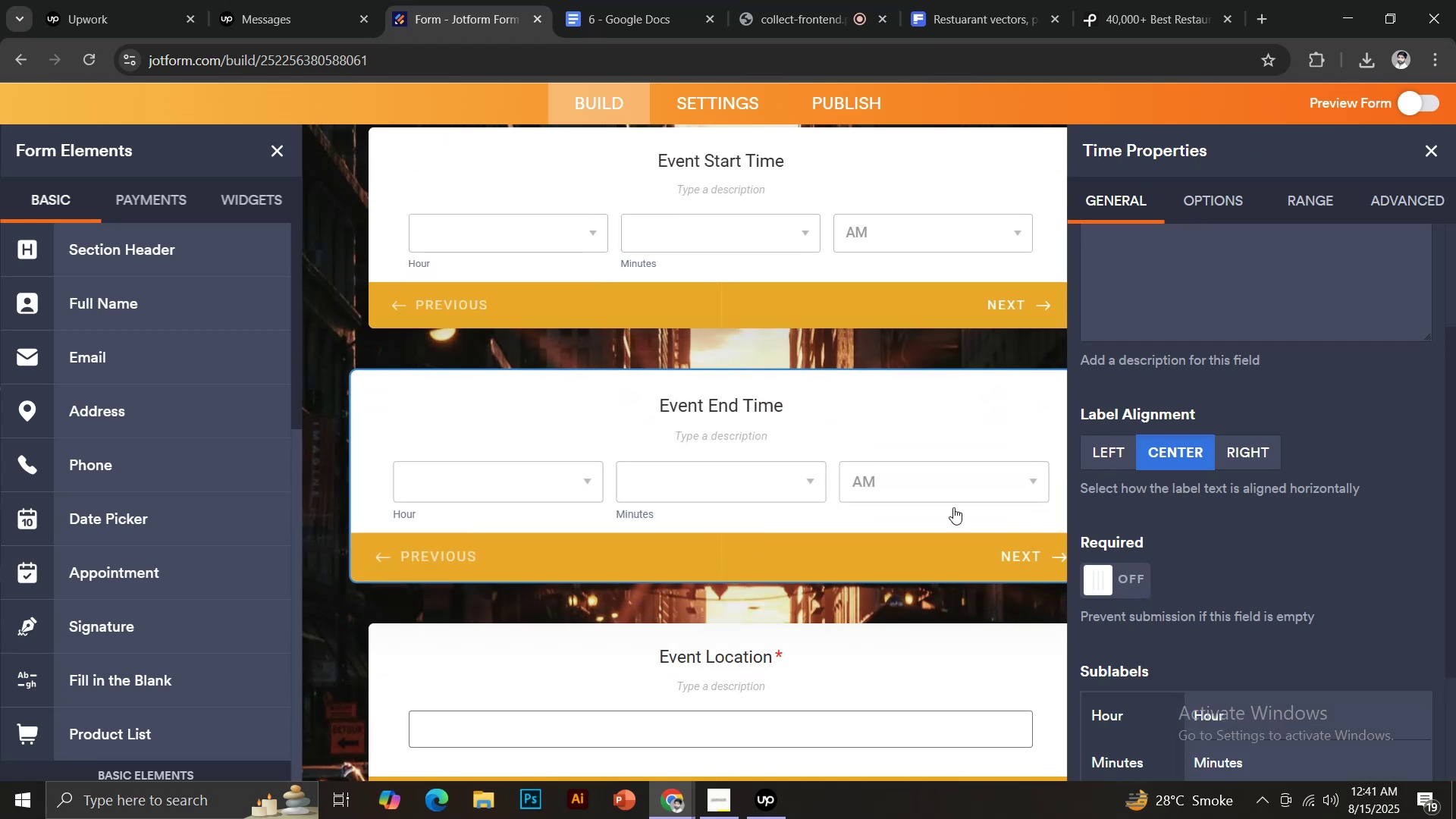 
scroll: coordinate [878, 475], scroll_direction: up, amount: 2.0
 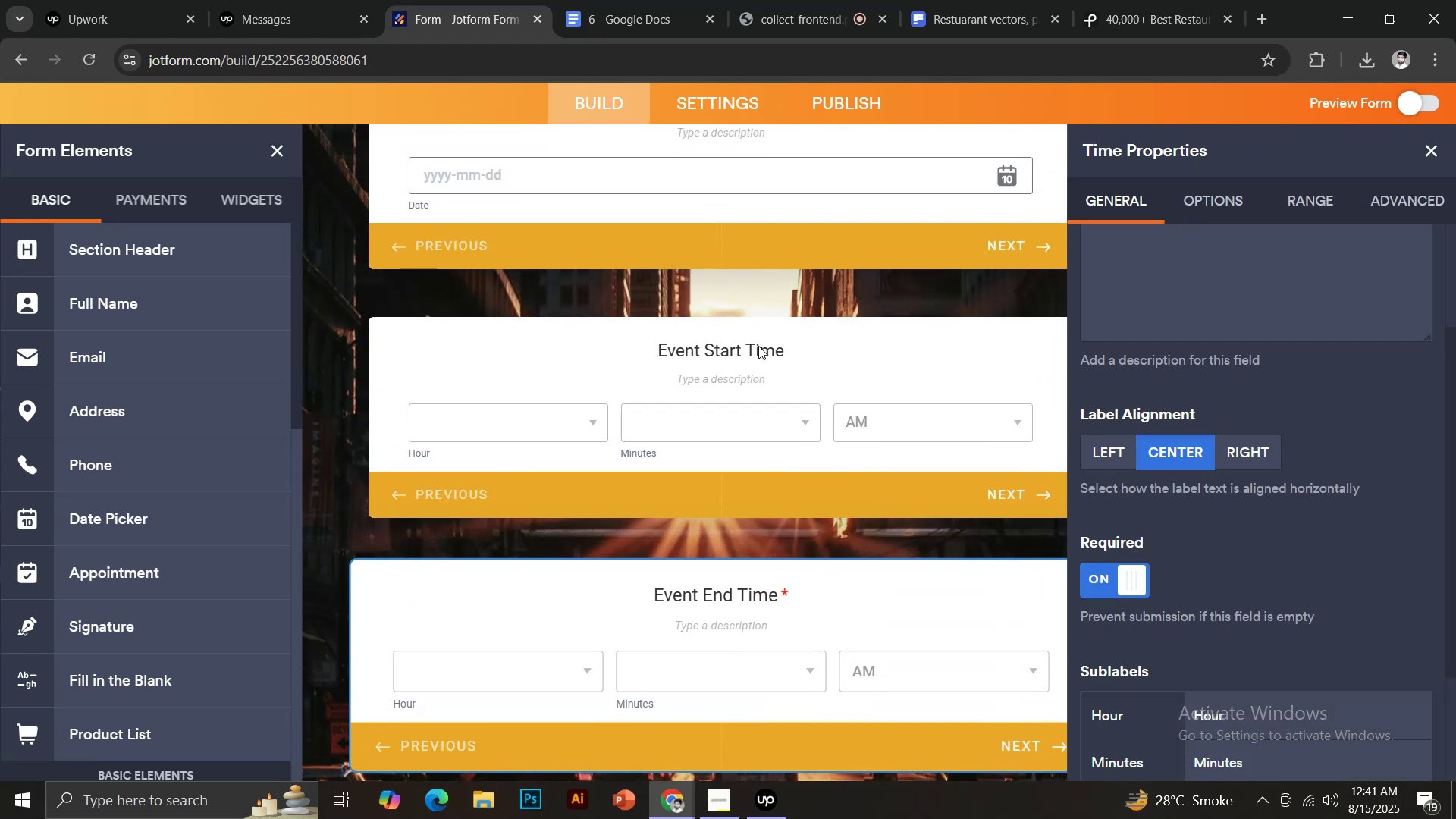 
left_click([758, 346])
 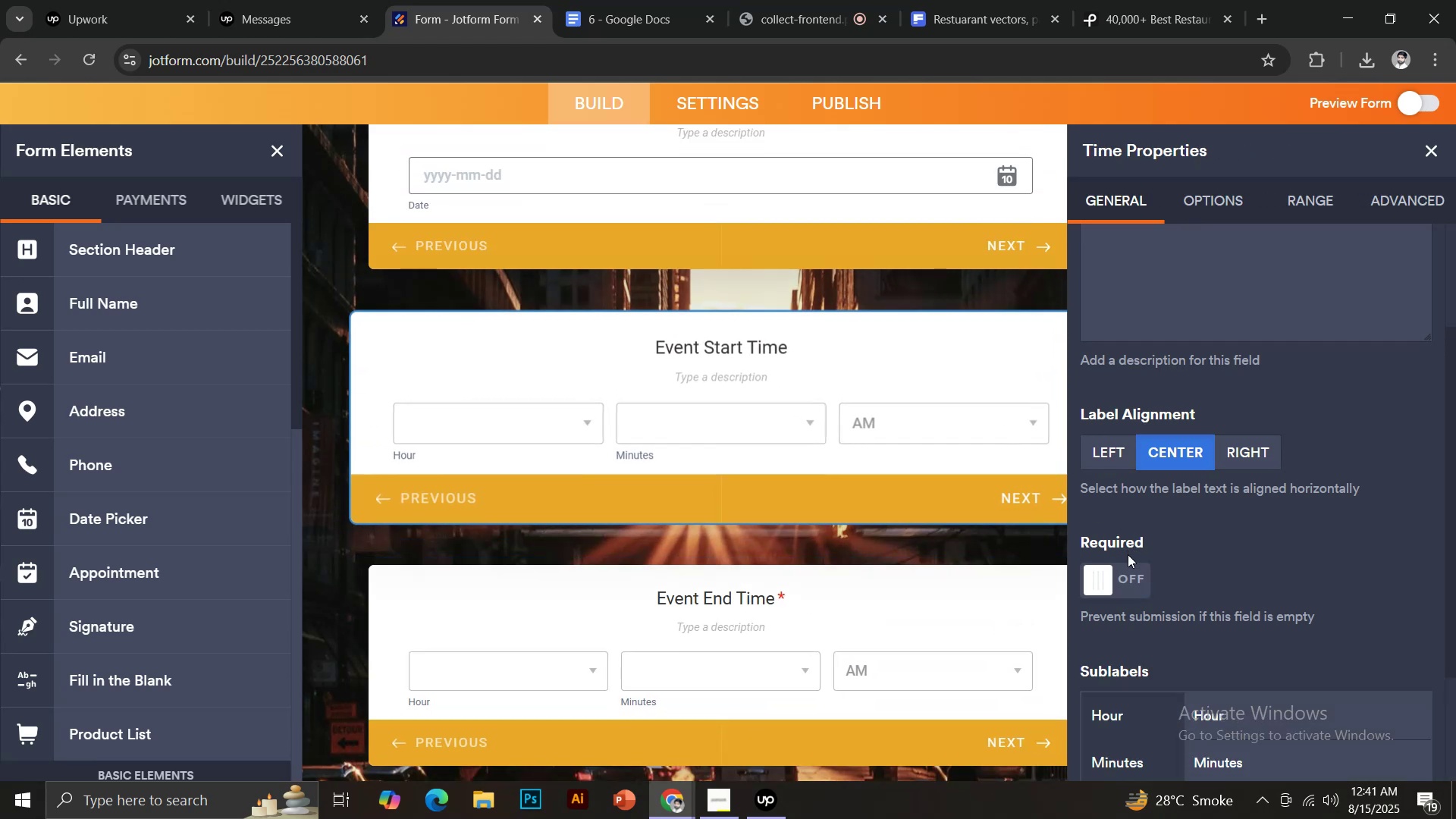 
left_click([1121, 579])
 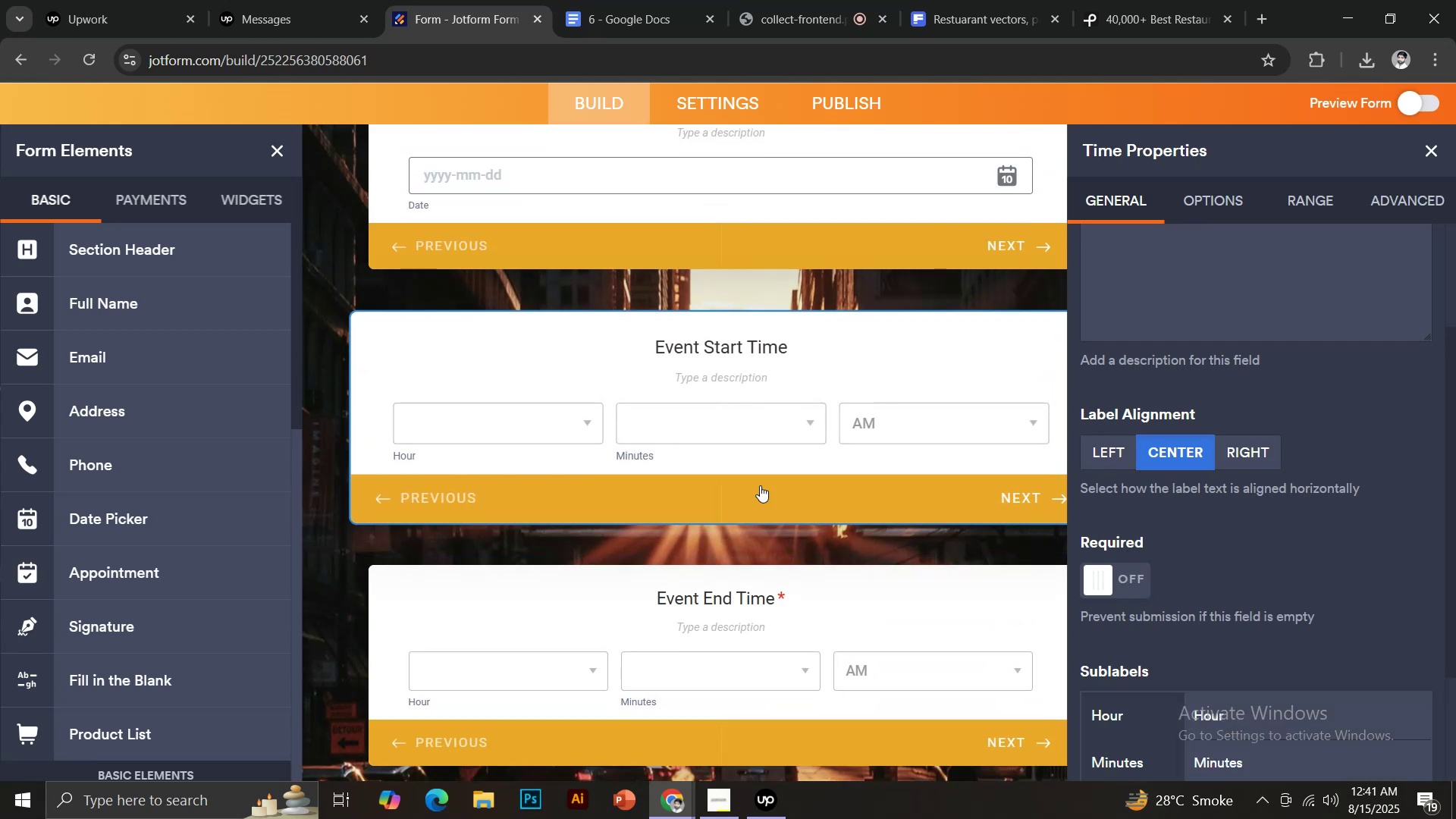 
scroll: coordinate [709, 471], scroll_direction: up, amount: 2.0
 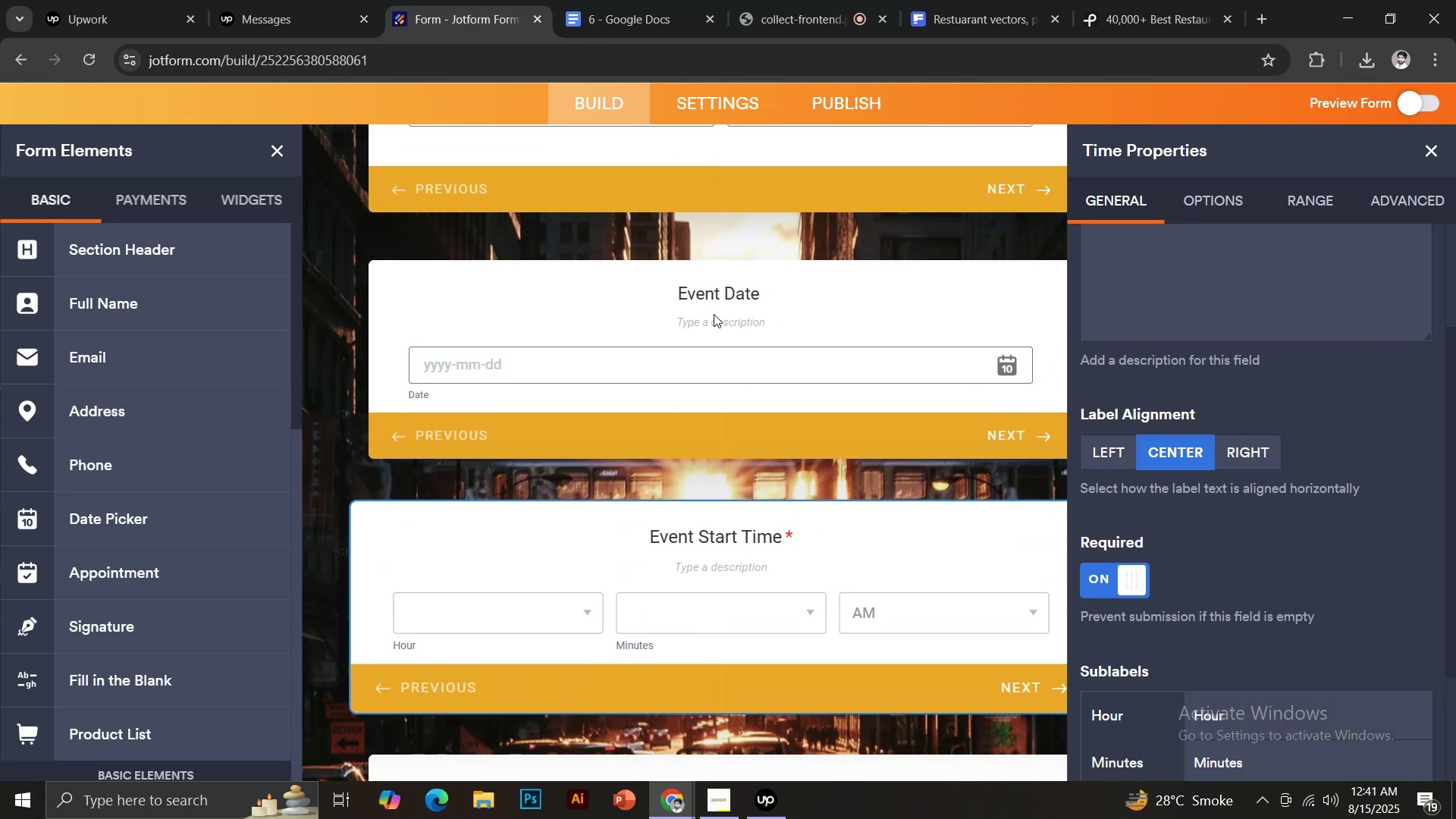 
left_click([711, 303])
 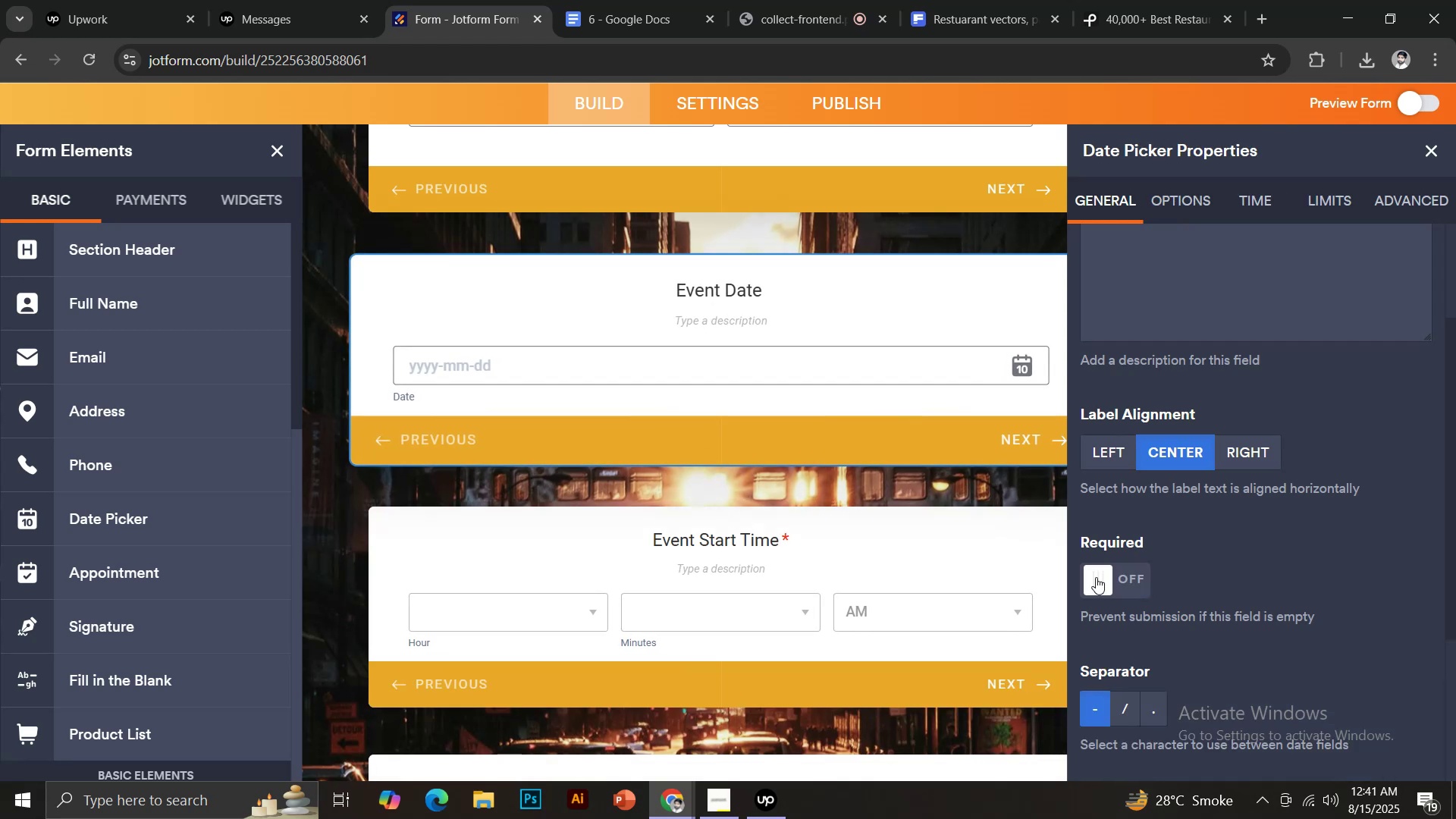 
left_click([1121, 579])
 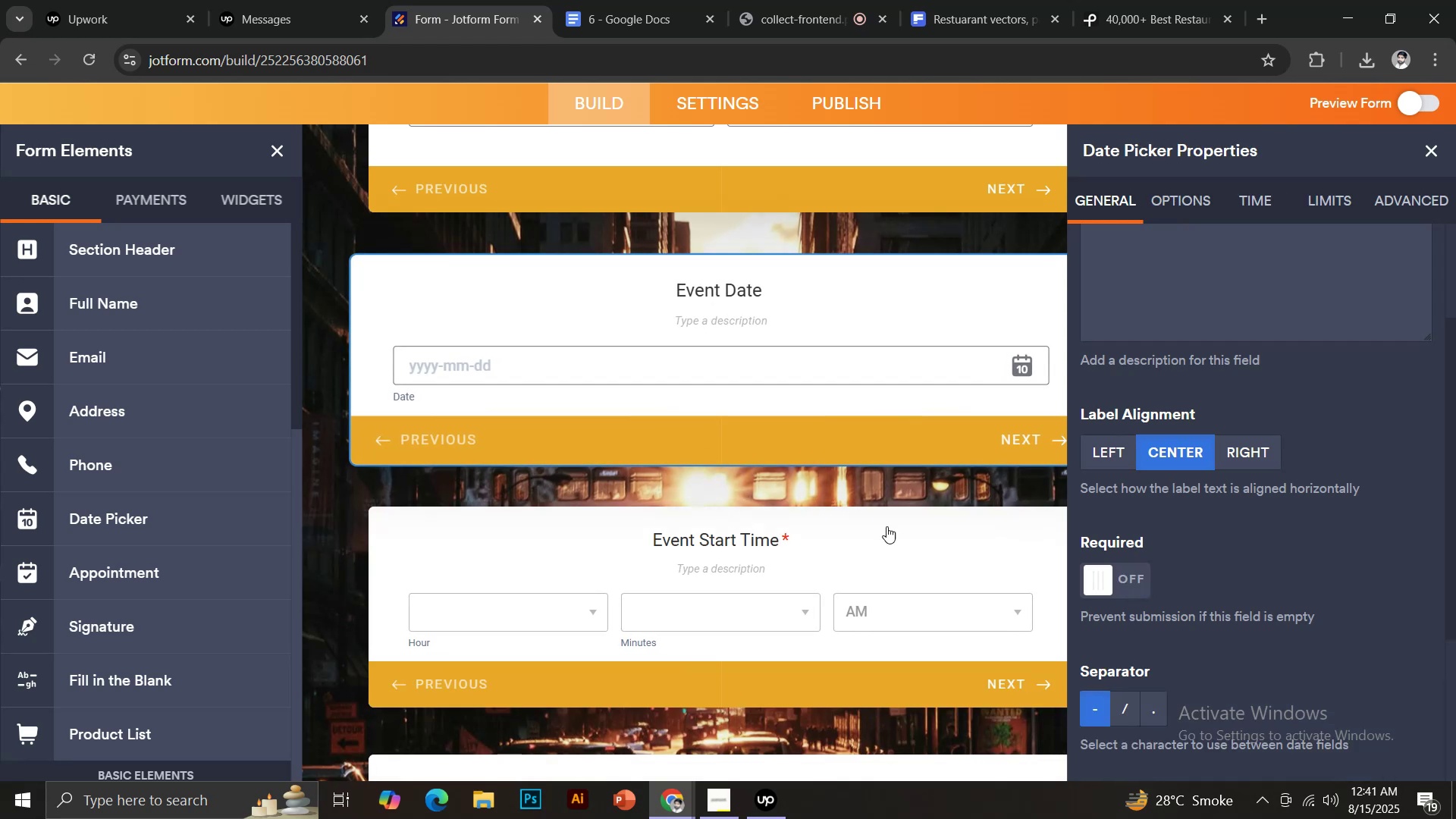 
scroll: coordinate [877, 510], scroll_direction: up, amount: 3.0
 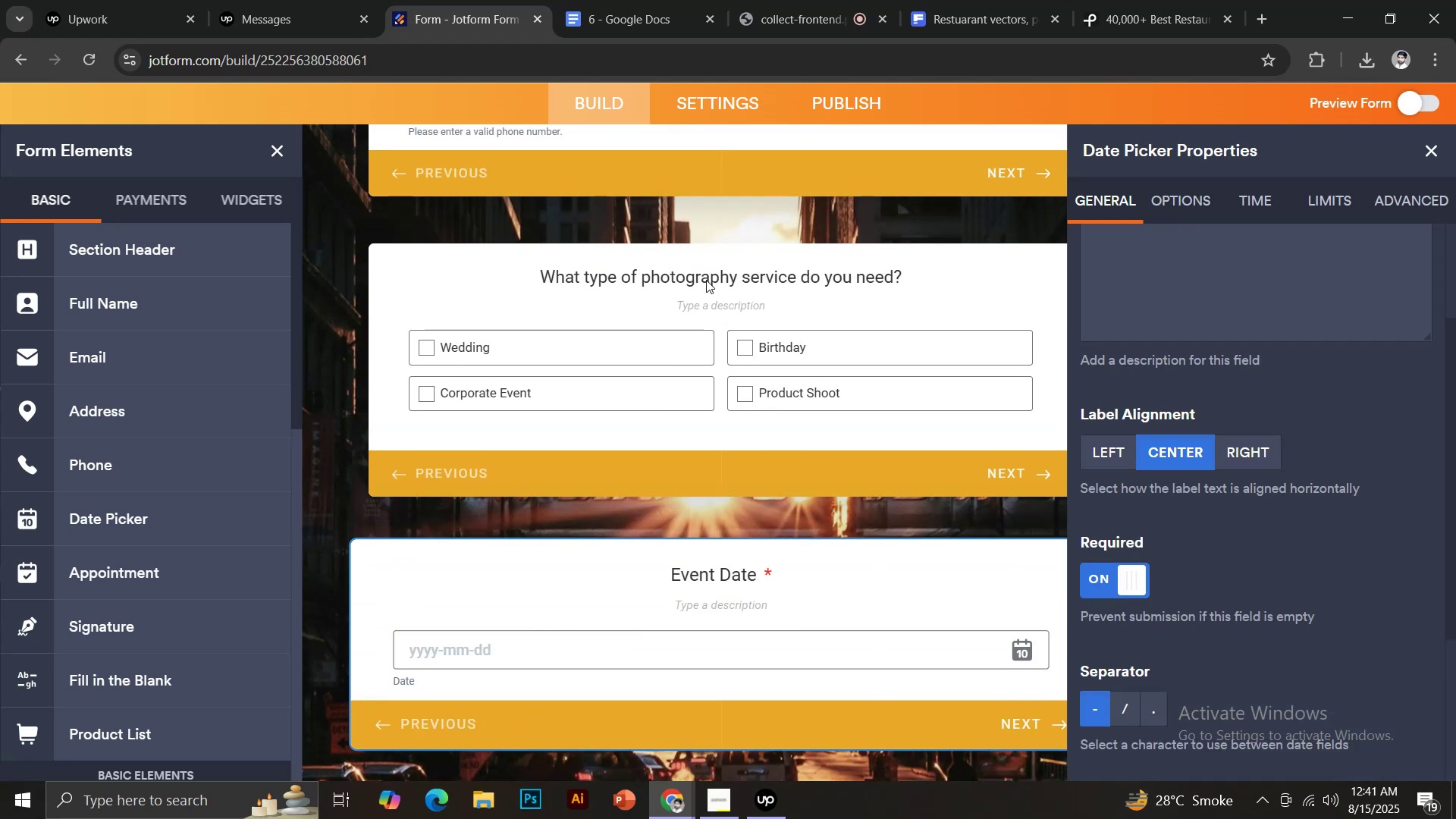 
left_click([704, 275])
 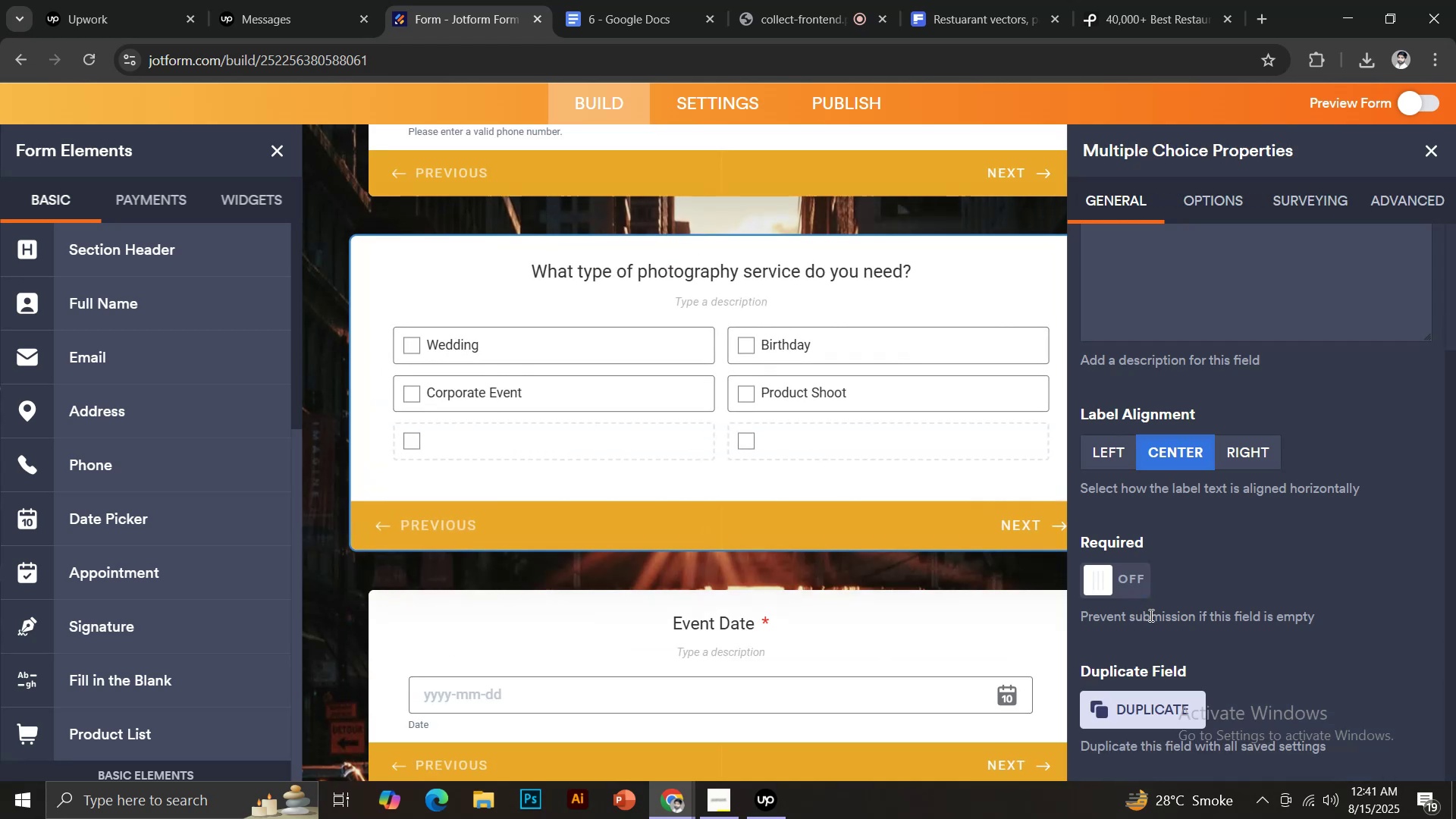 
left_click([1137, 591])
 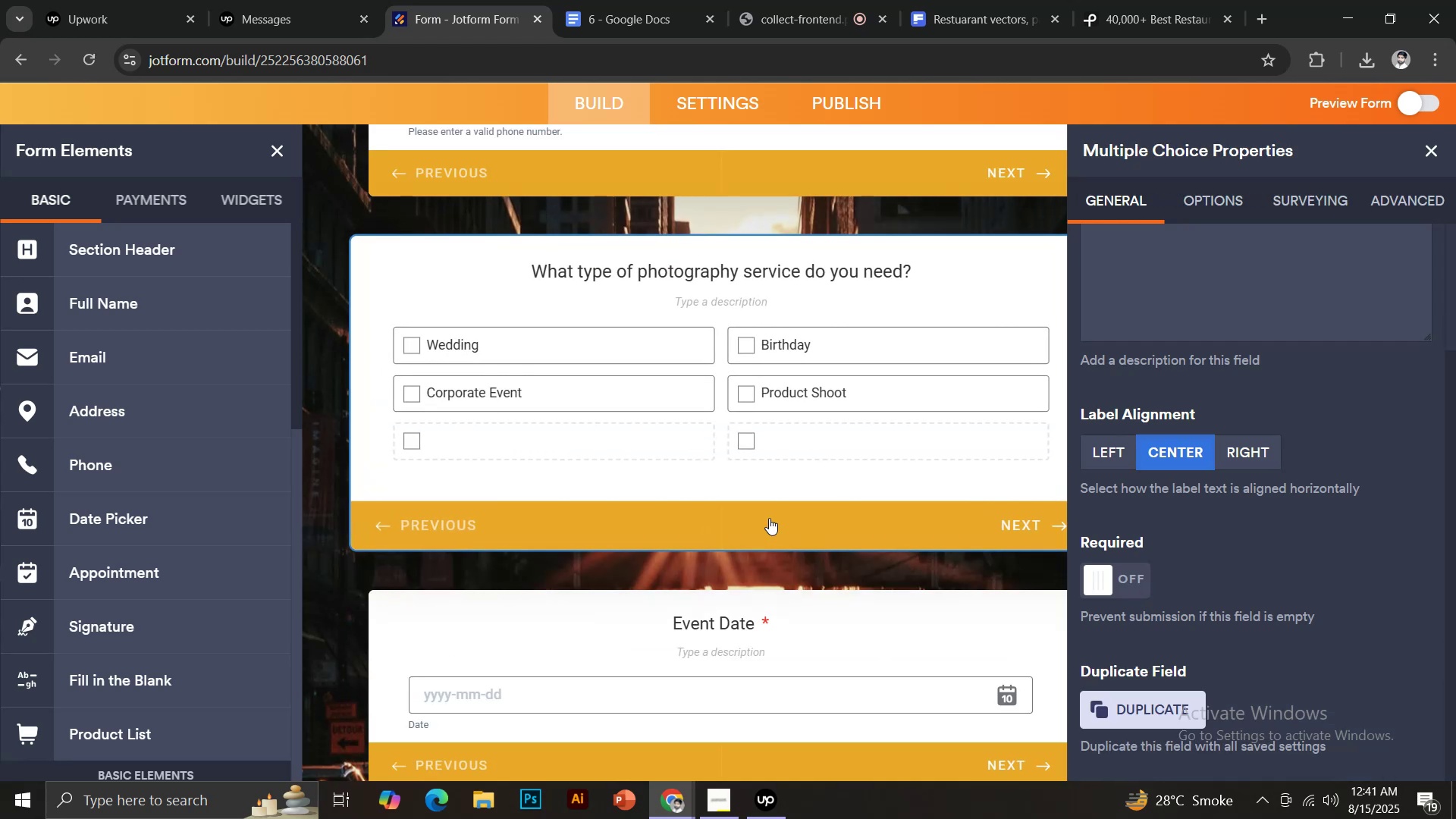 
scroll: coordinate [760, 495], scroll_direction: up, amount: 4.0
 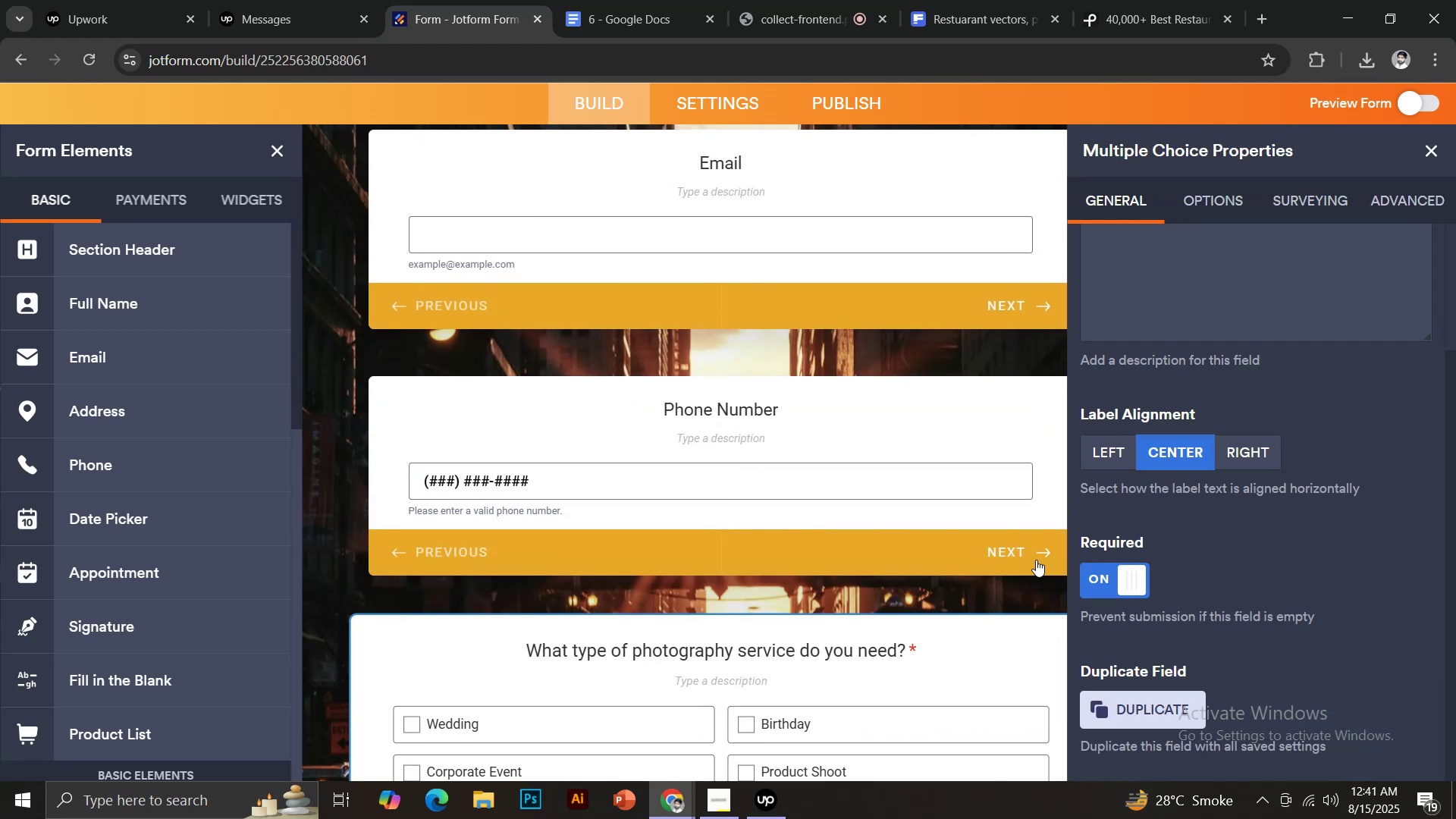 
left_click([1128, 573])
 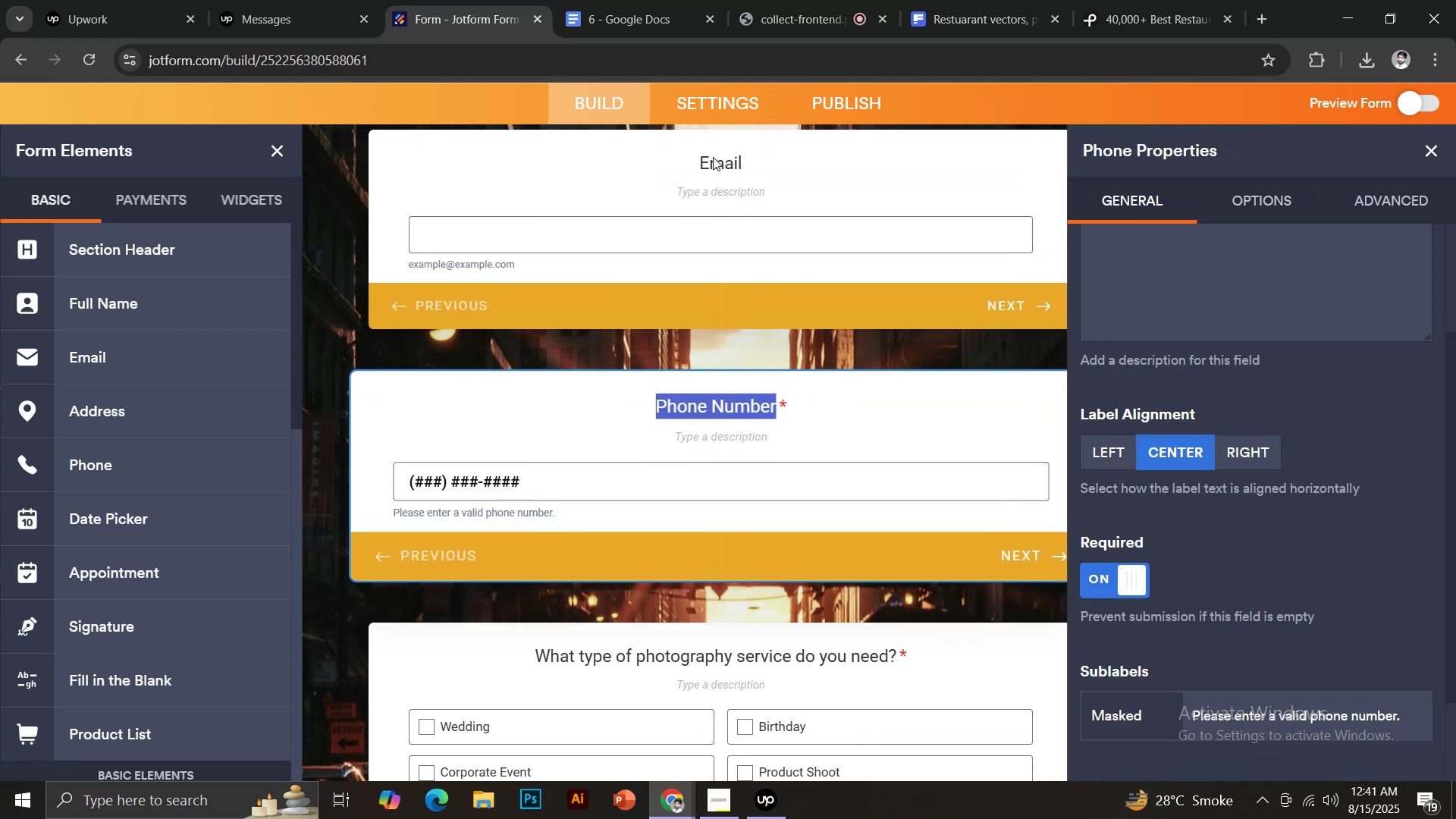 
left_click([711, 152])
 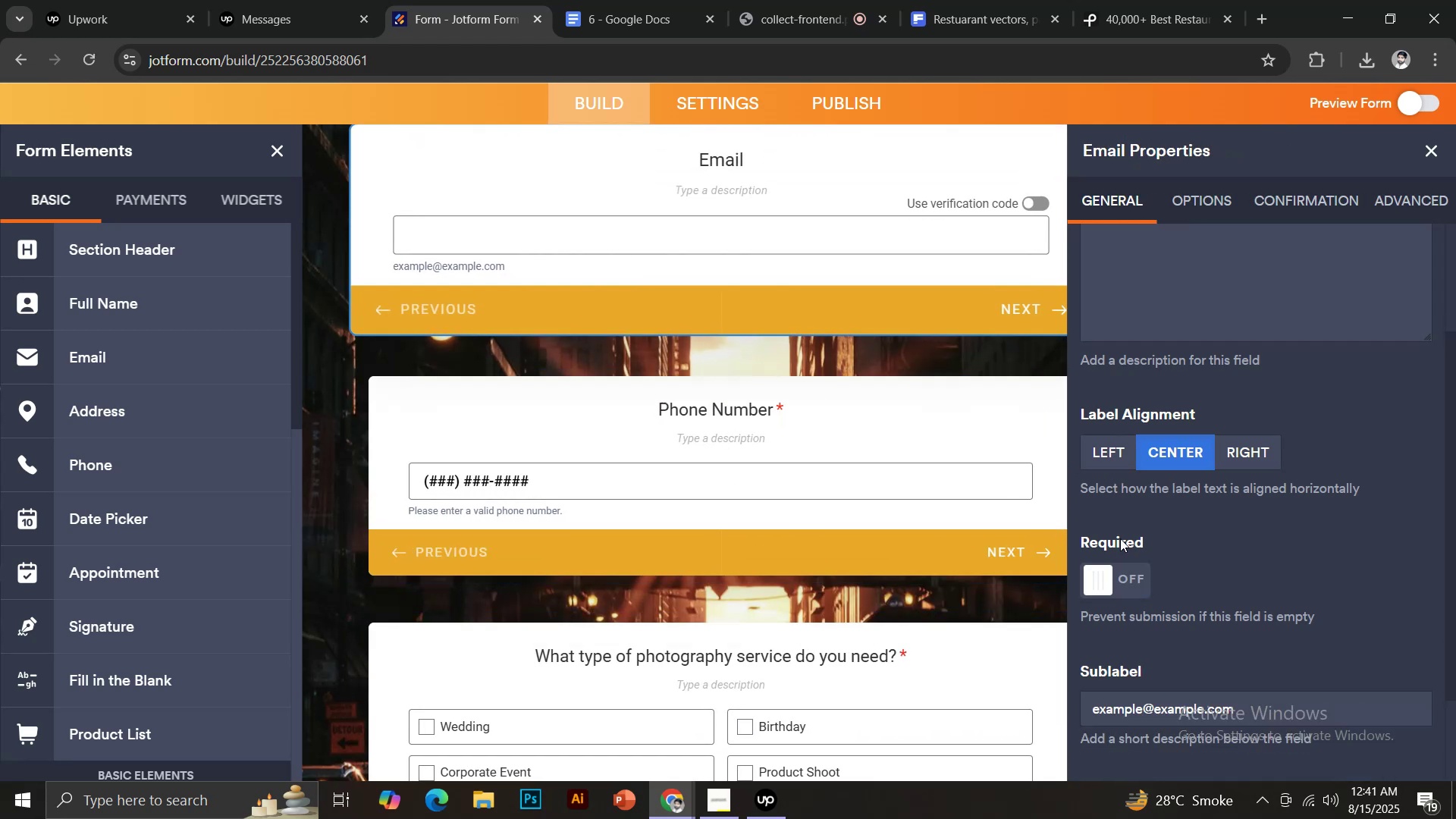 
left_click([1134, 577])
 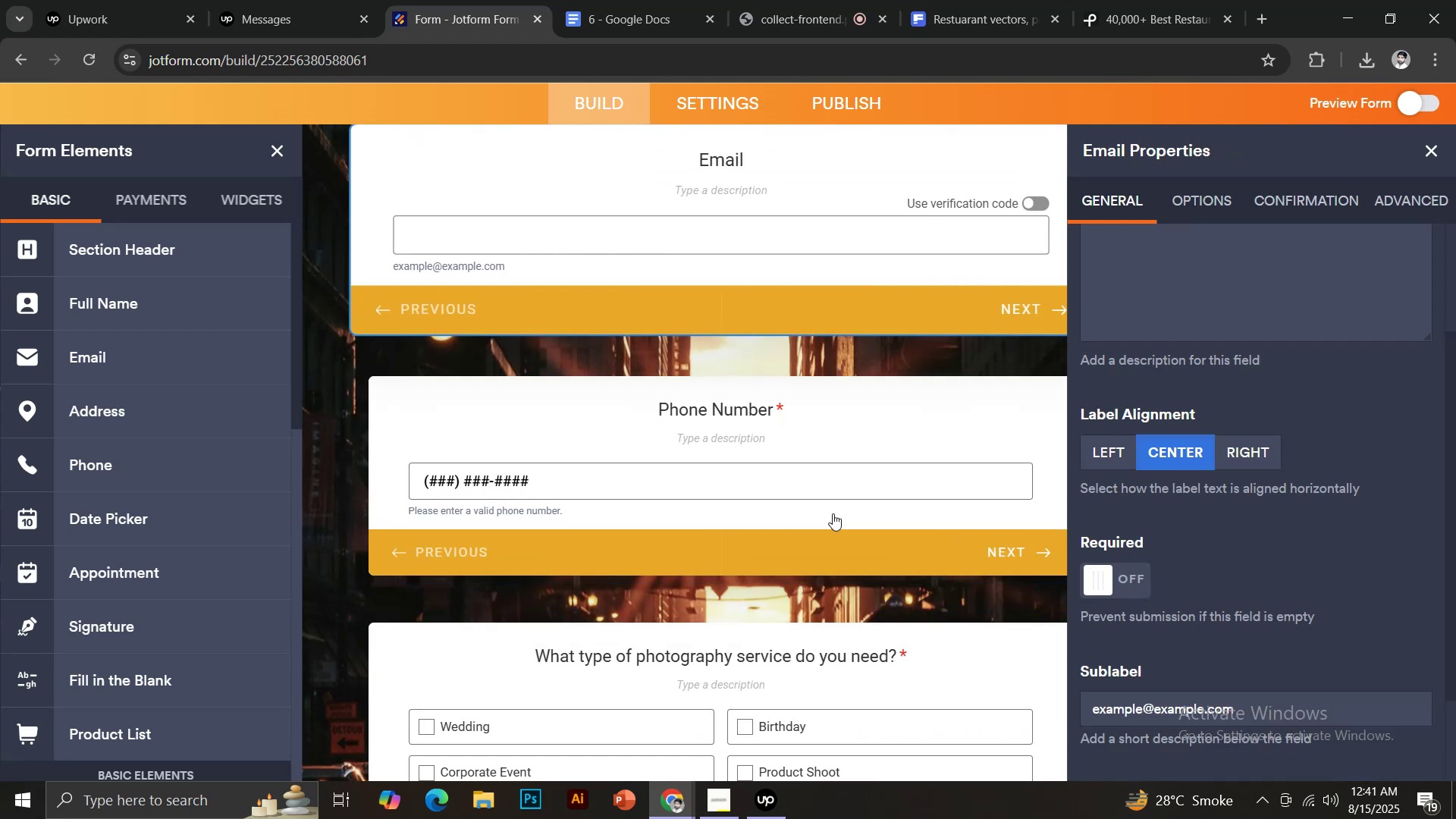 
scroll: coordinate [819, 494], scroll_direction: up, amount: 3.0
 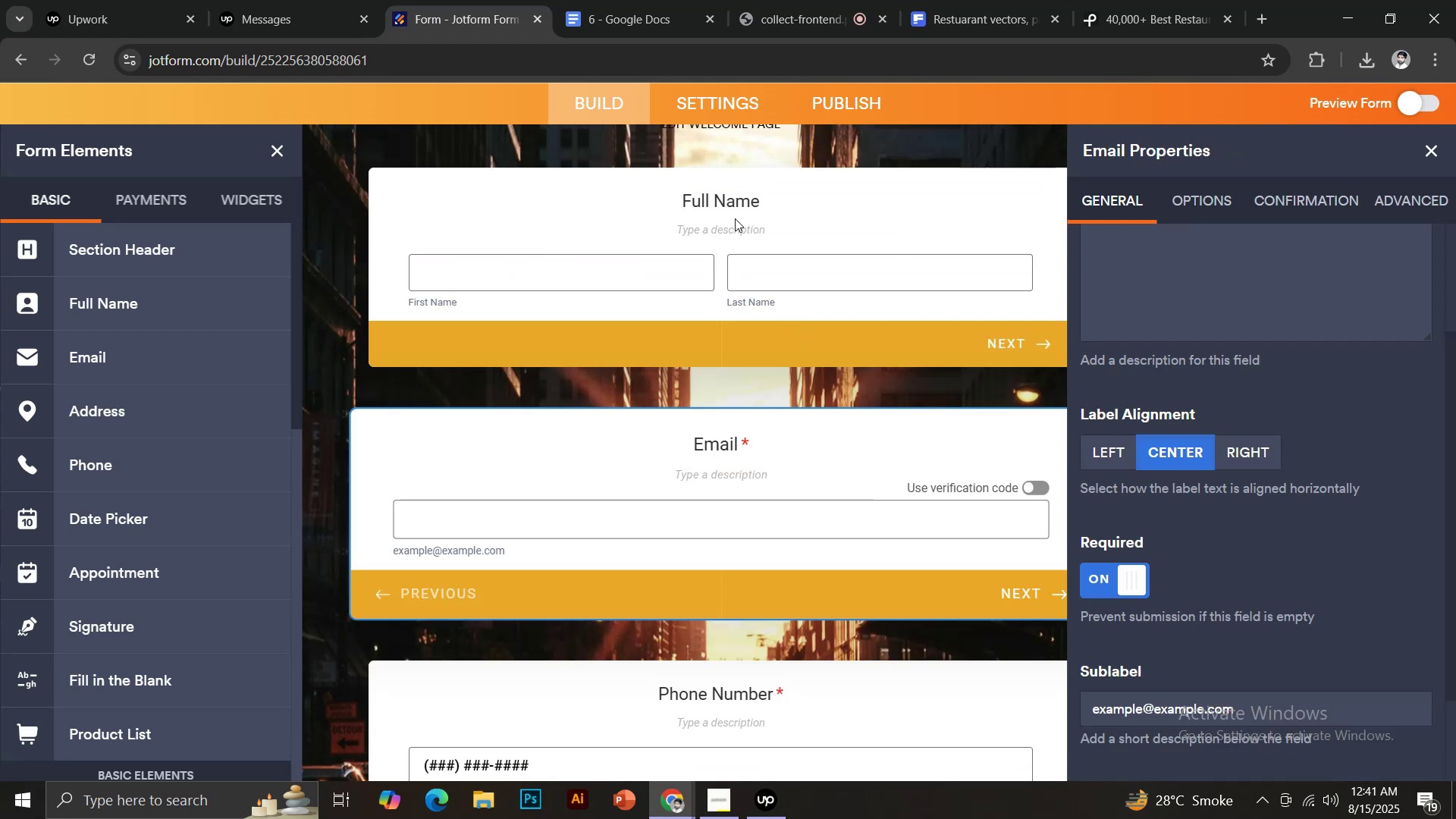 
left_click([726, 206])
 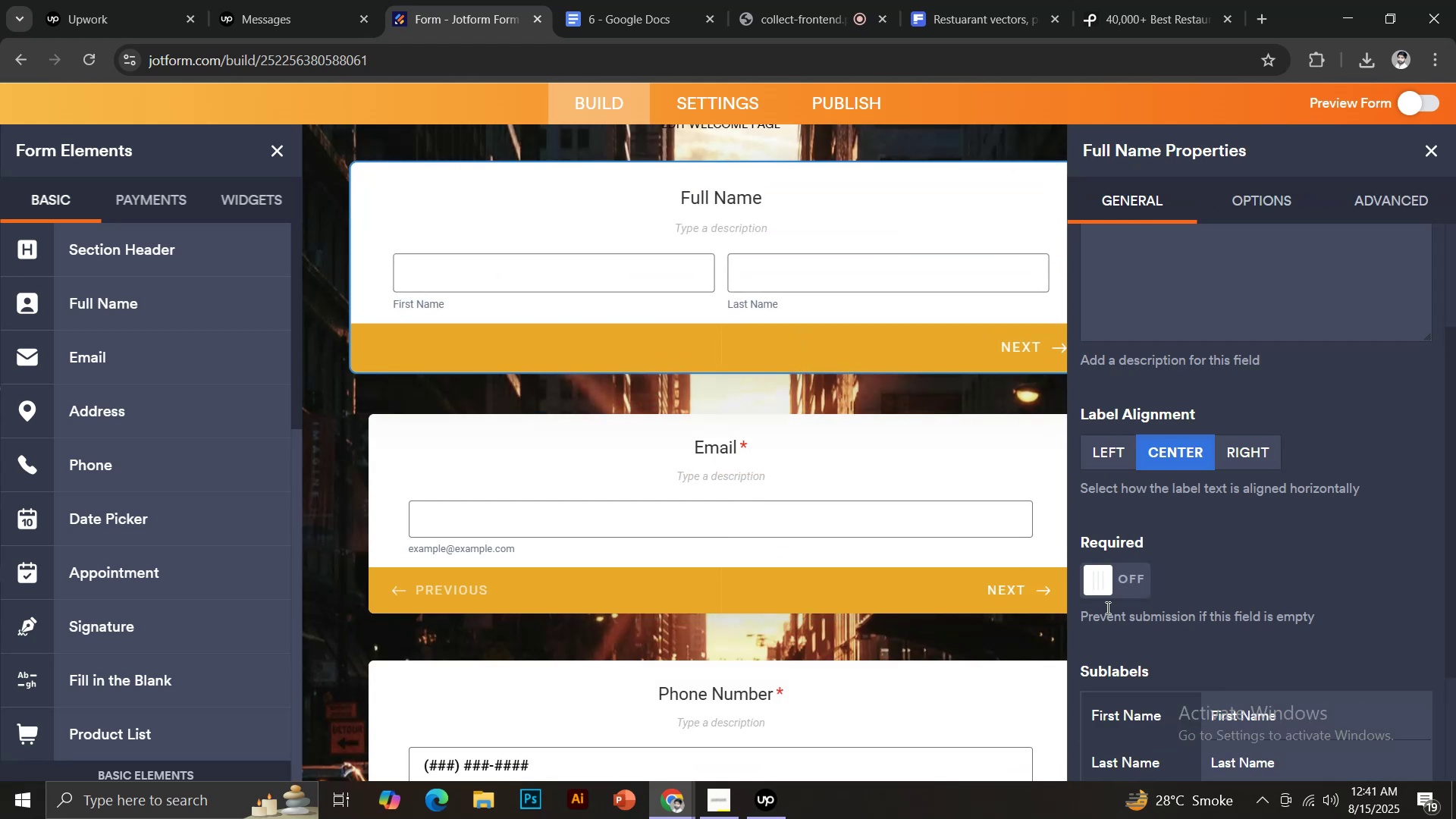 
left_click([1134, 581])
 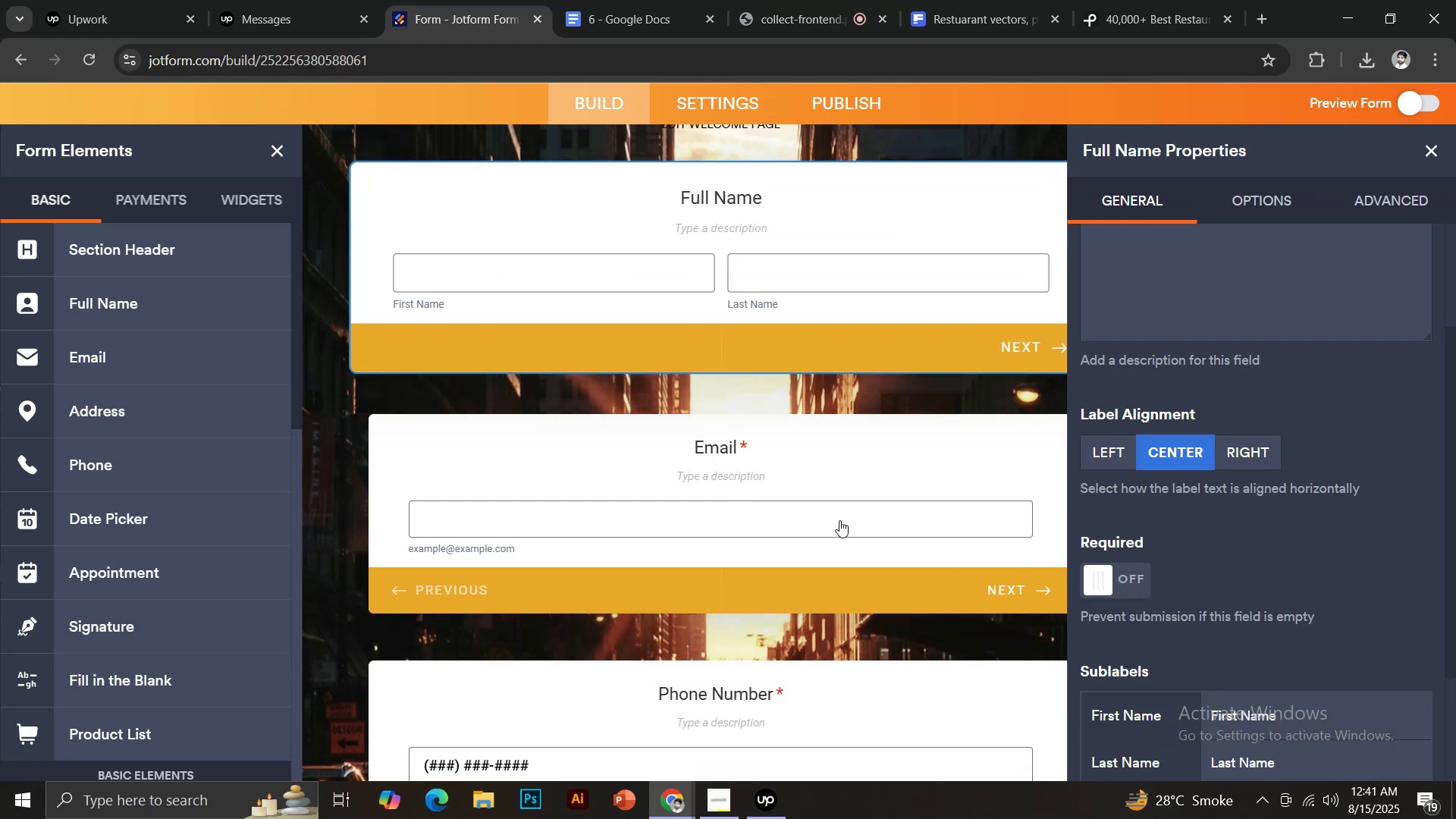 
scroll: coordinate [824, 499], scroll_direction: up, amount: 5.0
 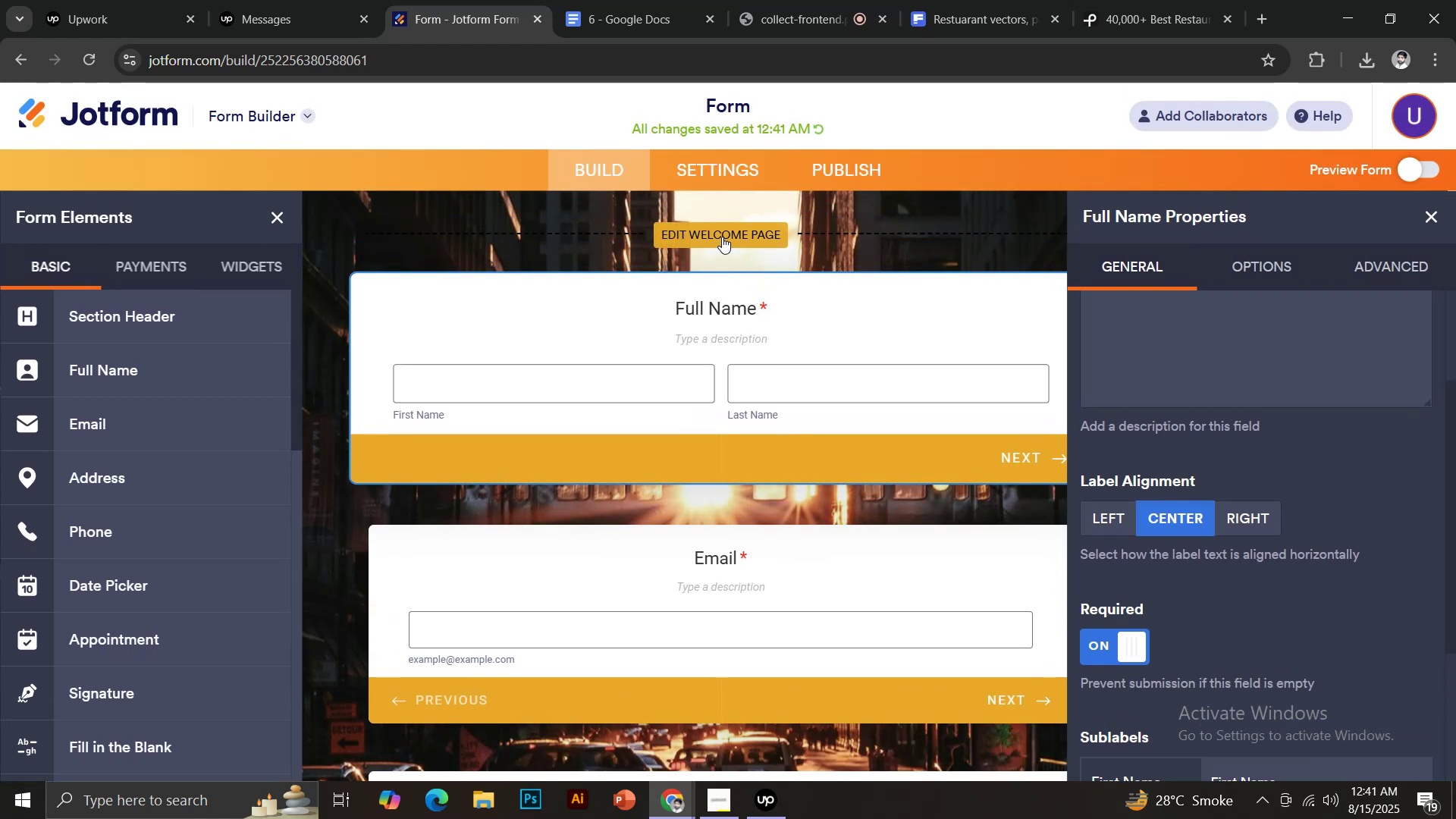 
scroll: coordinate [808, 463], scroll_direction: down, amount: 38.0
 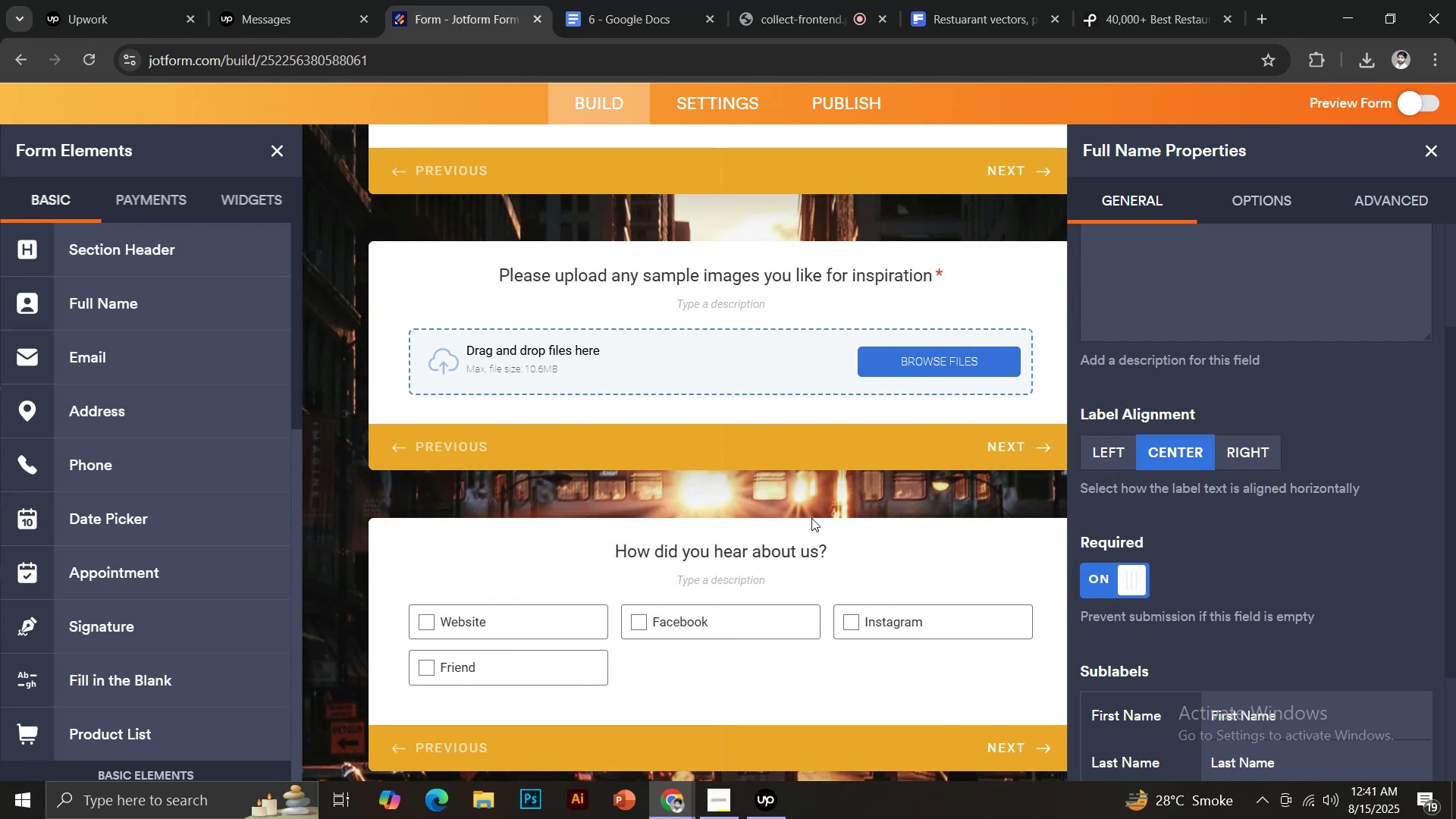 
left_click([816, 541])
 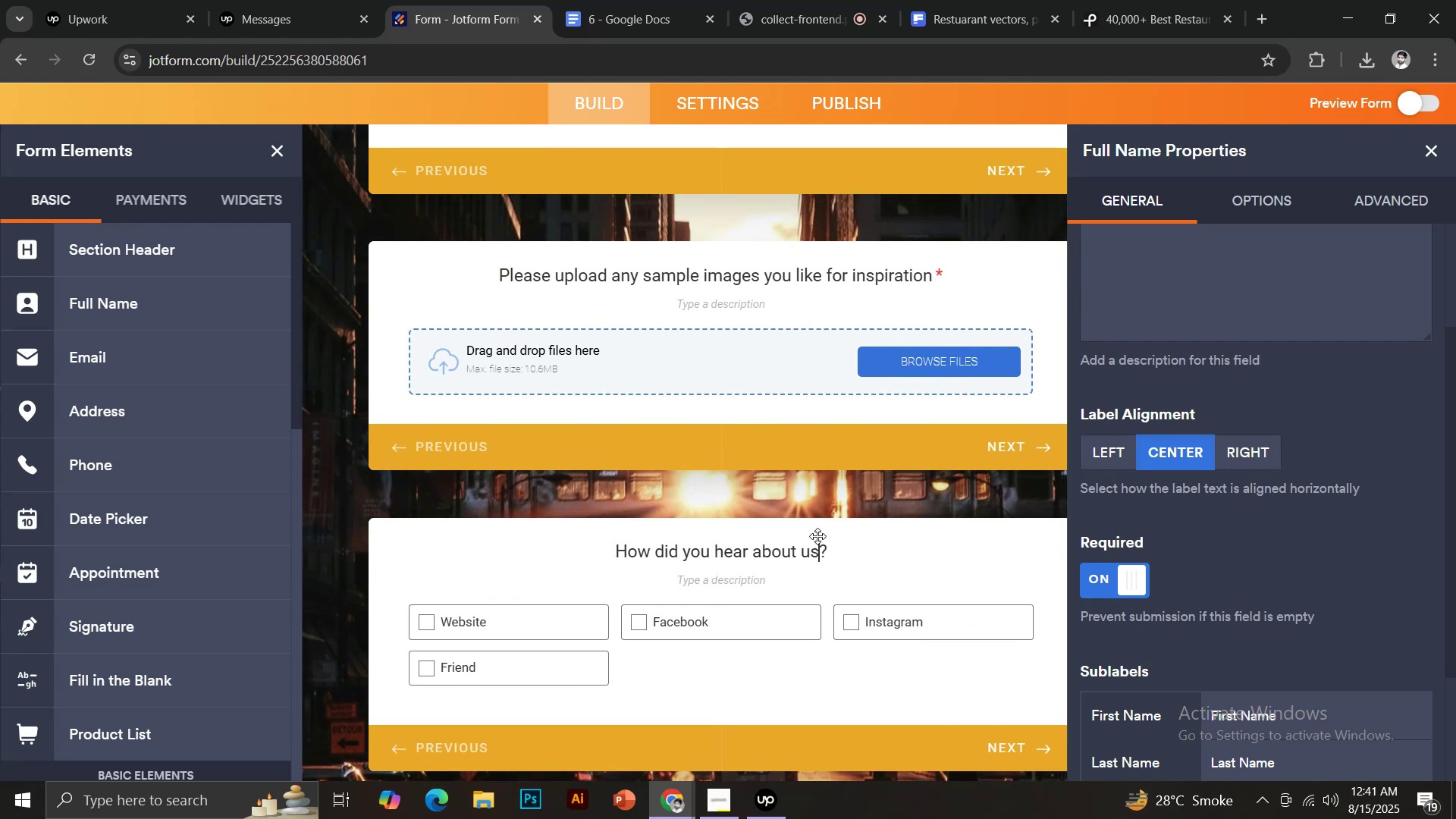 
scroll: coordinate [829, 530], scroll_direction: down, amount: 4.0
 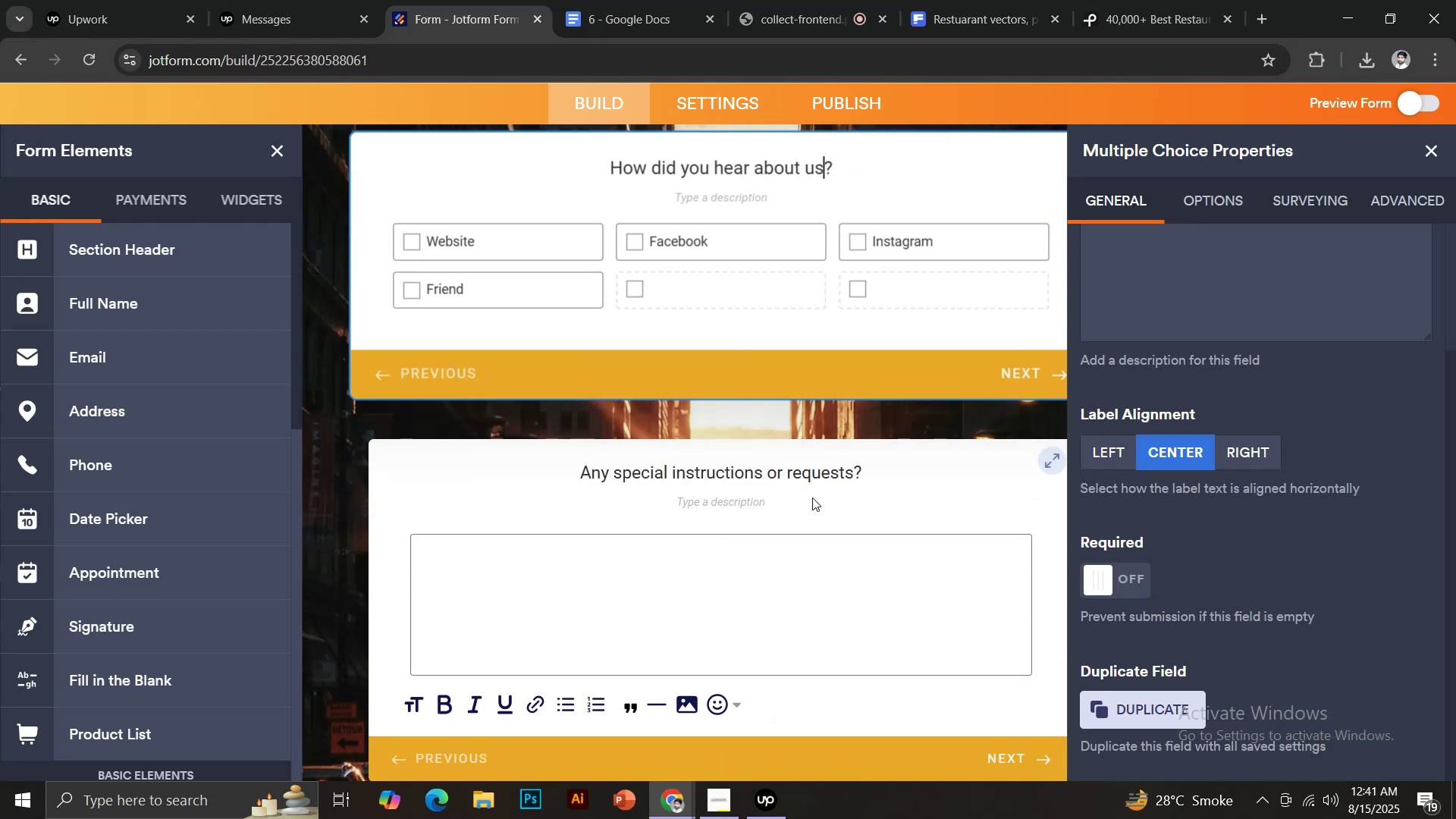 
scroll: coordinate [835, 497], scroll_direction: up, amount: 1.0
 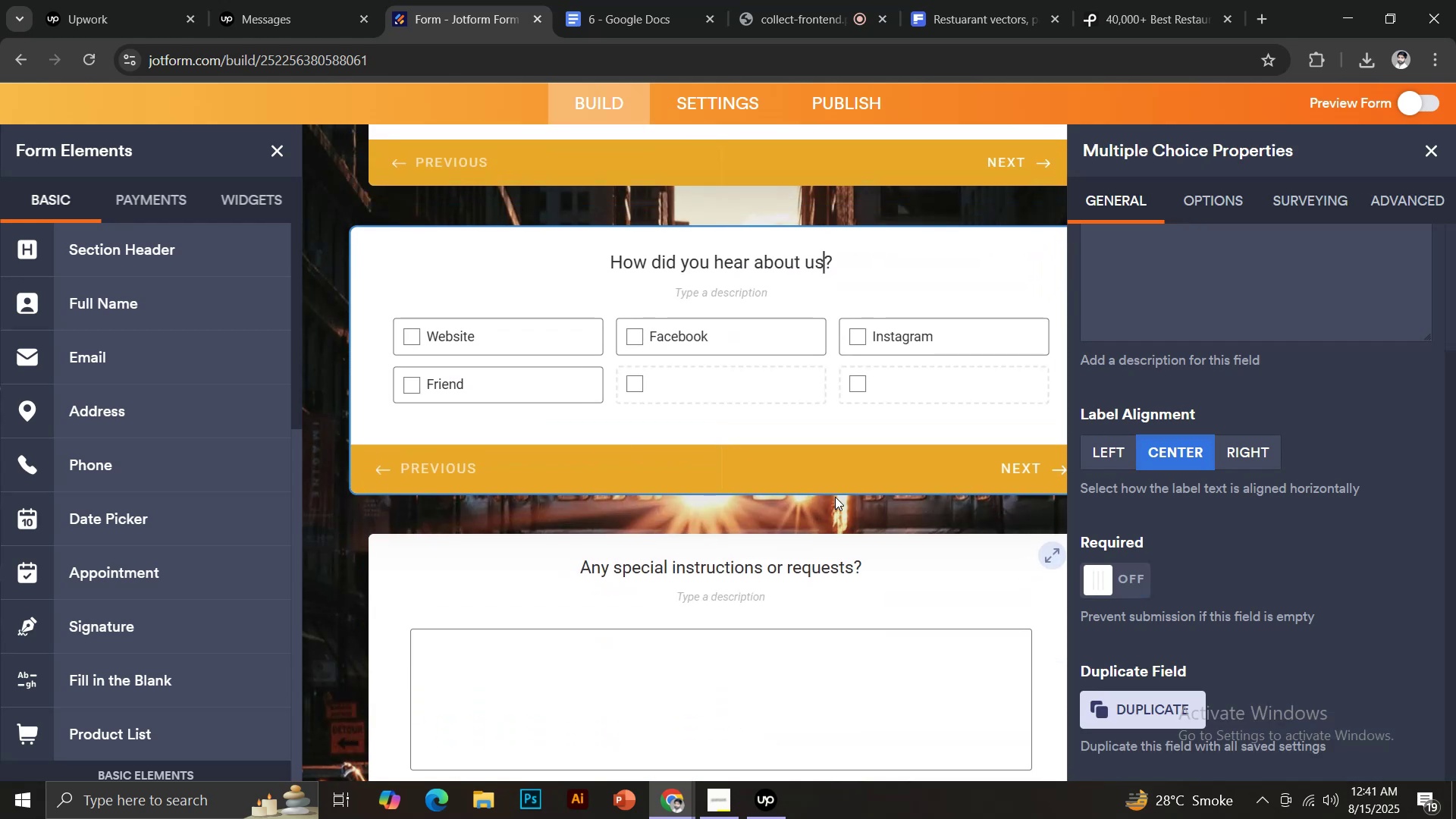 
scroll: coordinate [836, 497], scroll_direction: down, amount: 6.0
 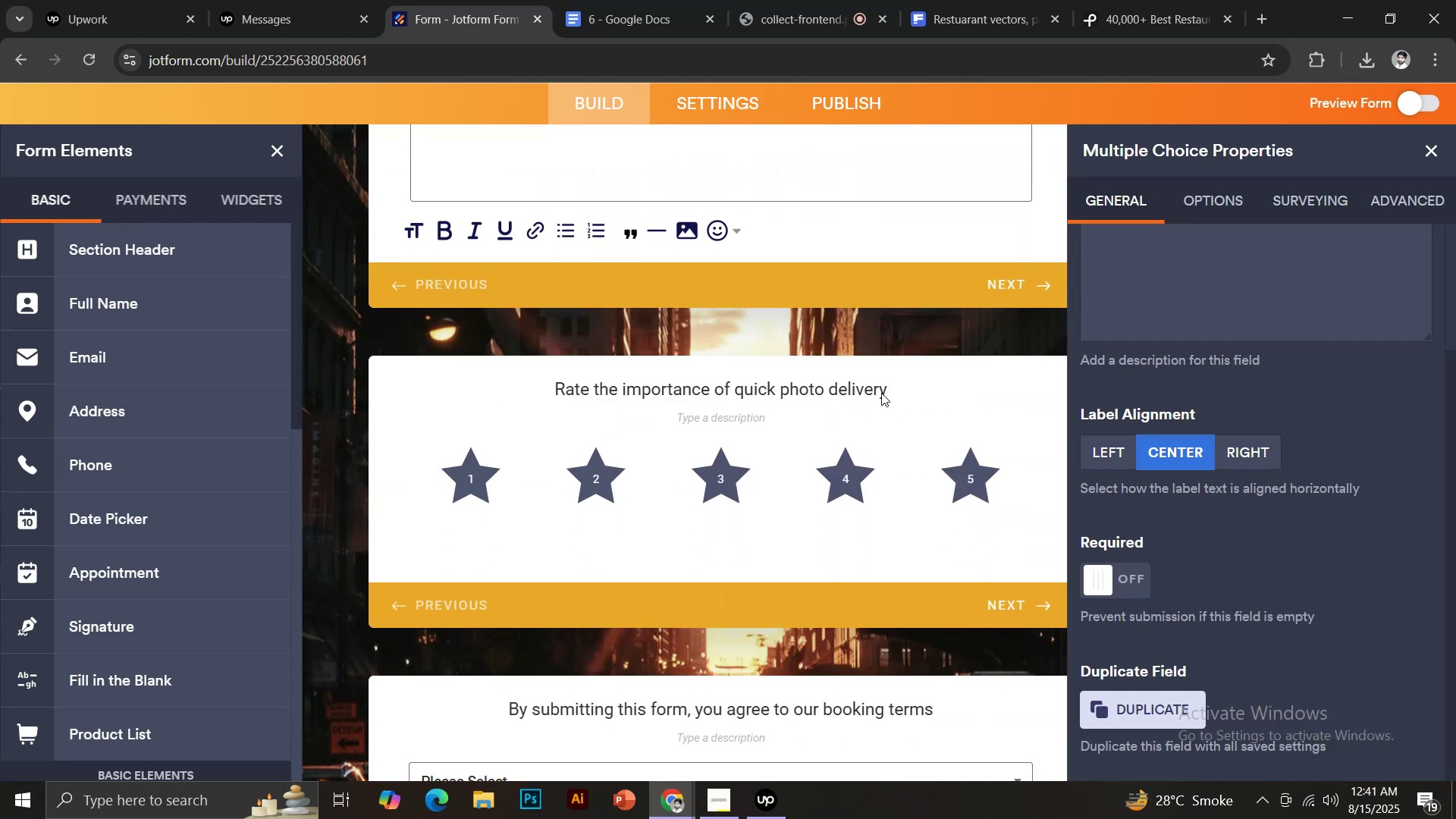 
left_click([888, 386])
 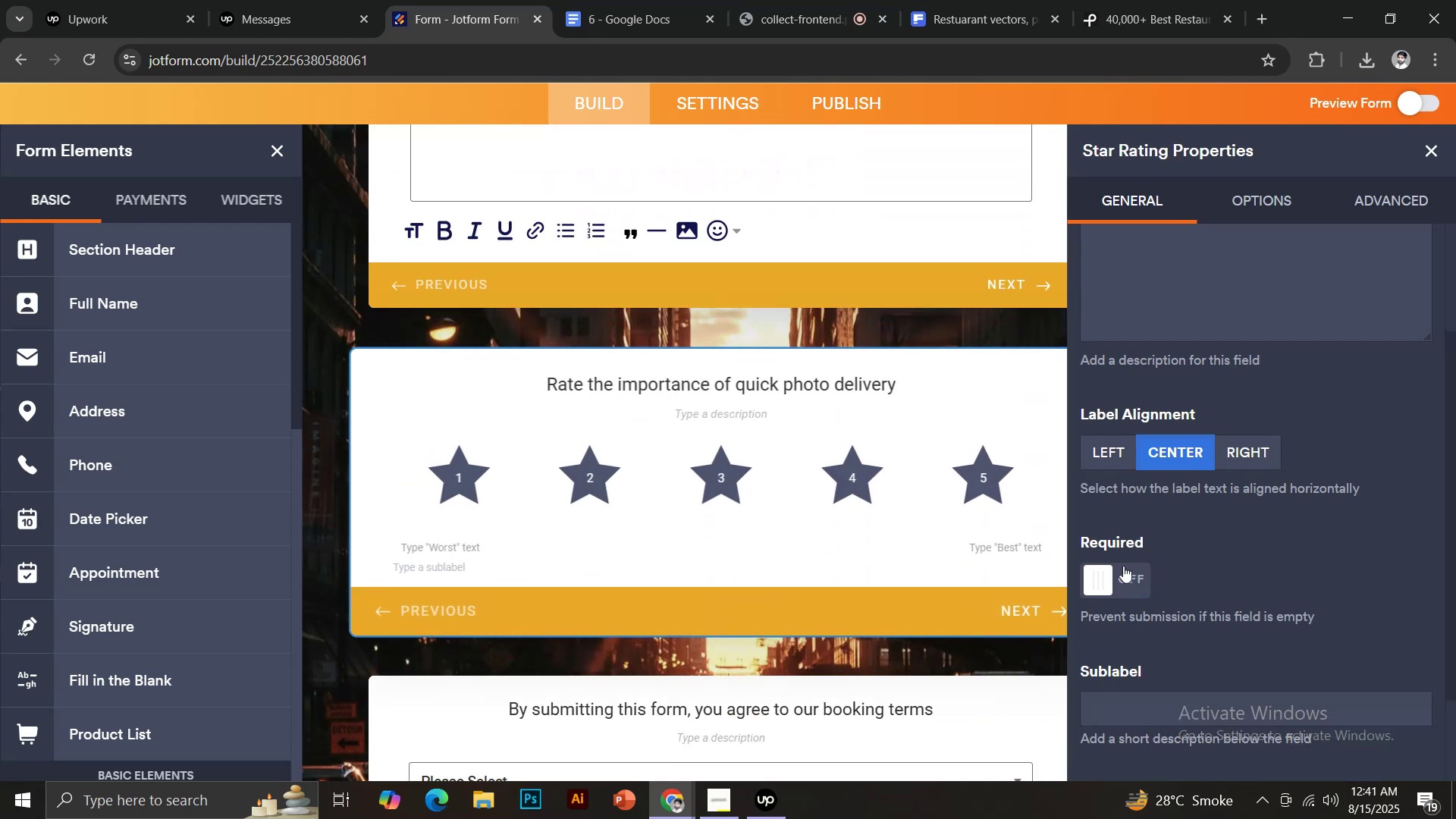 
left_click([1141, 581])
 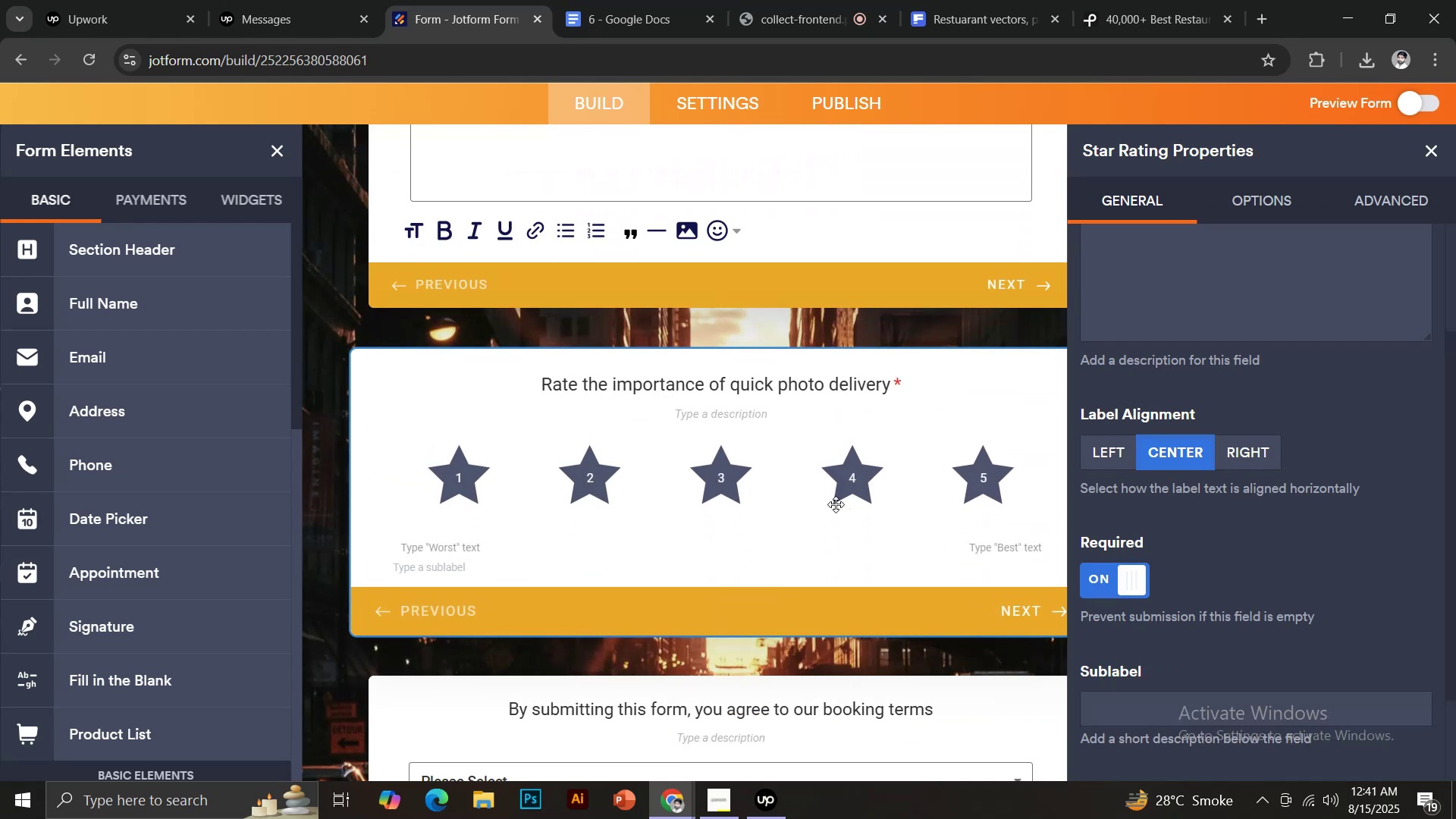 
scroll: coordinate [833, 498], scroll_direction: down, amount: 4.0
 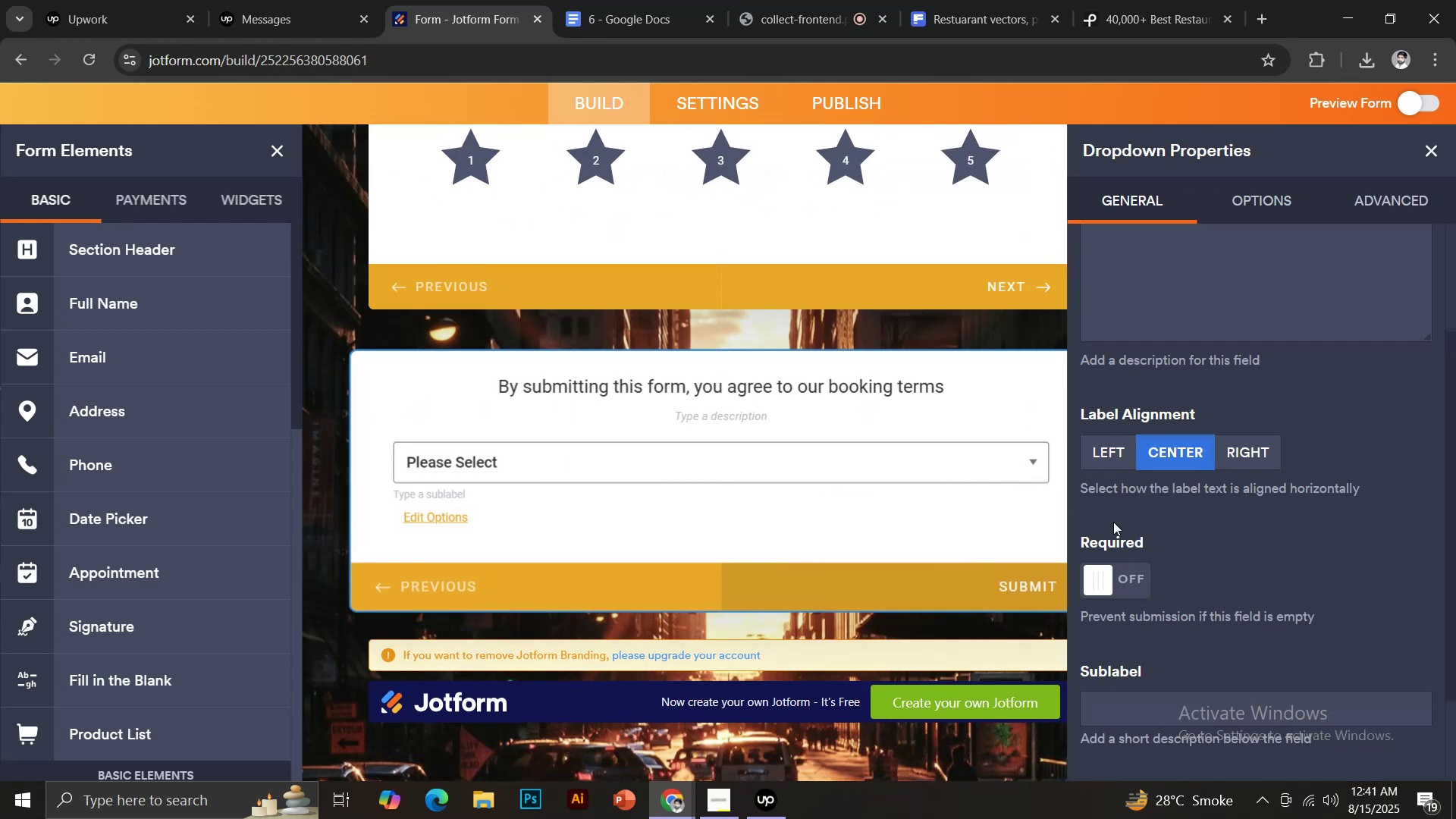 
left_click([1128, 579])
 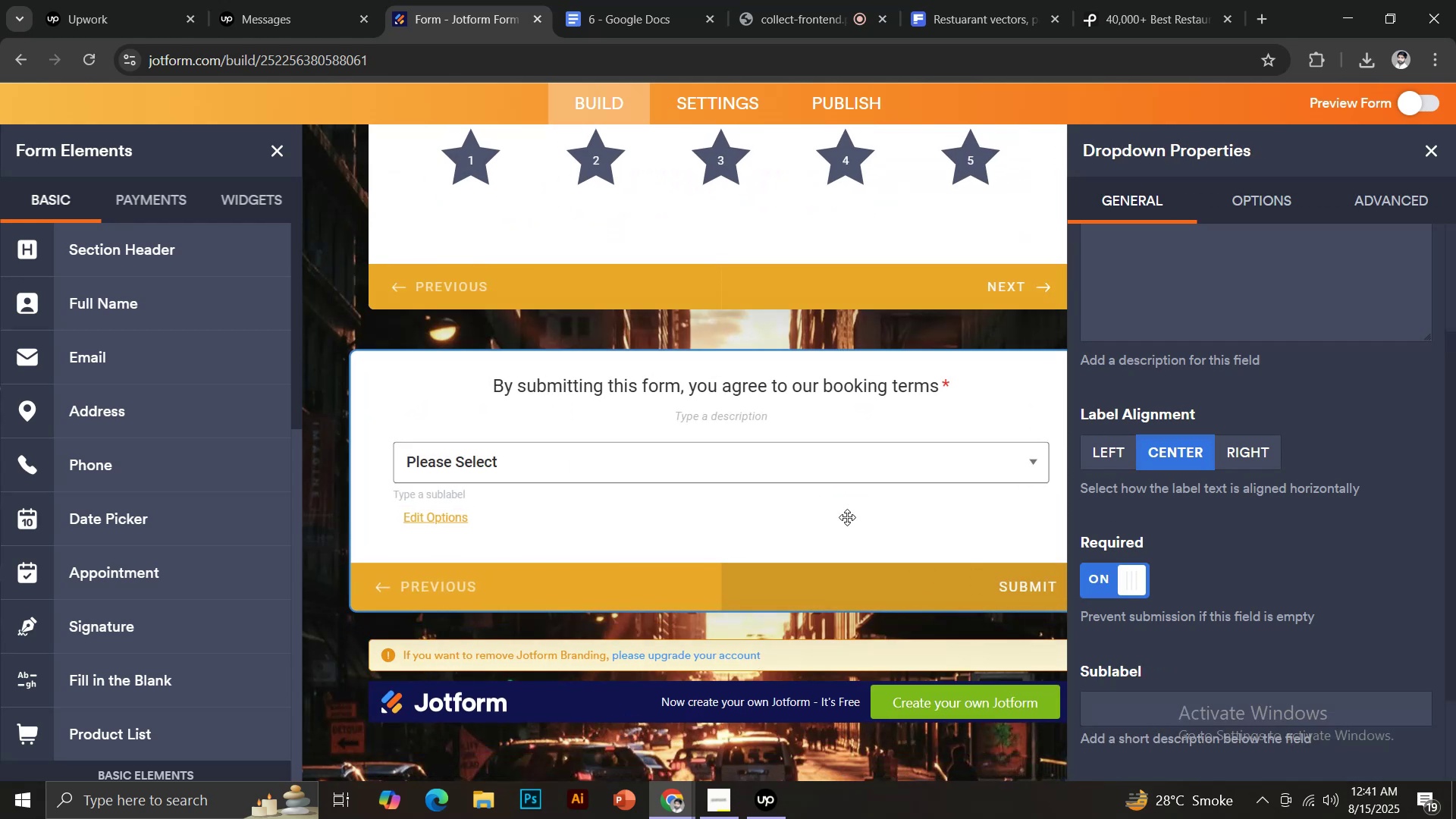 
scroll: coordinate [860, 533], scroll_direction: up, amount: 13.0
 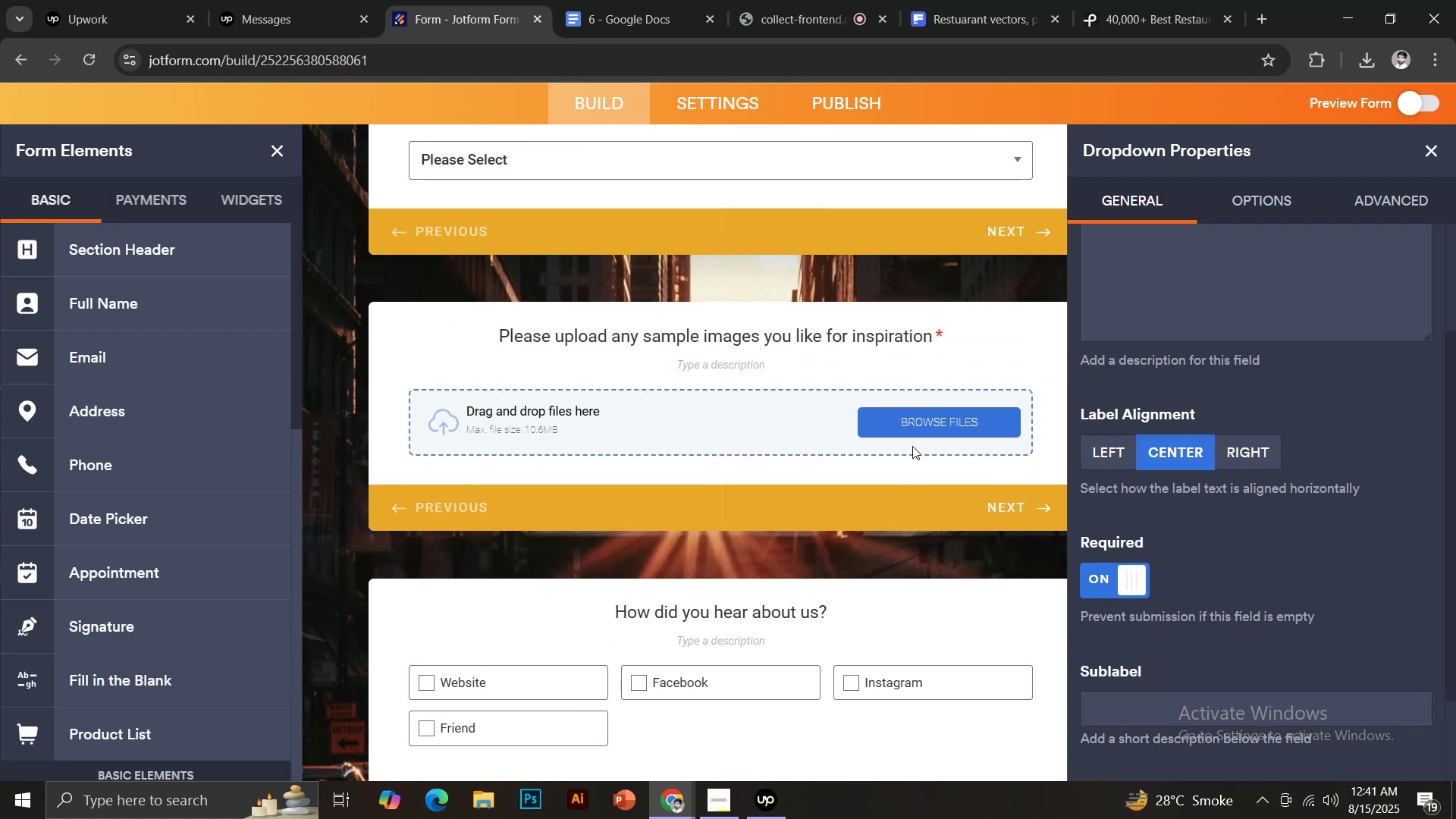 
left_click([908, 431])
 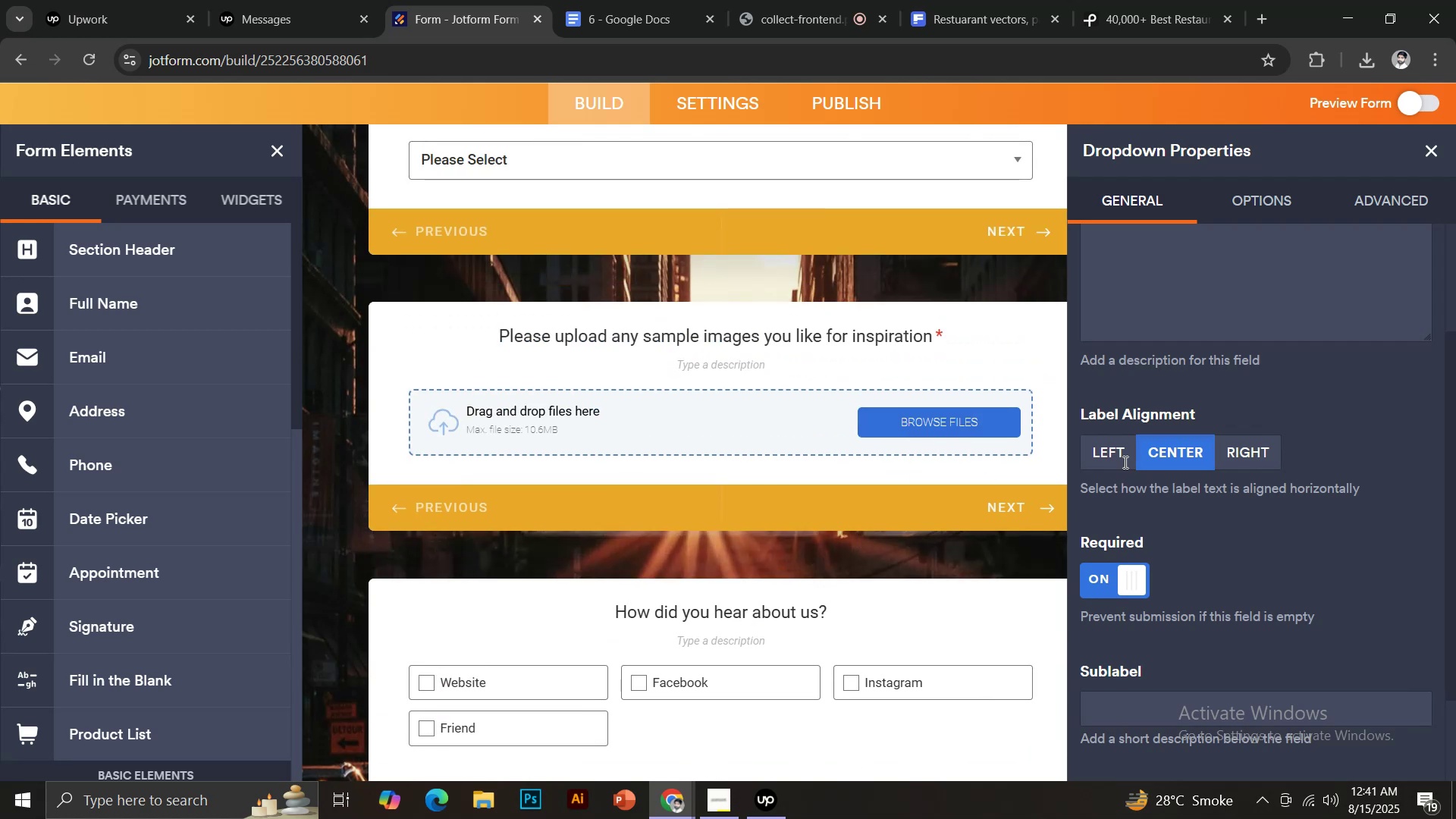 
left_click([1262, 209])
 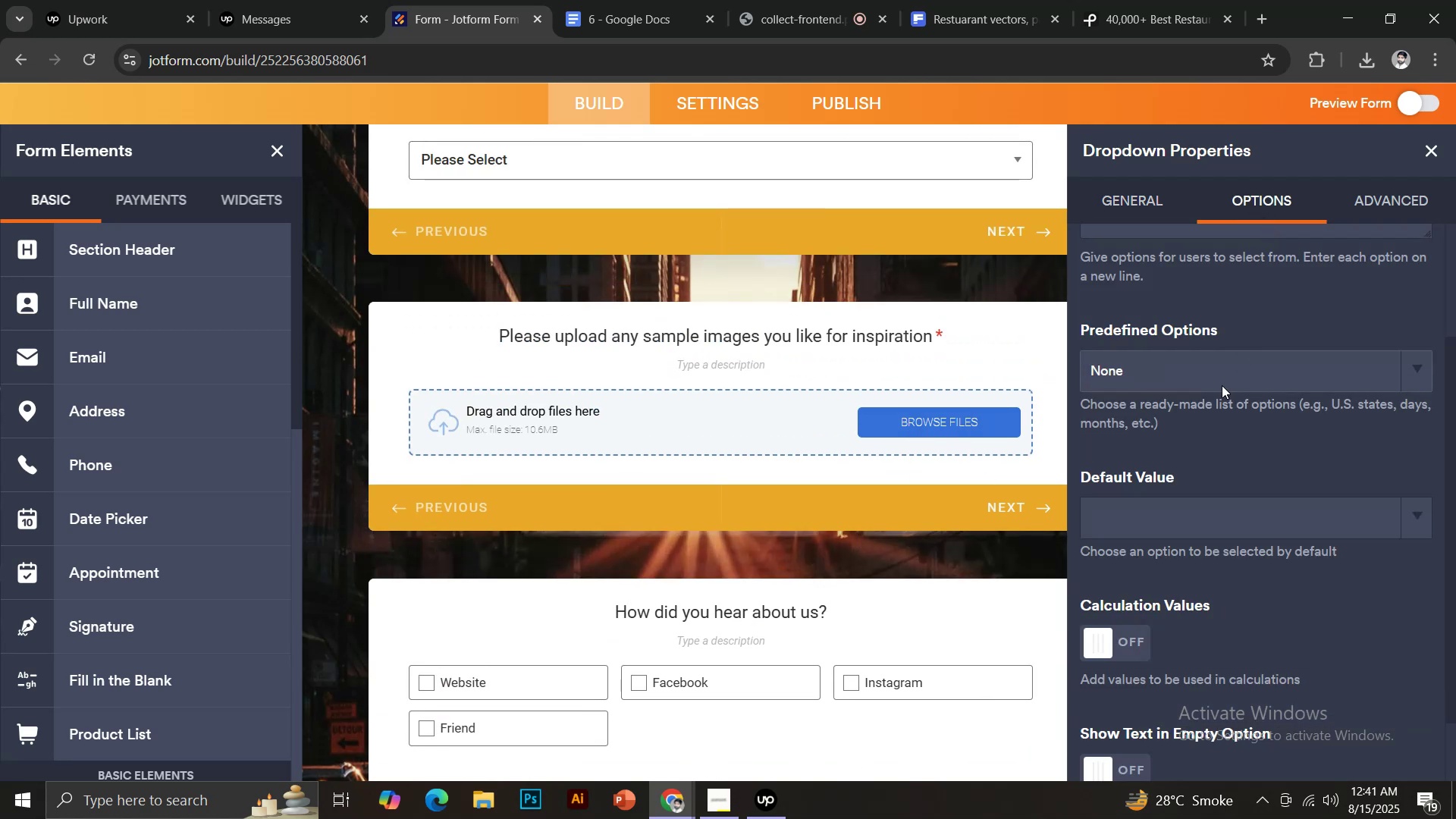 
left_click([1210, 376])
 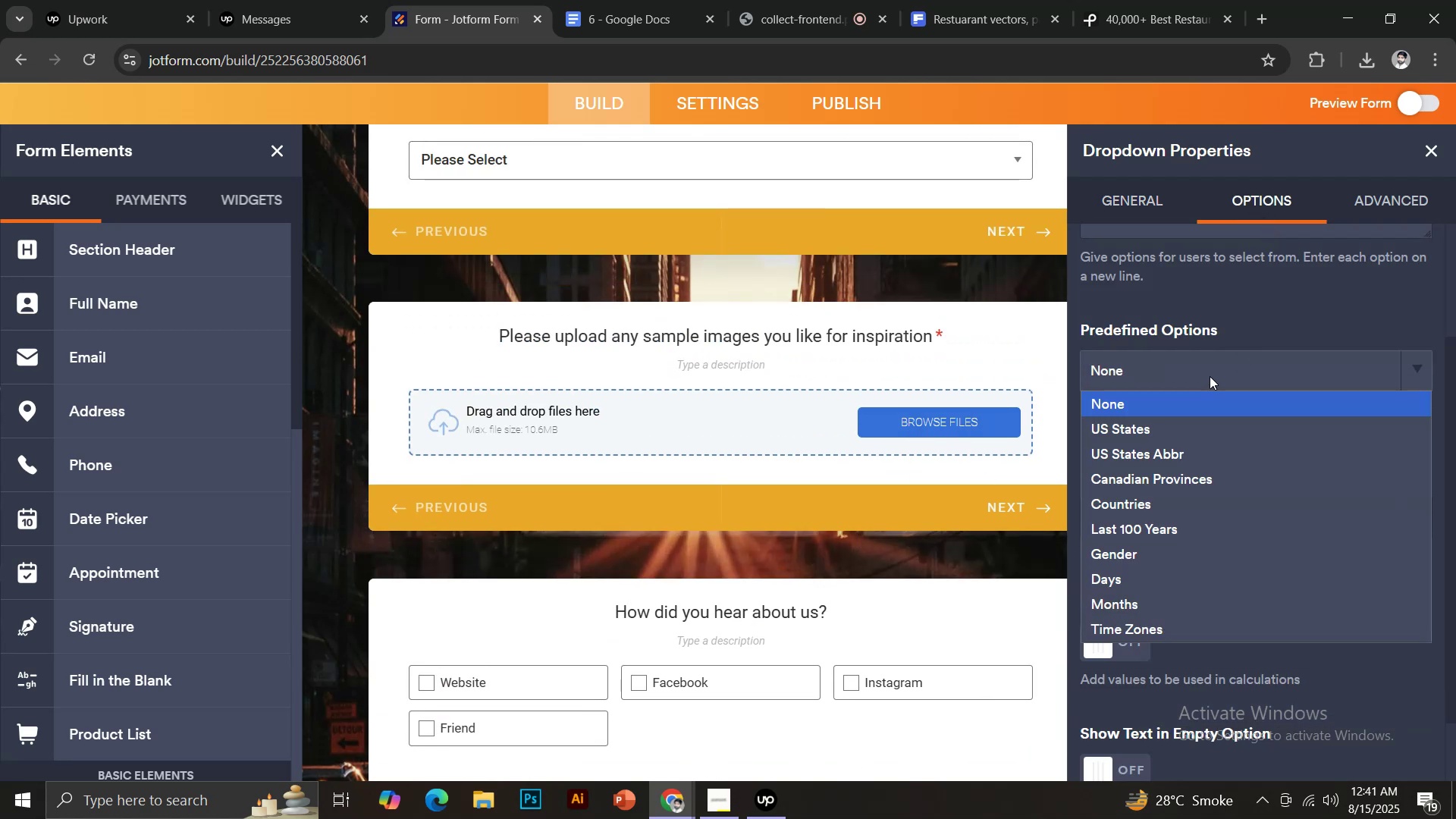 
left_click([1210, 376])
 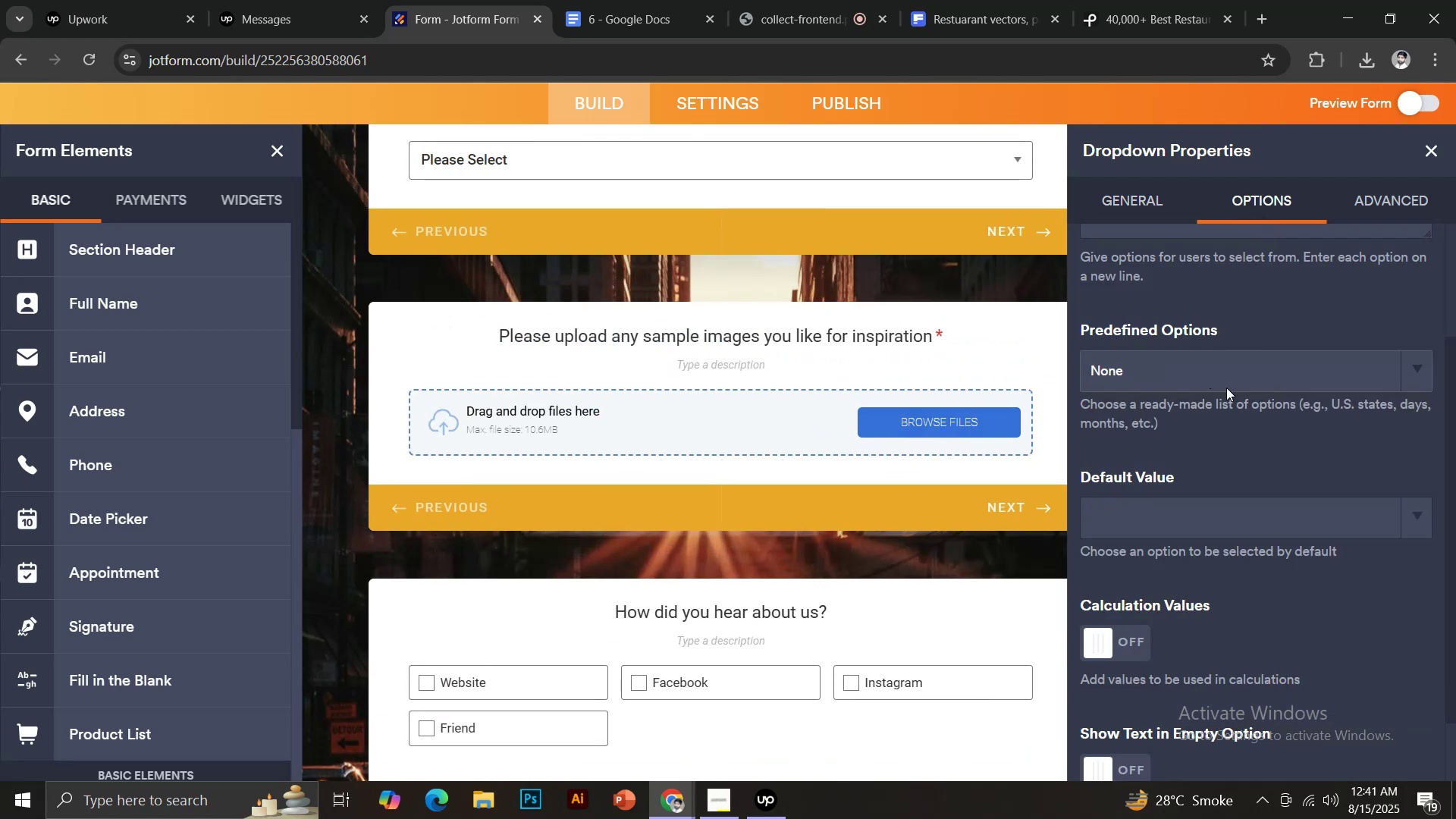 
scroll: coordinate [1239, 428], scroll_direction: down, amount: 1.0
 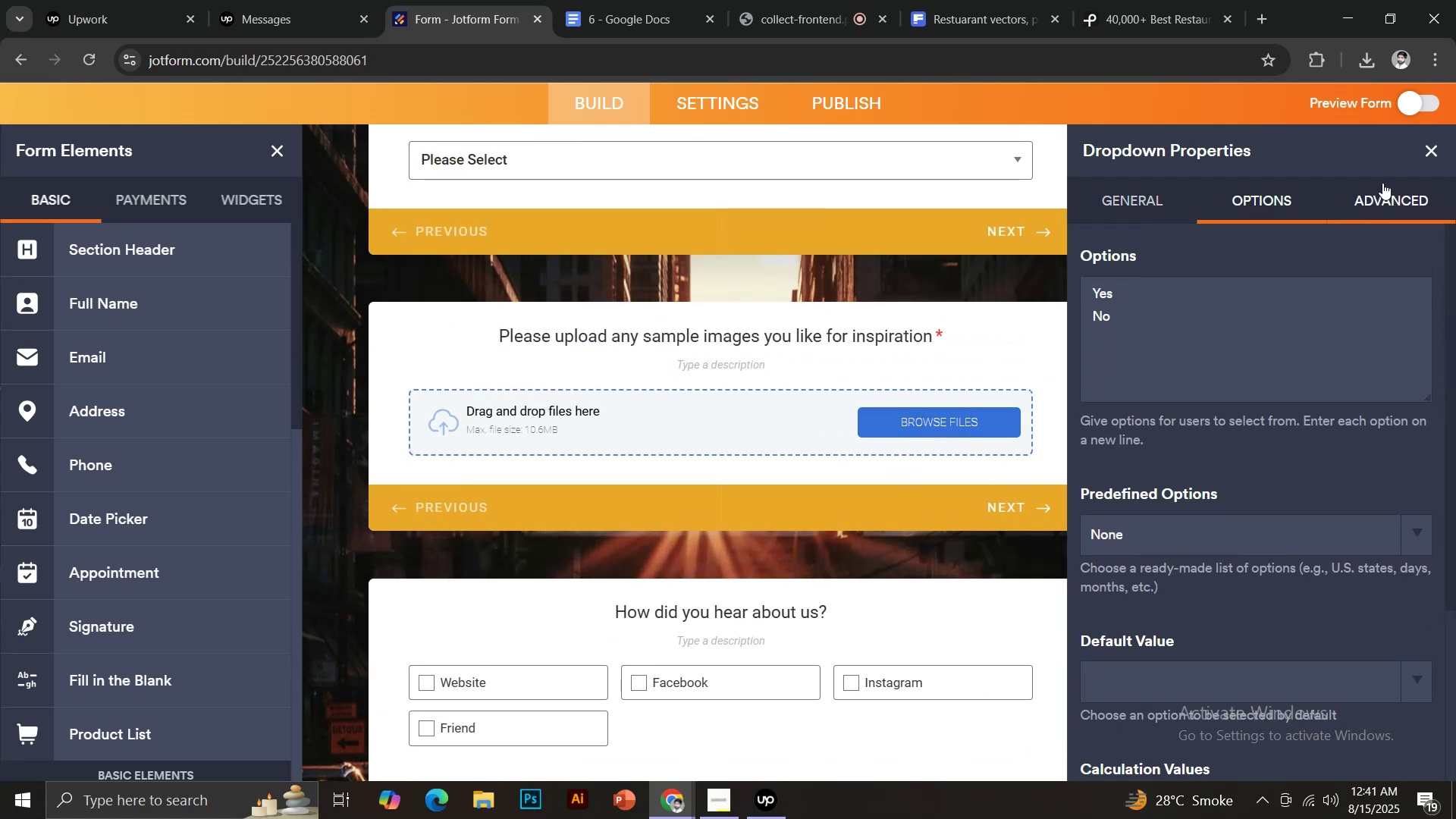 
left_click([1383, 180])
 